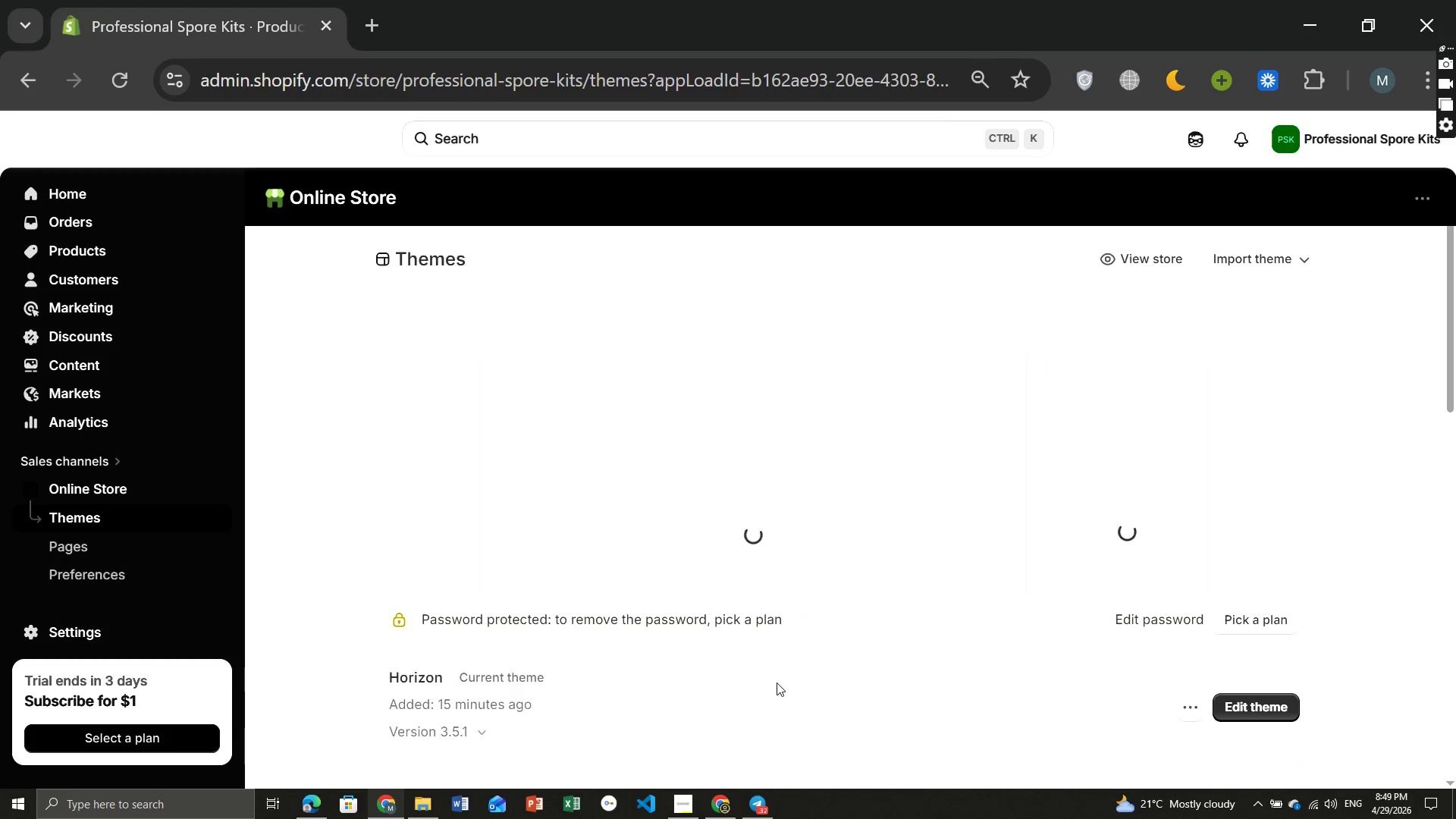 
left_click([1258, 261])
 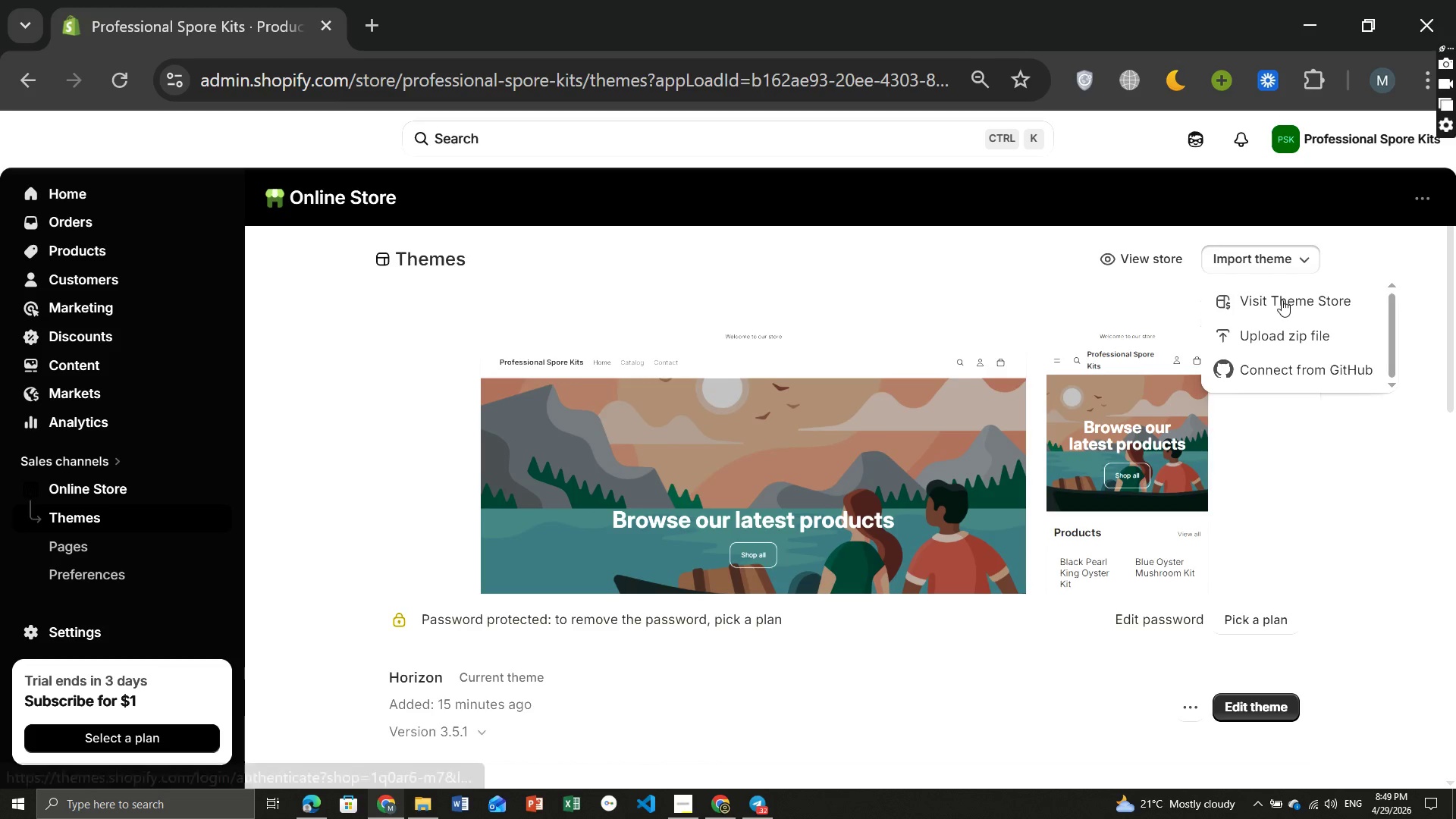 
left_click([1282, 300])
 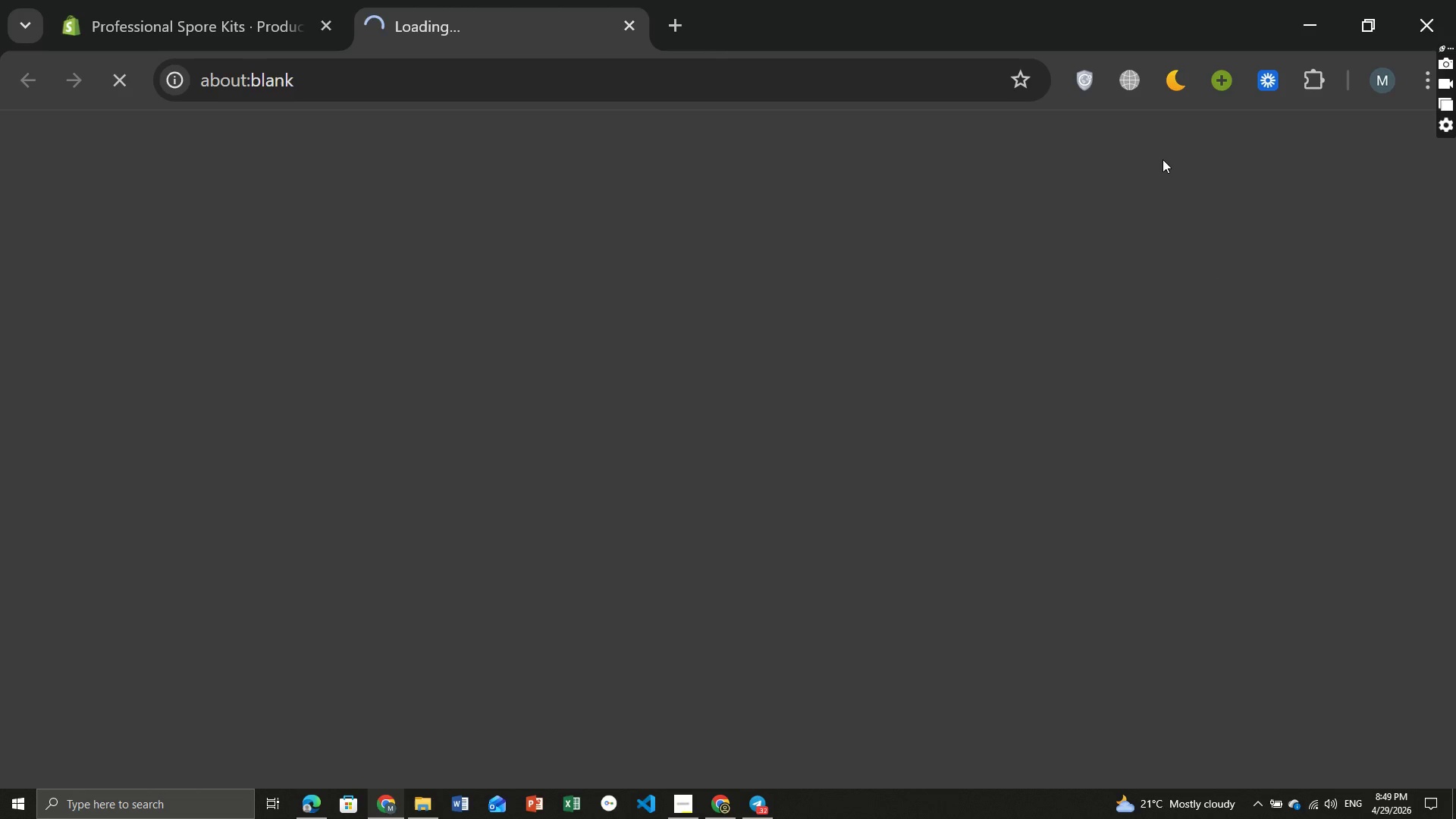 
mouse_move([1134, 171])
 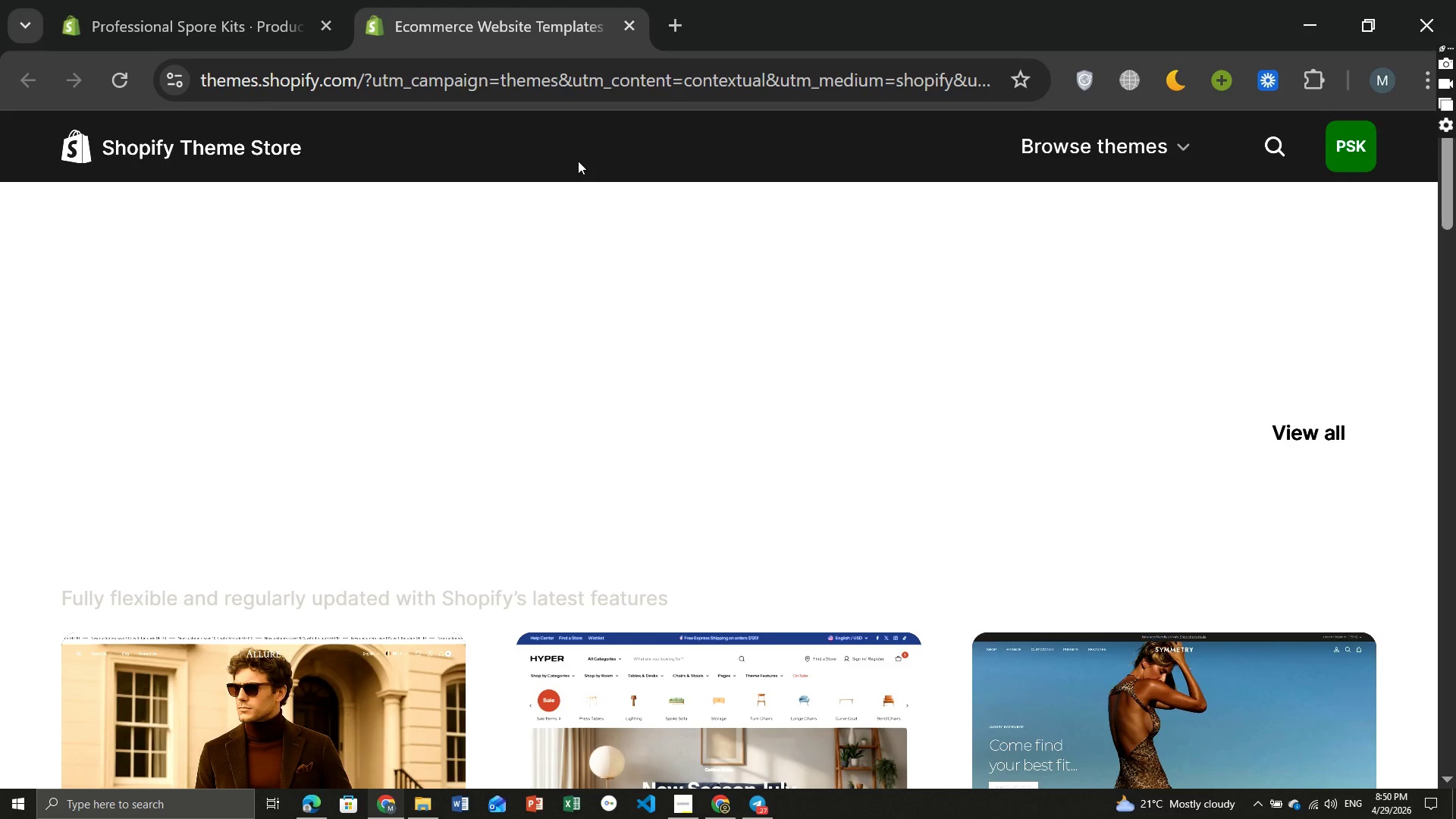 
wait(71.0)
 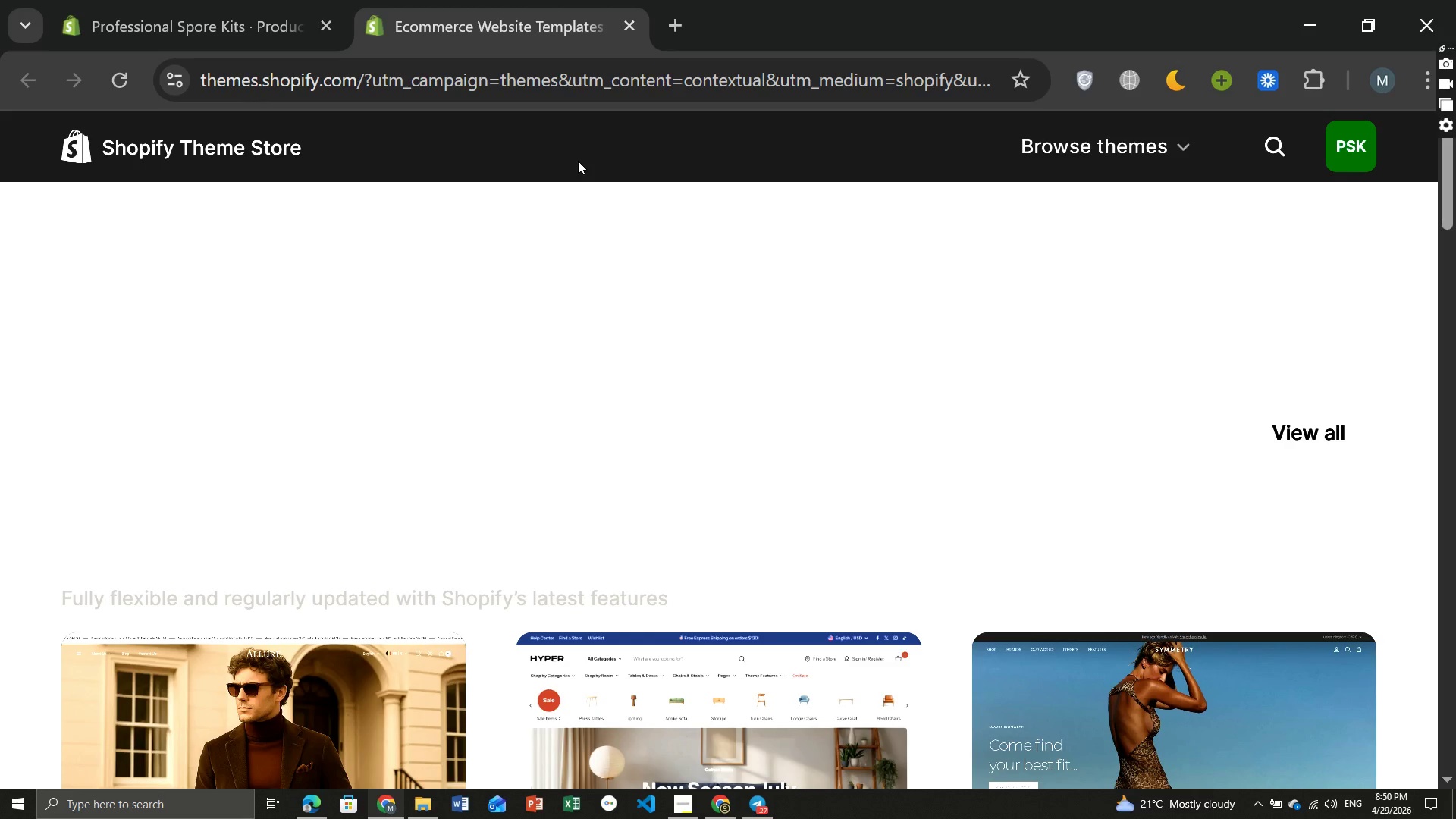 
left_click([1267, 149])
 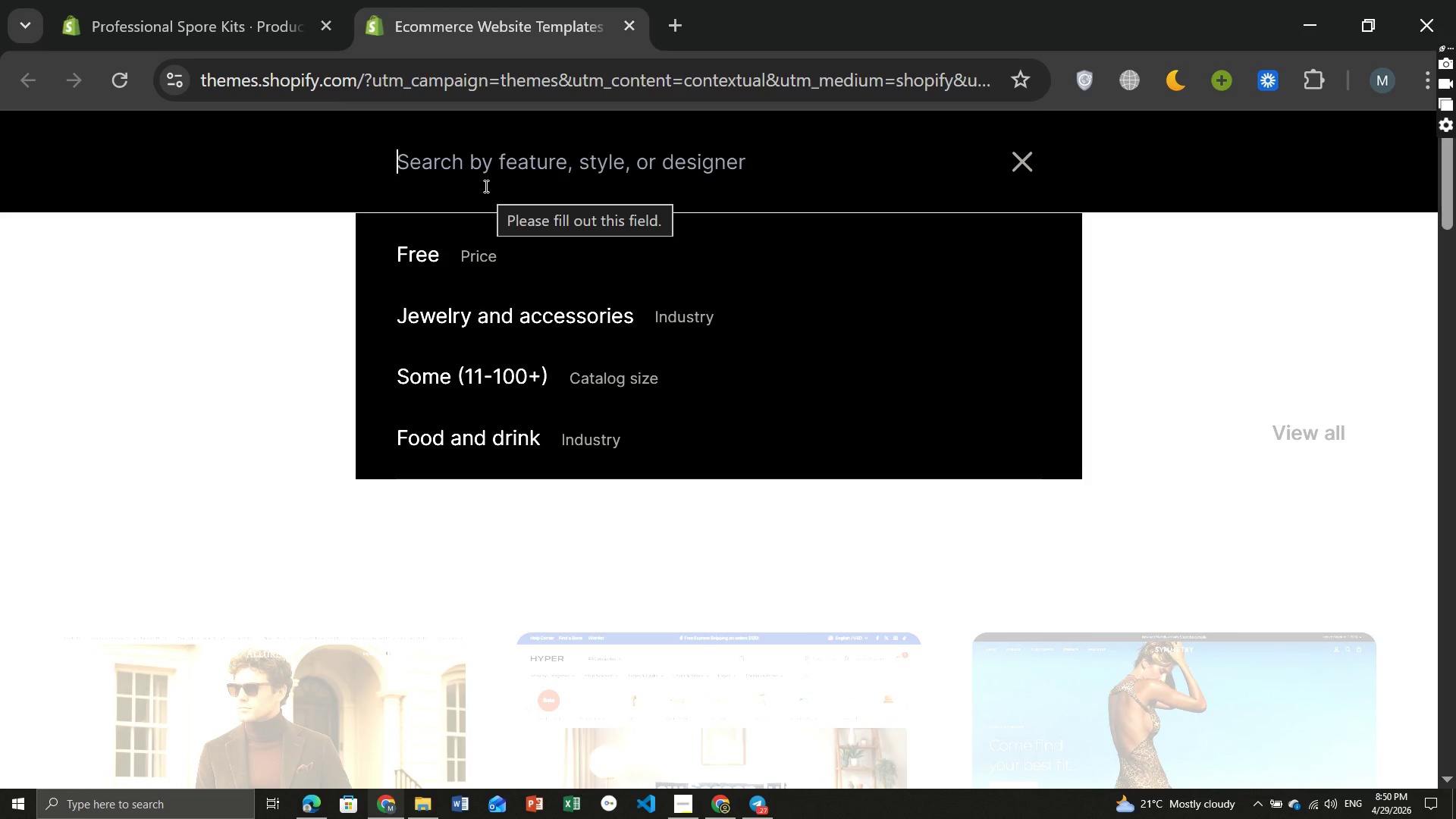 
type(dawn)
 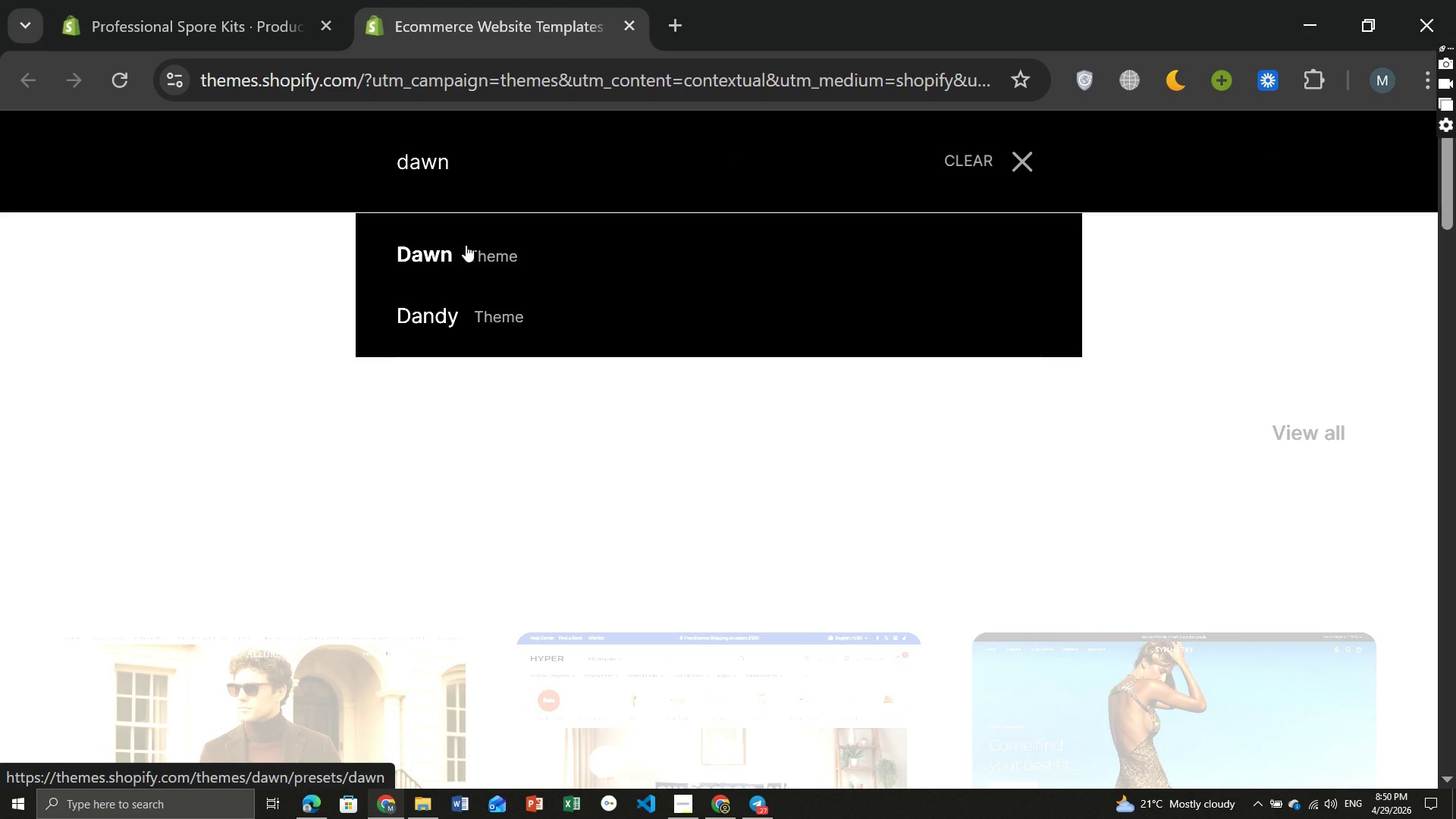 
left_click([466, 245])
 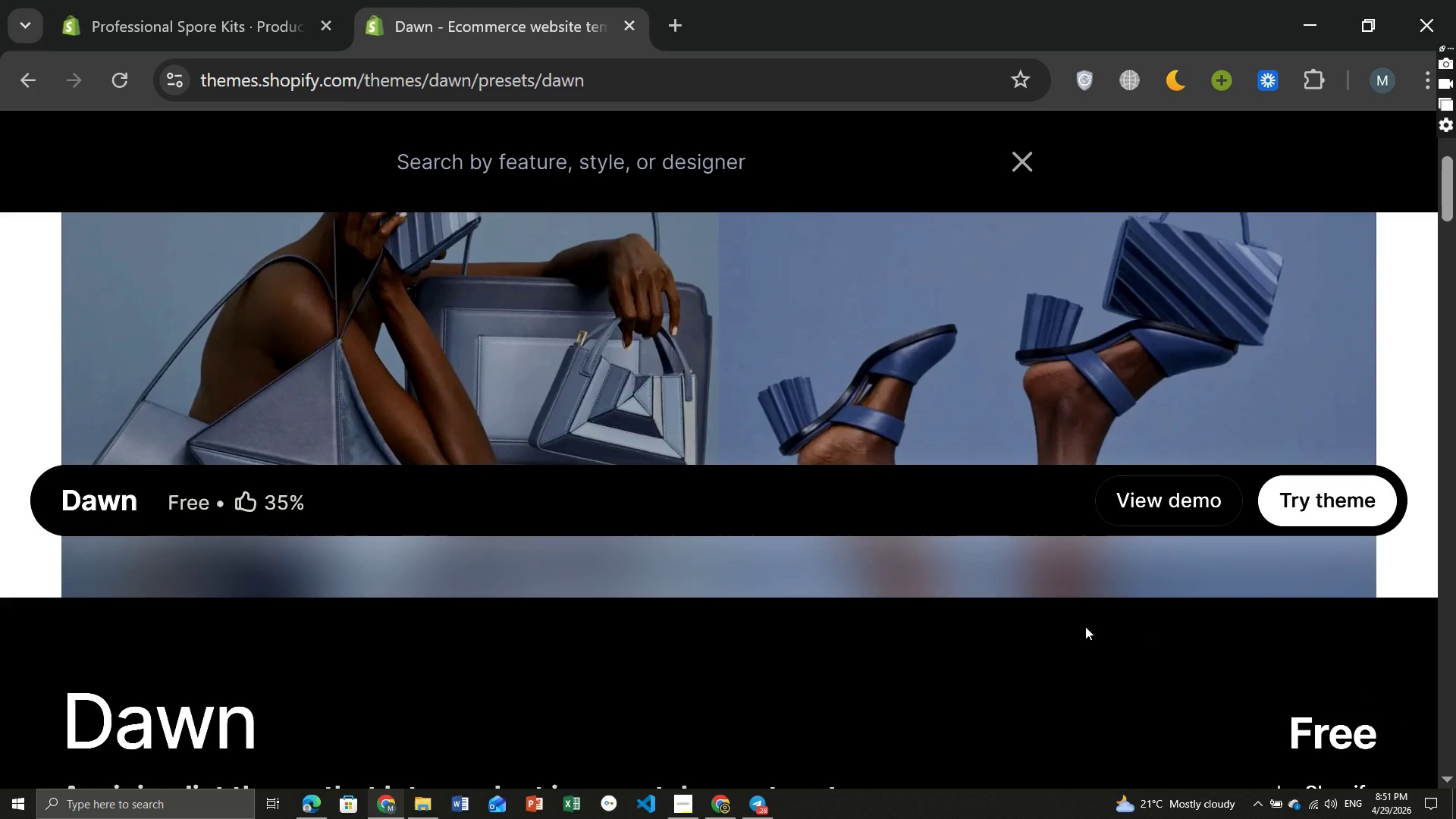 
wait(70.48)
 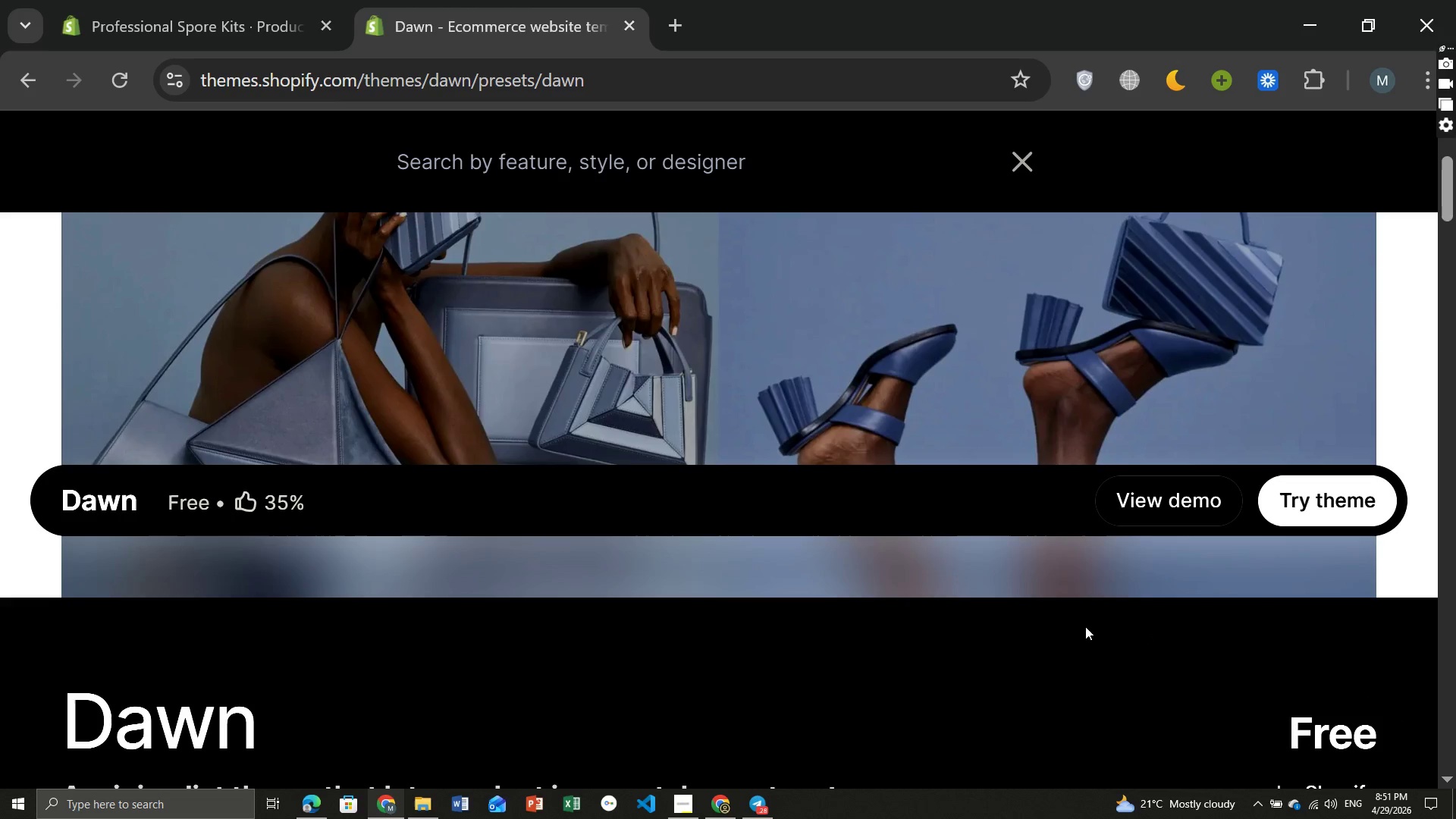 
left_click([1316, 516])
 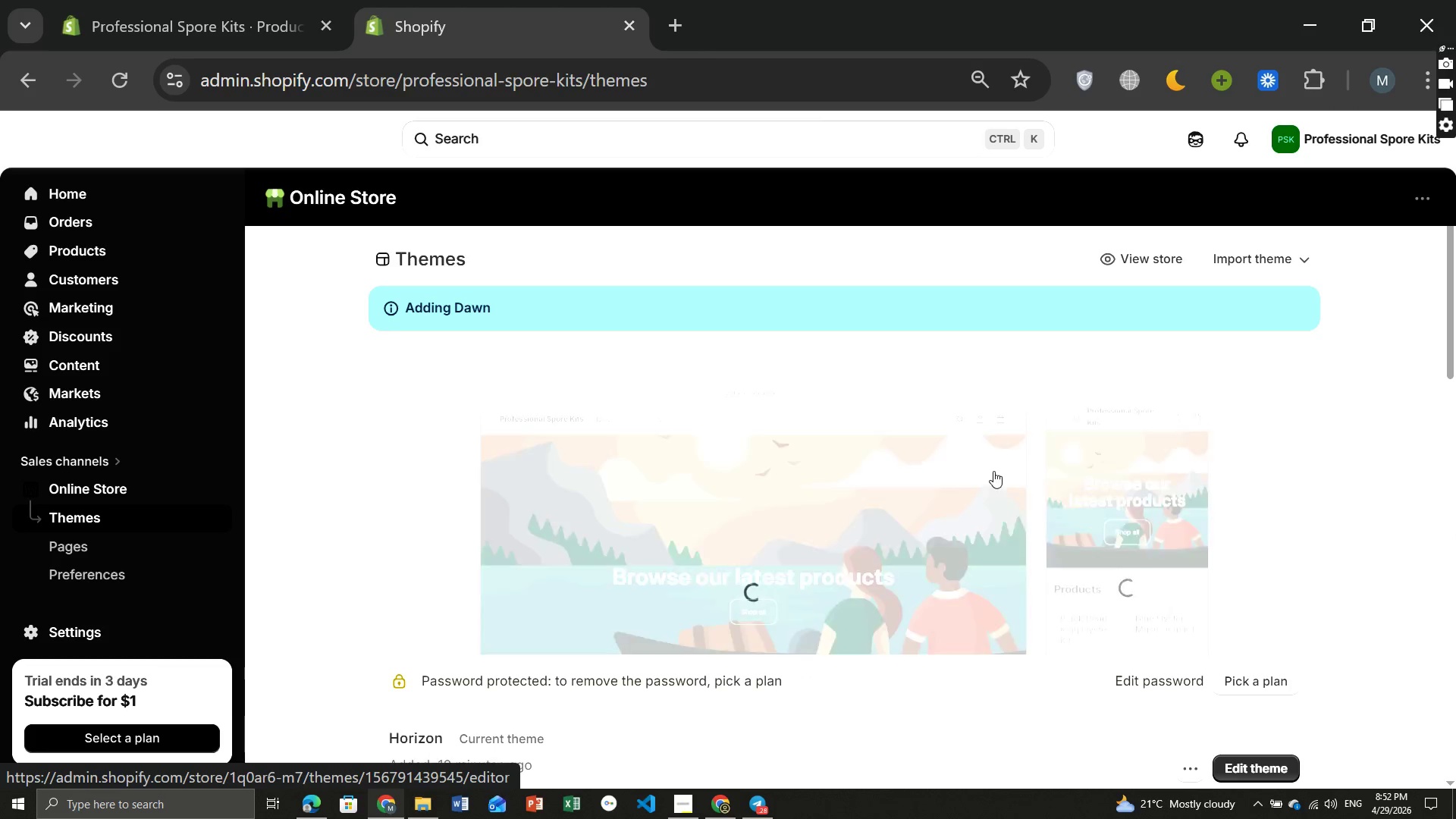 
wait(33.25)
 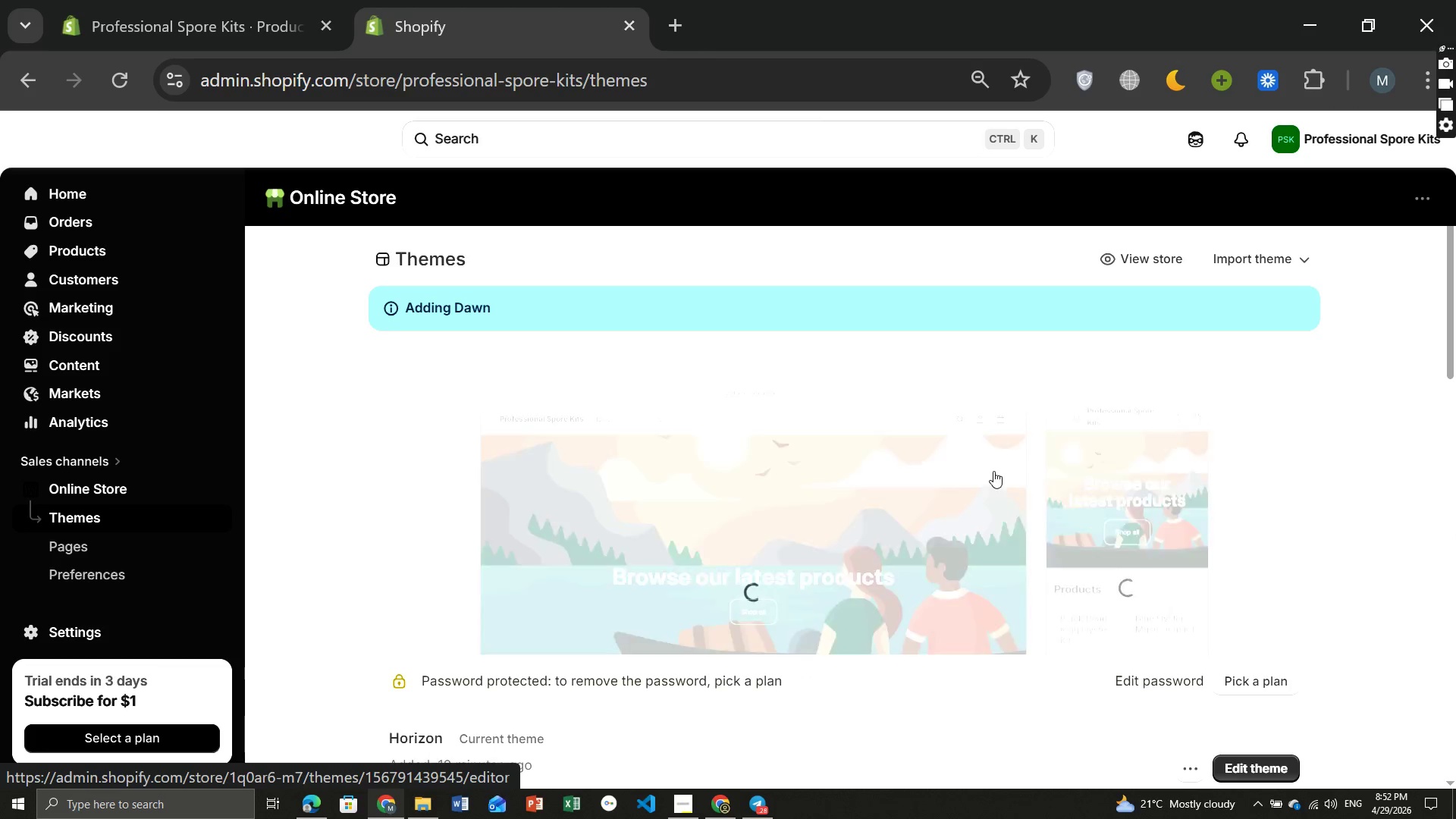 
left_click([1160, 480])
 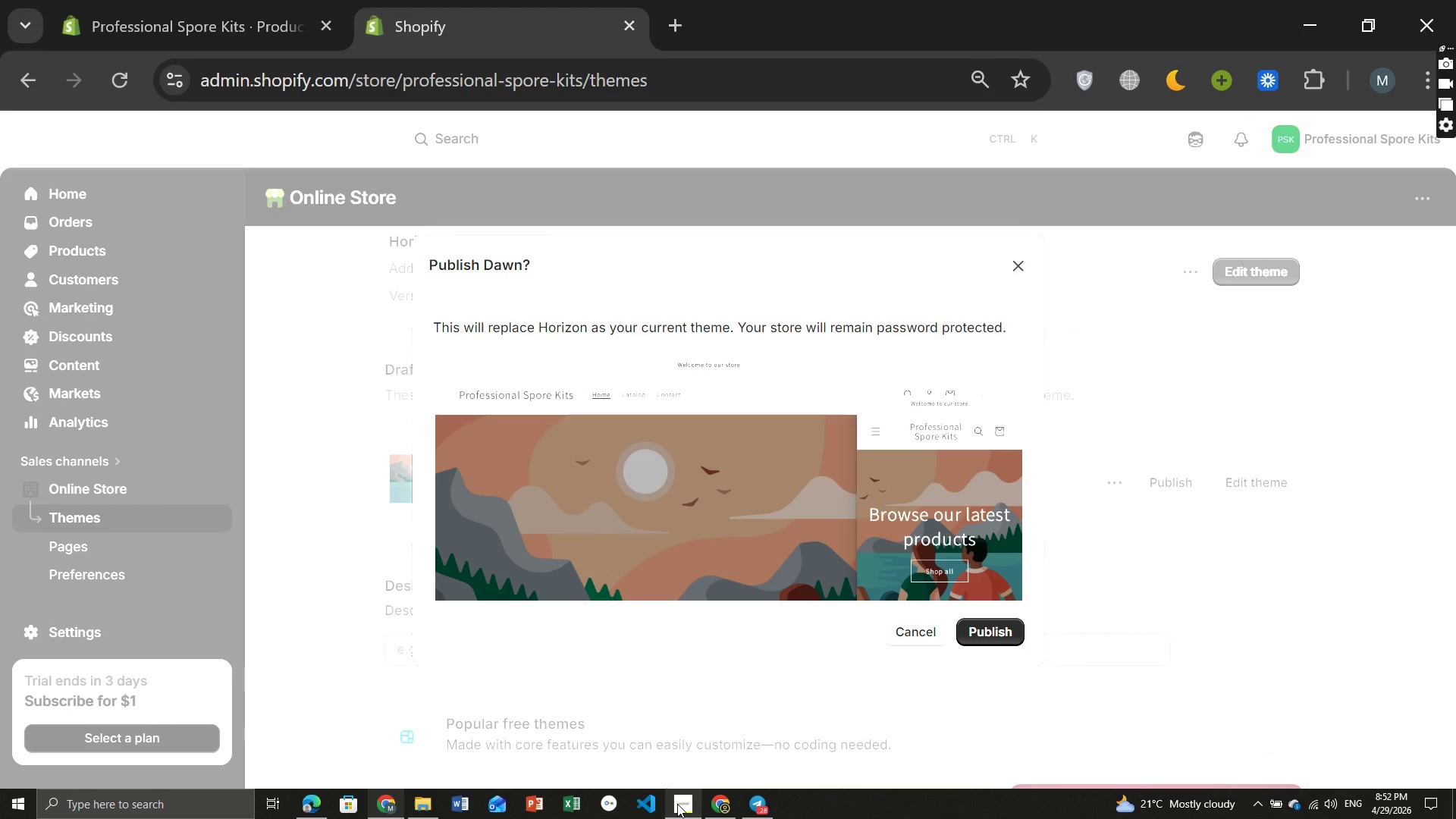 
left_click([677, 804])
 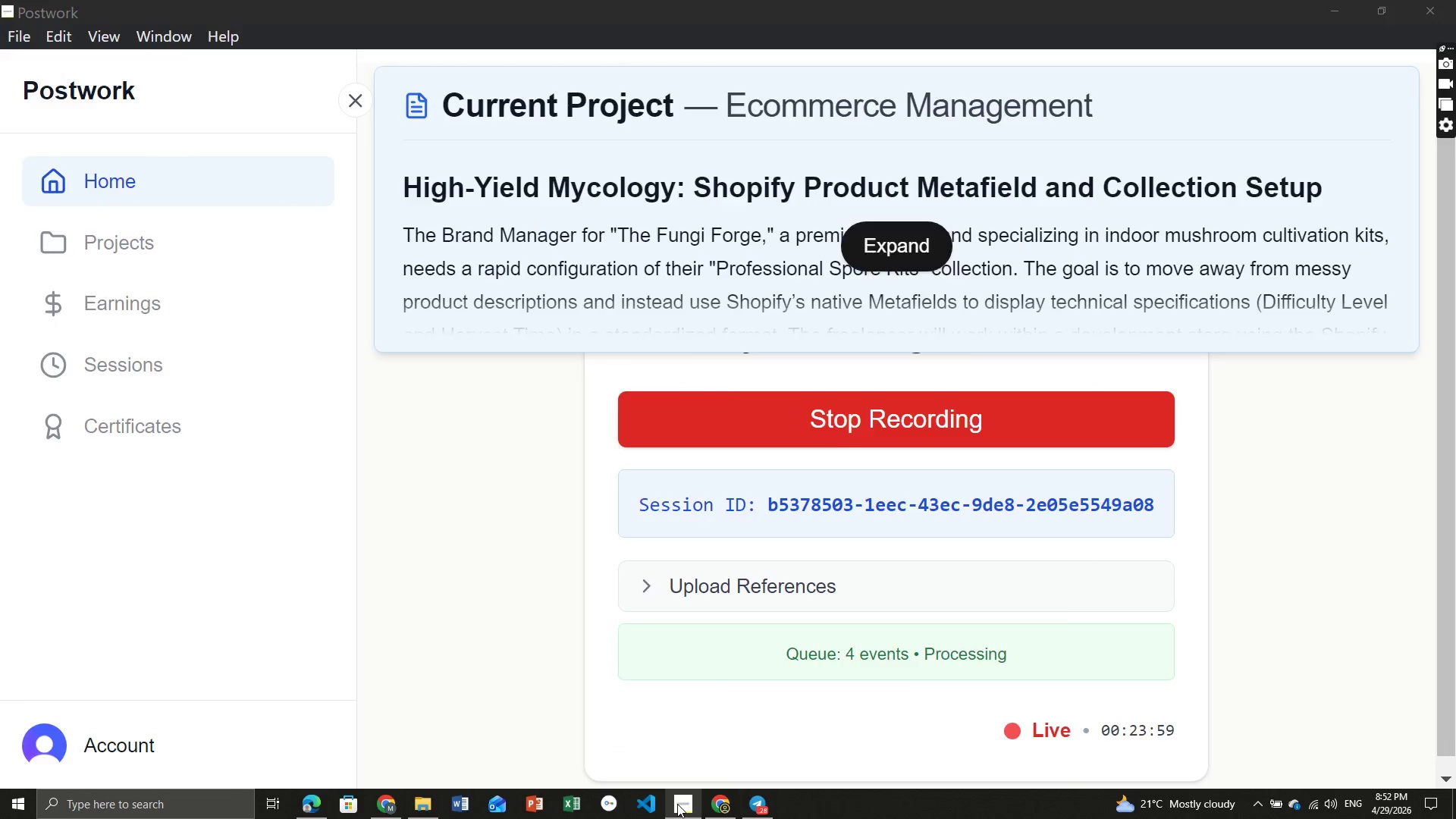 
left_click([677, 804])
 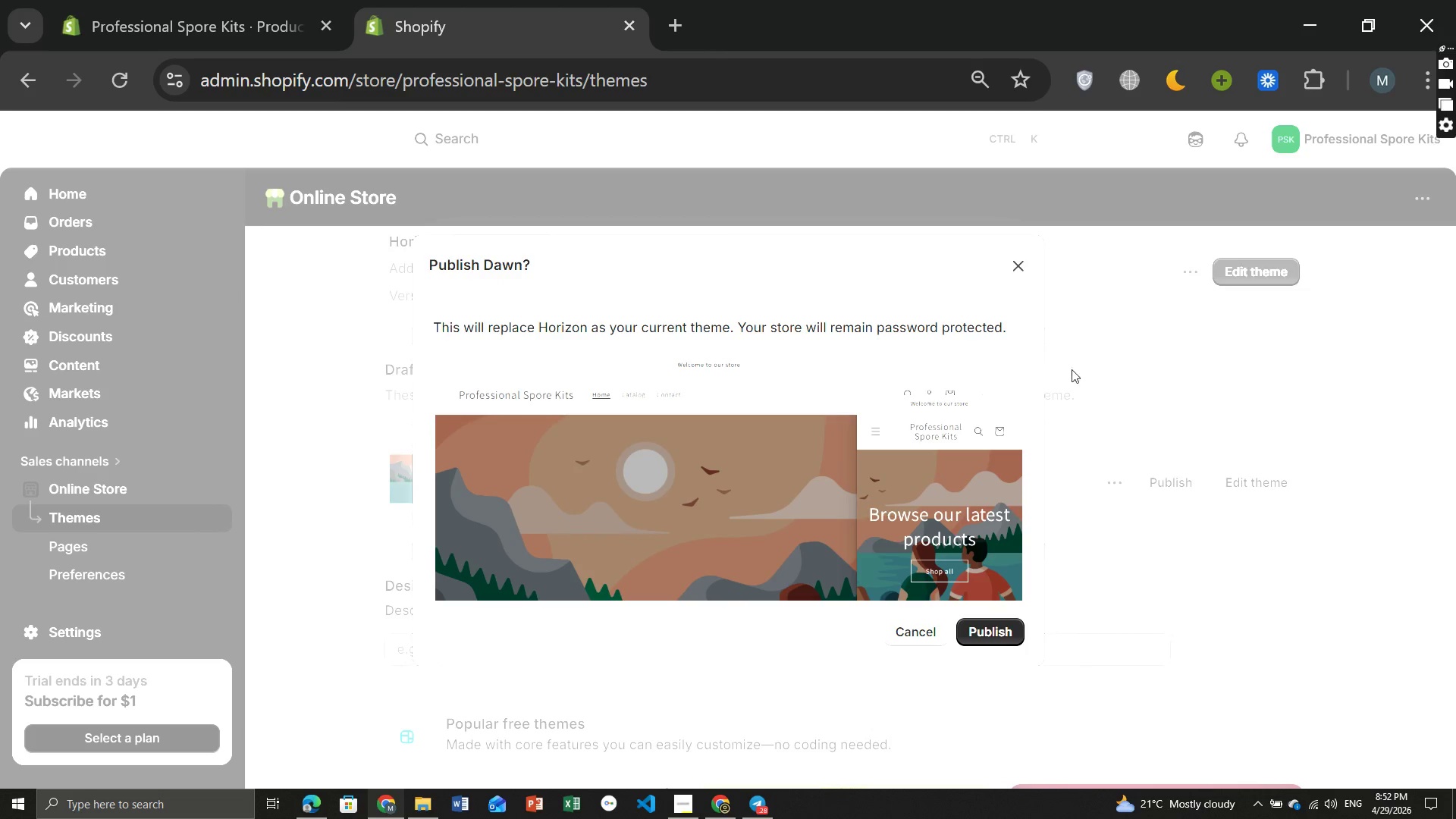 
wait(11.36)
 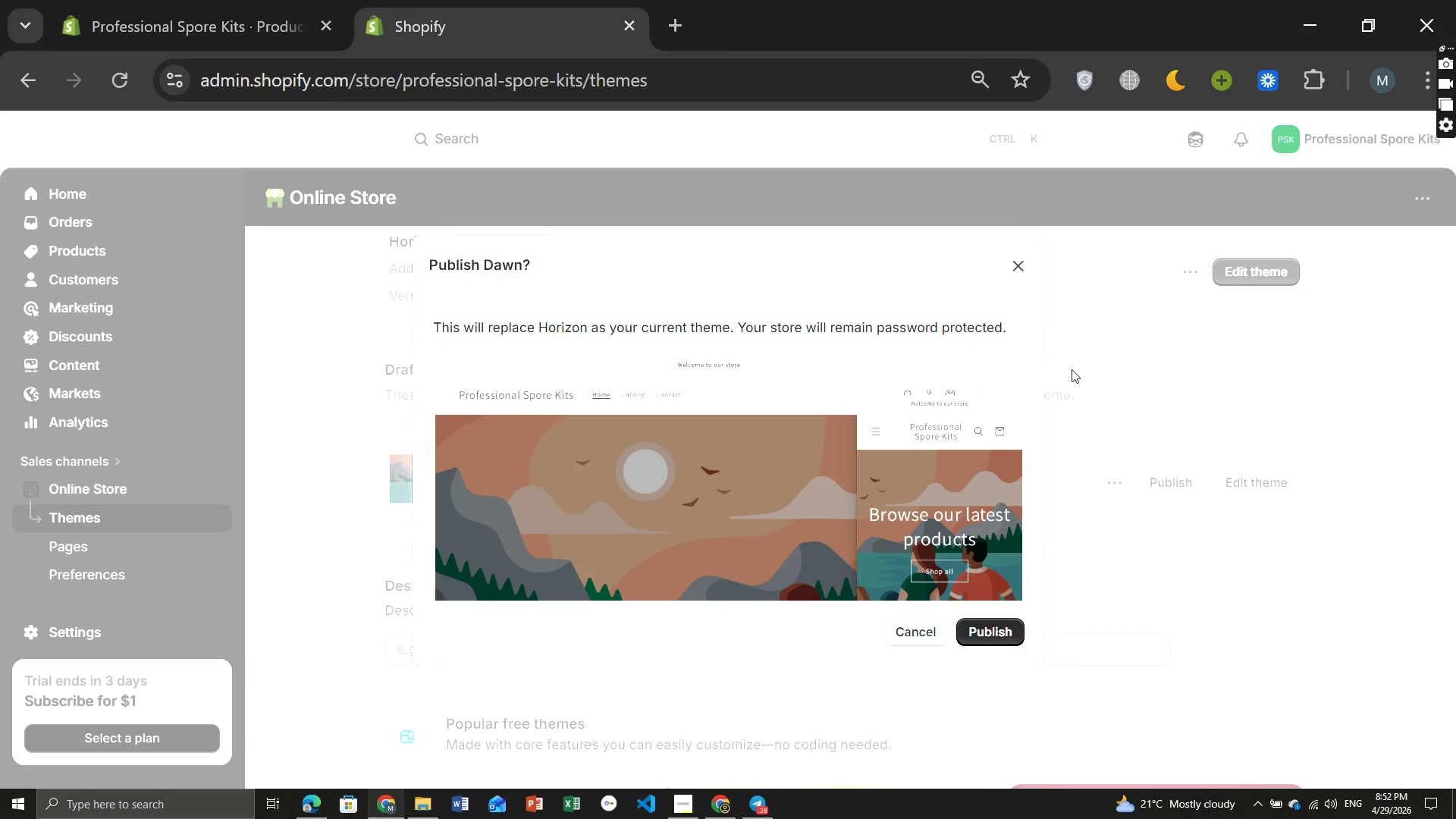 
left_click([988, 634])
 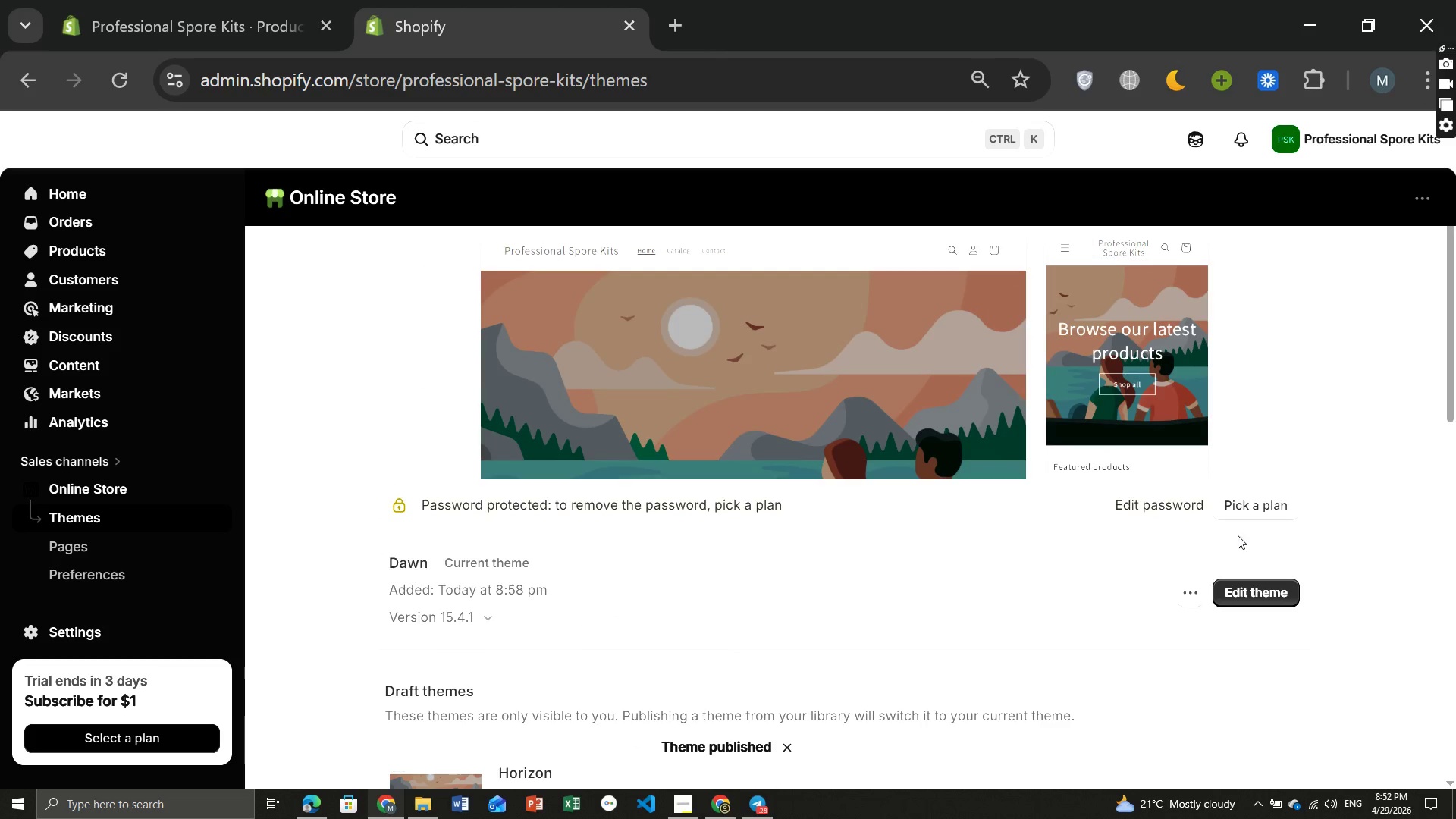 
wait(7.41)
 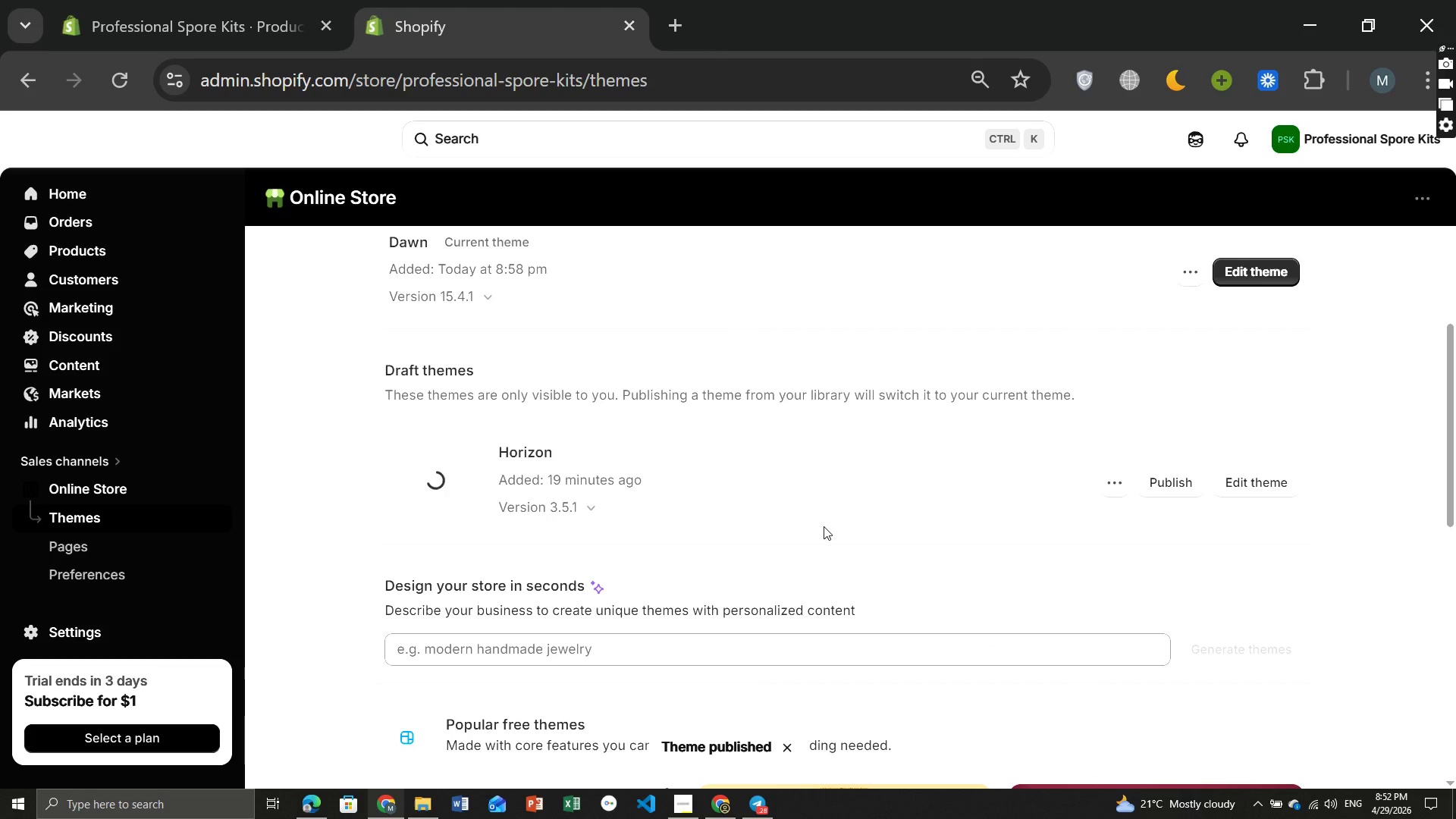 
left_click([1244, 587])
 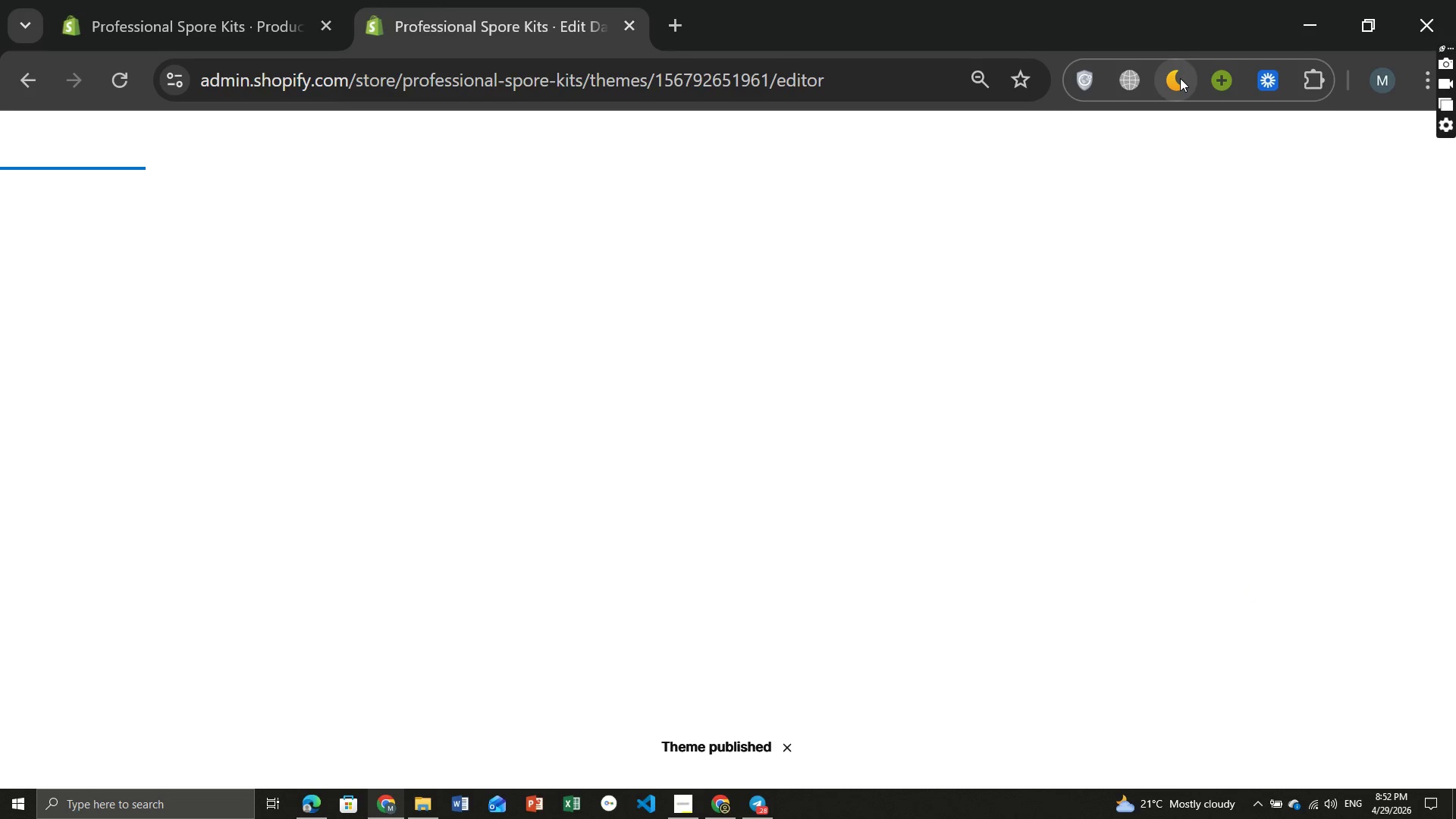 
left_click([1180, 78])
 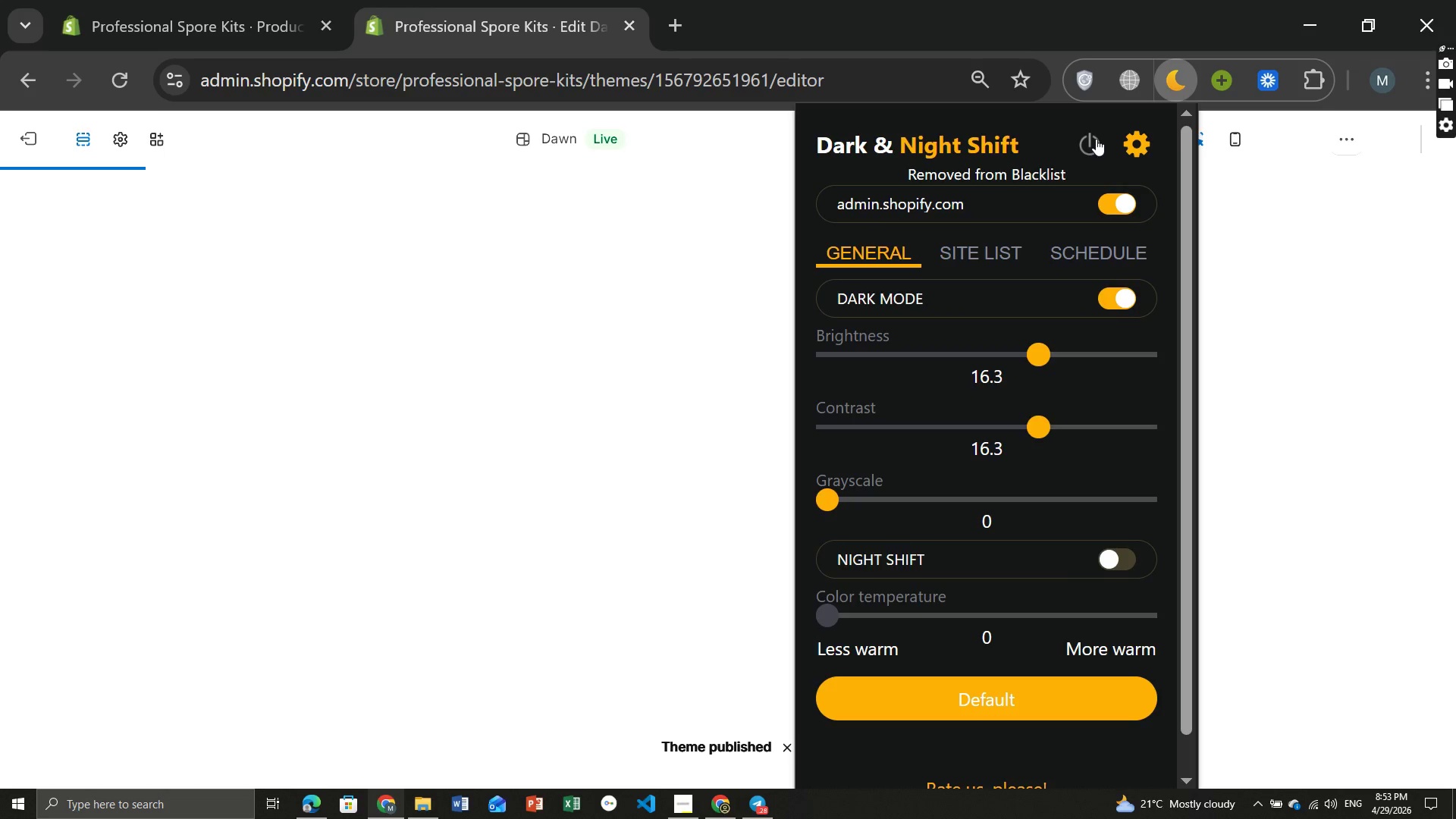 
left_click([1096, 139])
 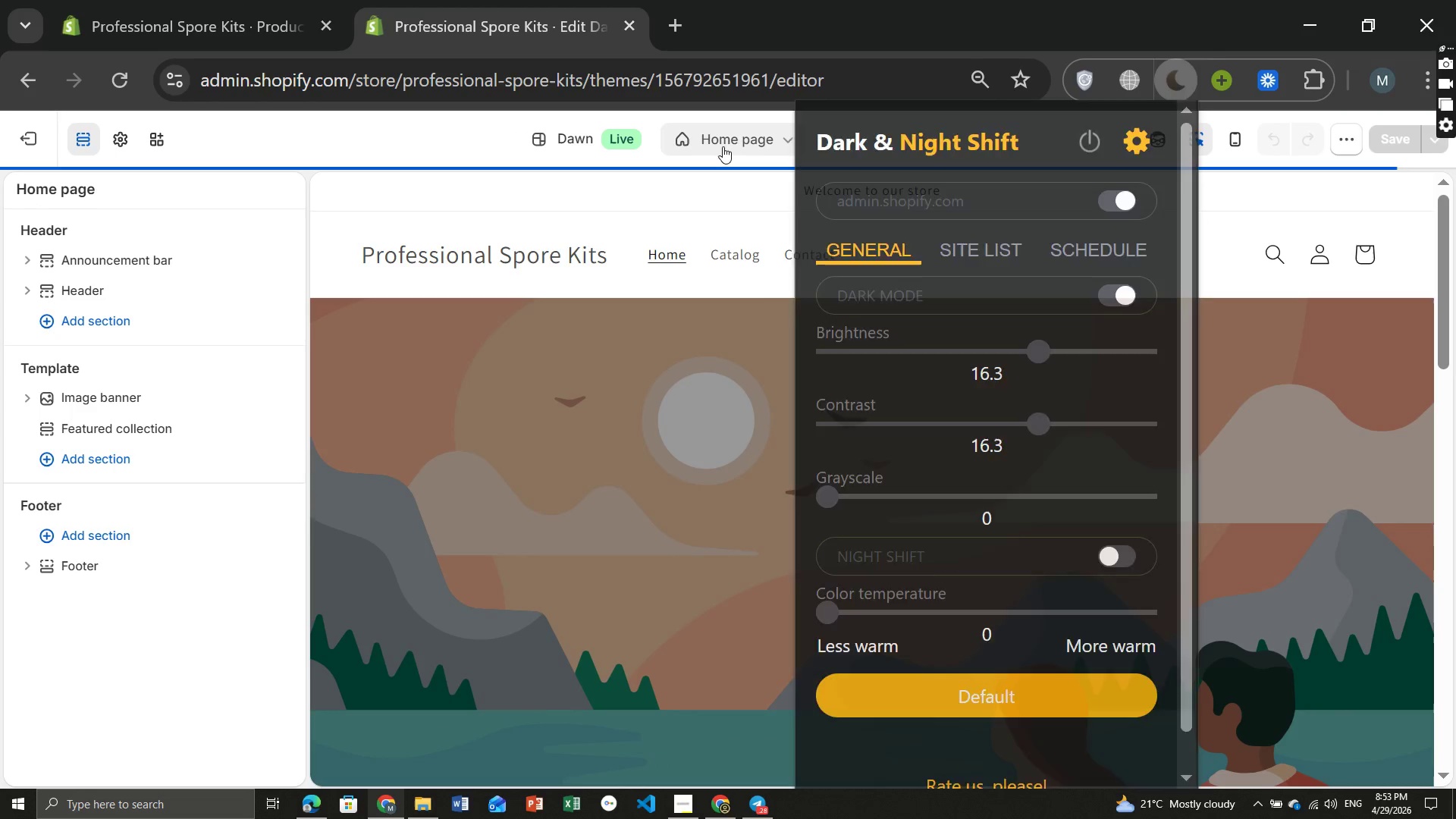 
left_click_drag(start_coordinate=[723, 146], to_coordinate=[596, 149])
 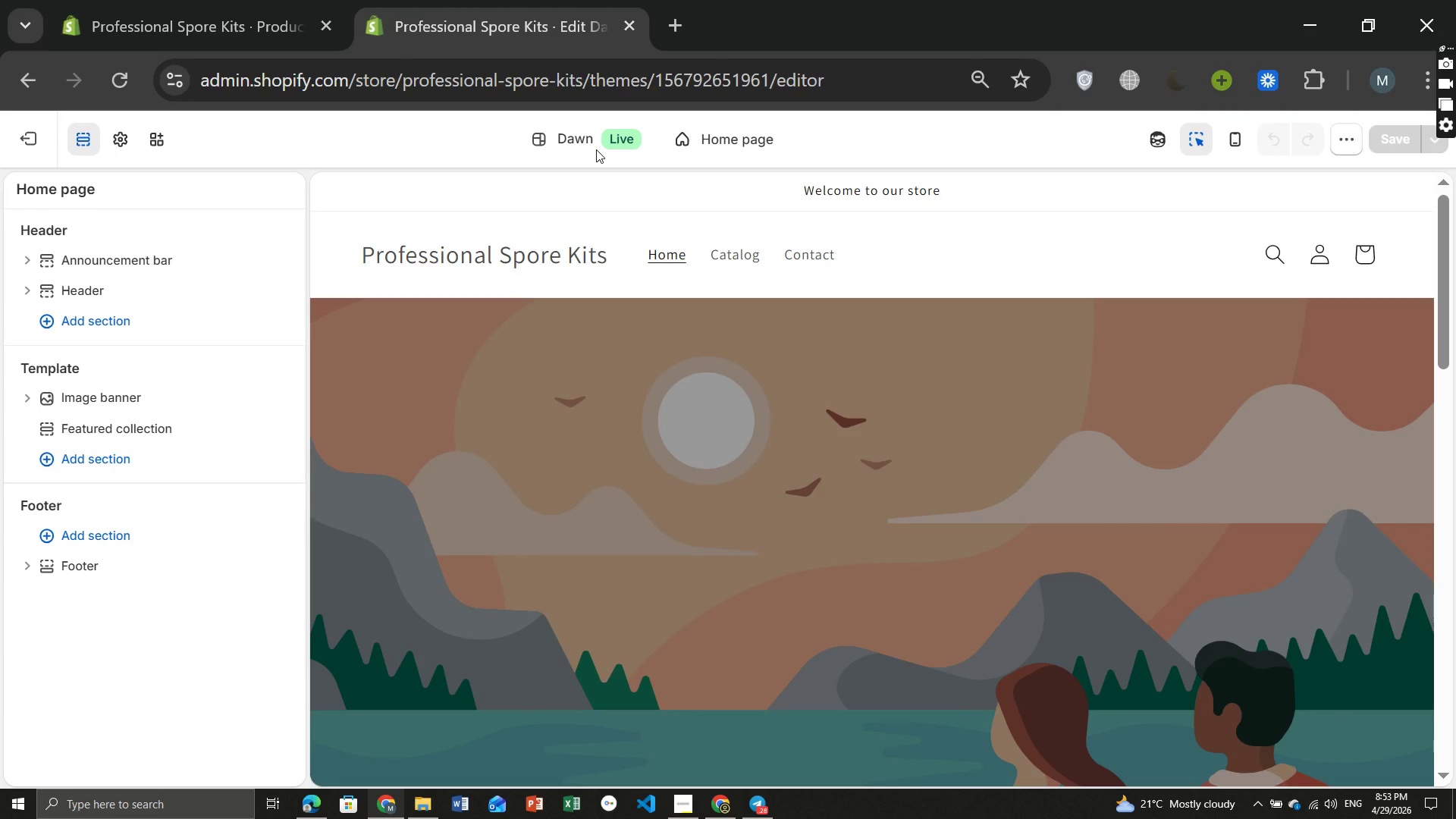 
wait(8.03)
 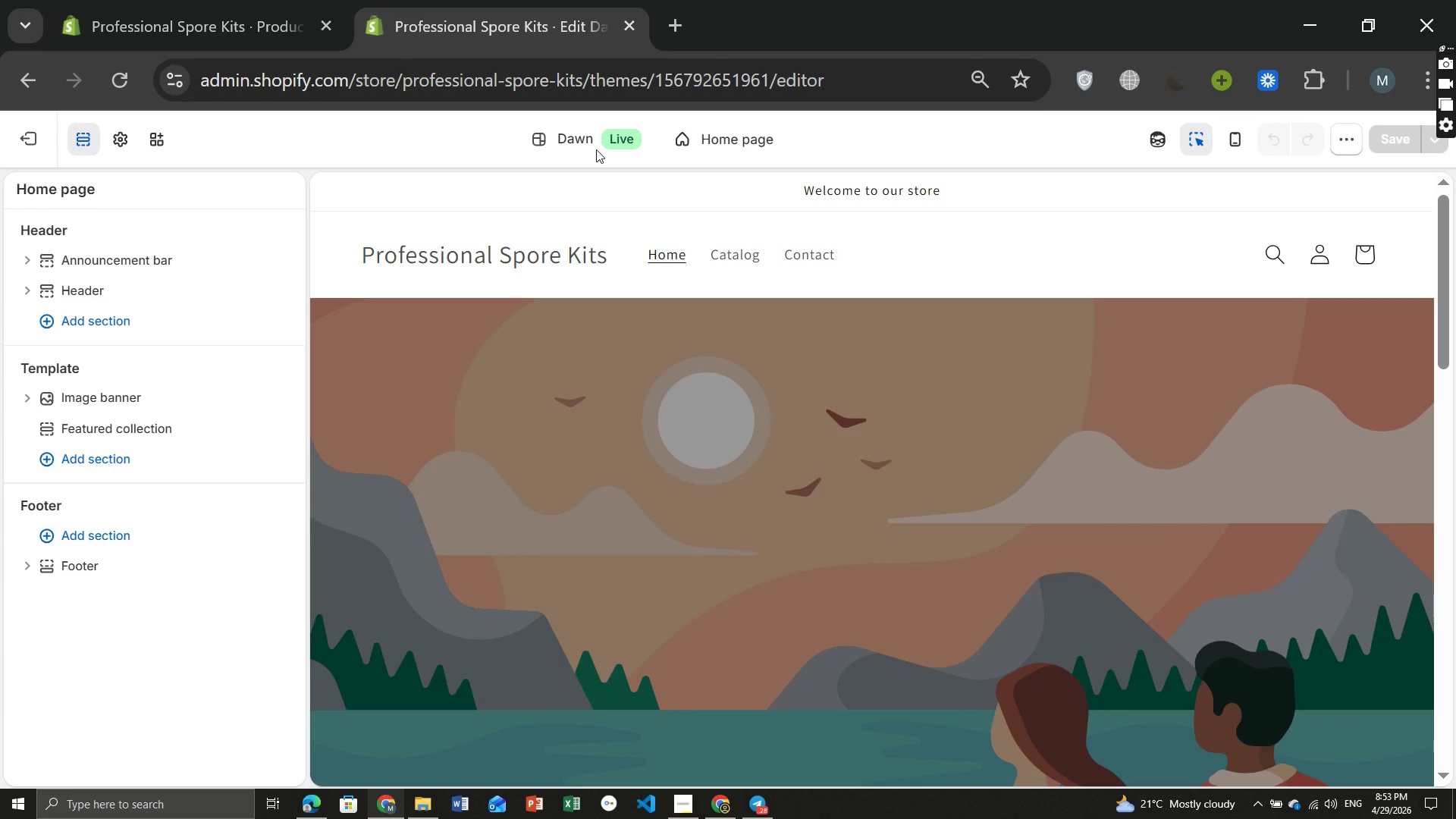 
left_click([703, 134])
 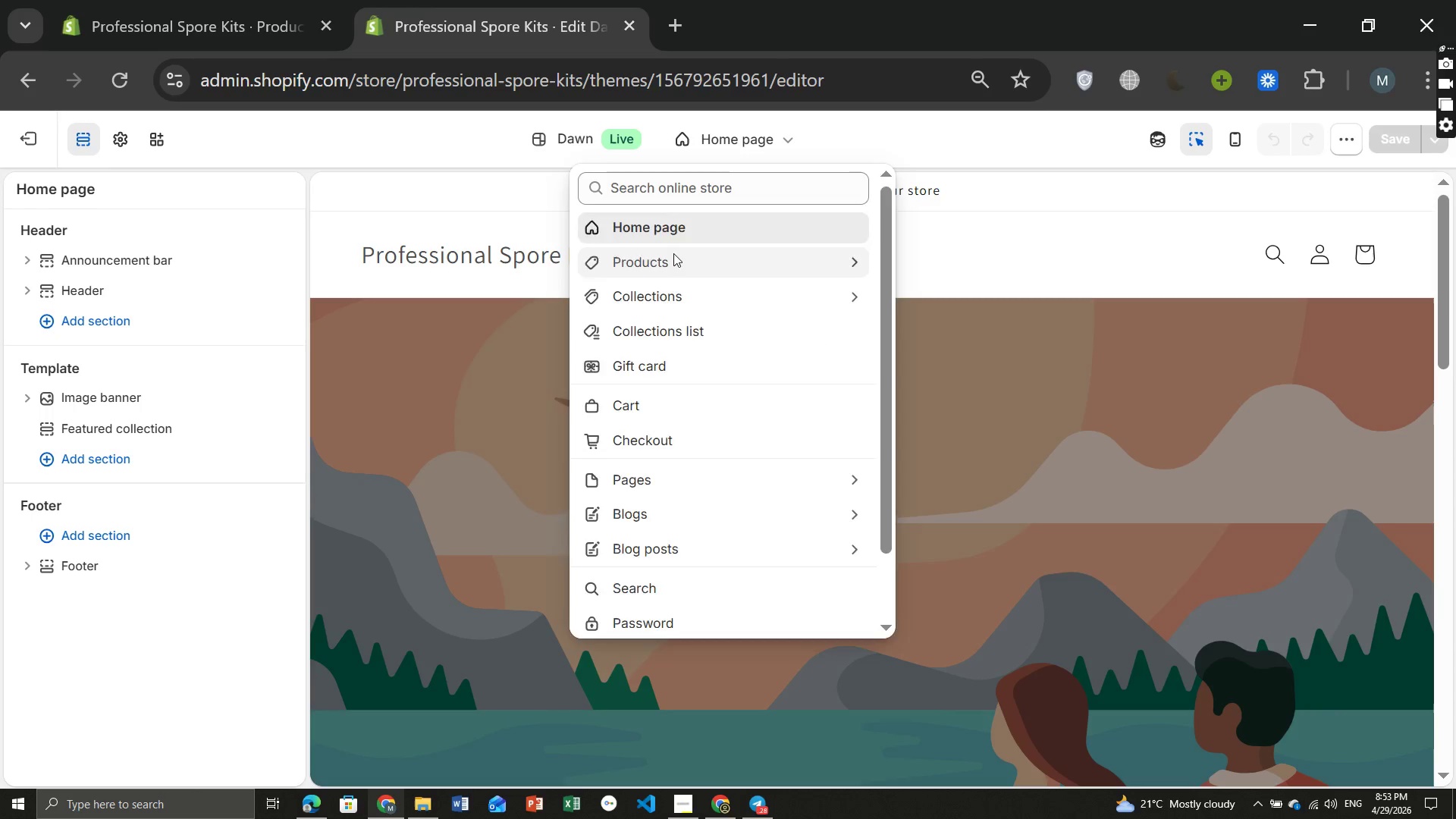 
left_click([673, 253])
 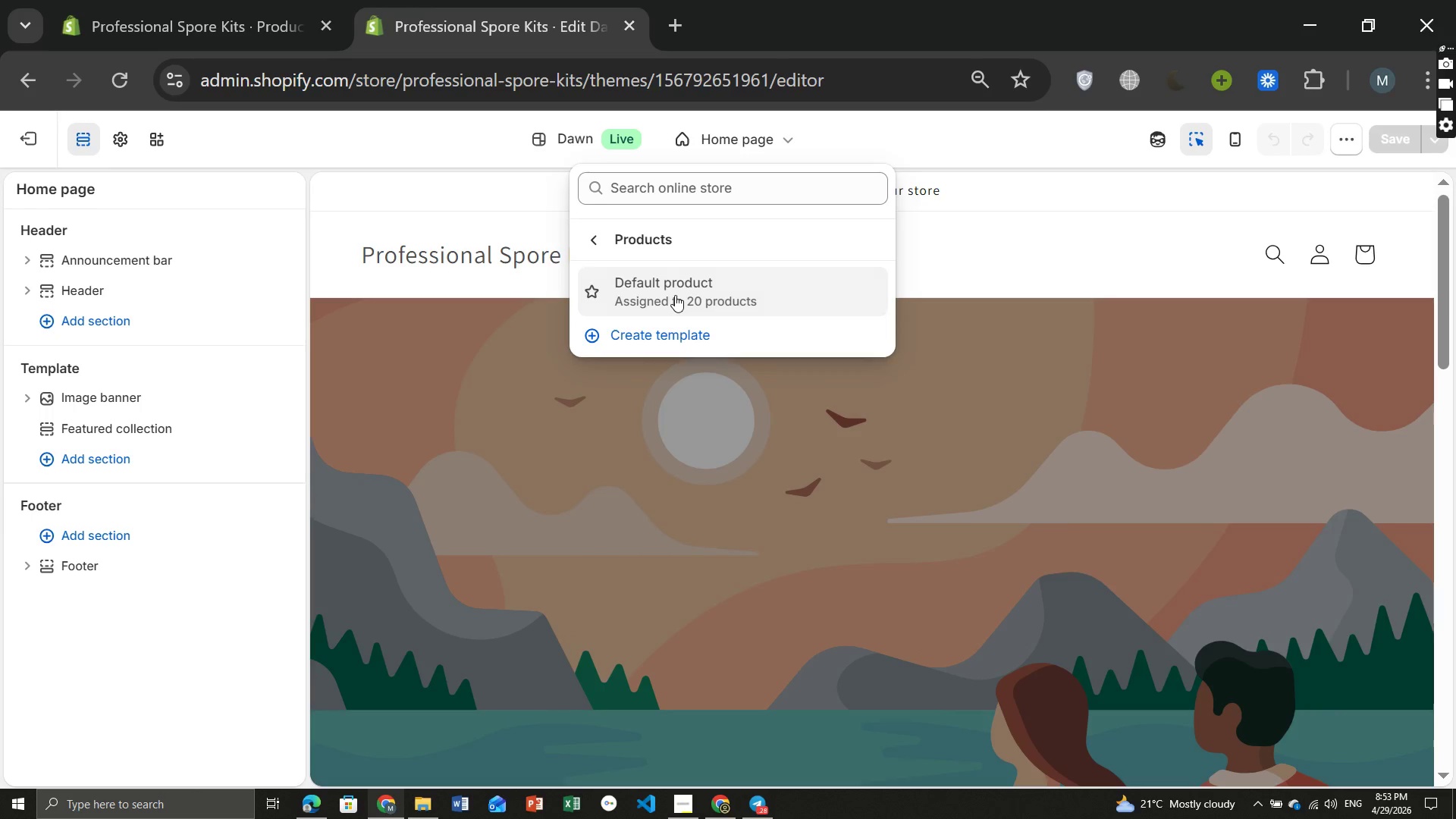 
left_click([675, 295])
 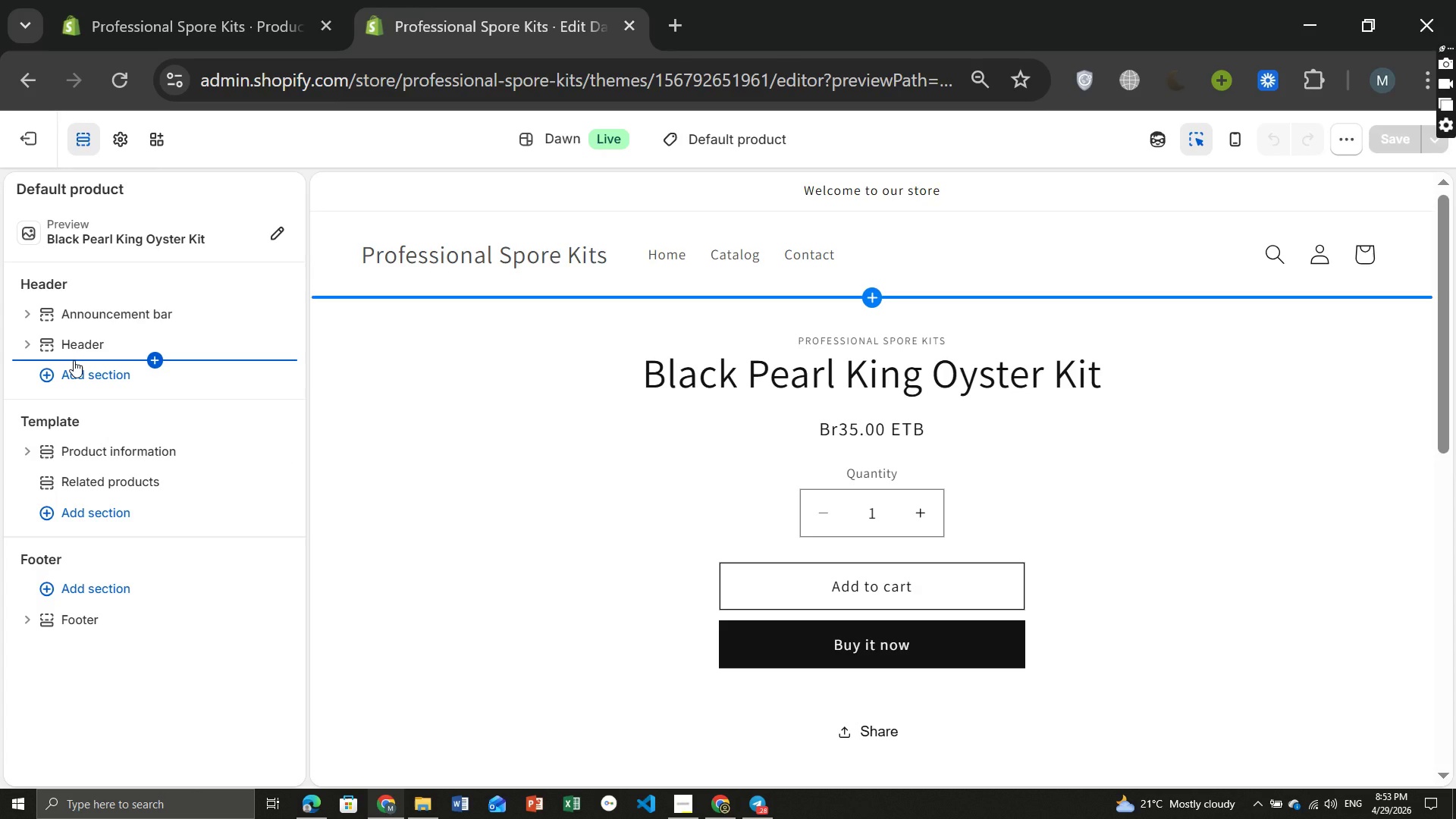 
wait(26.45)
 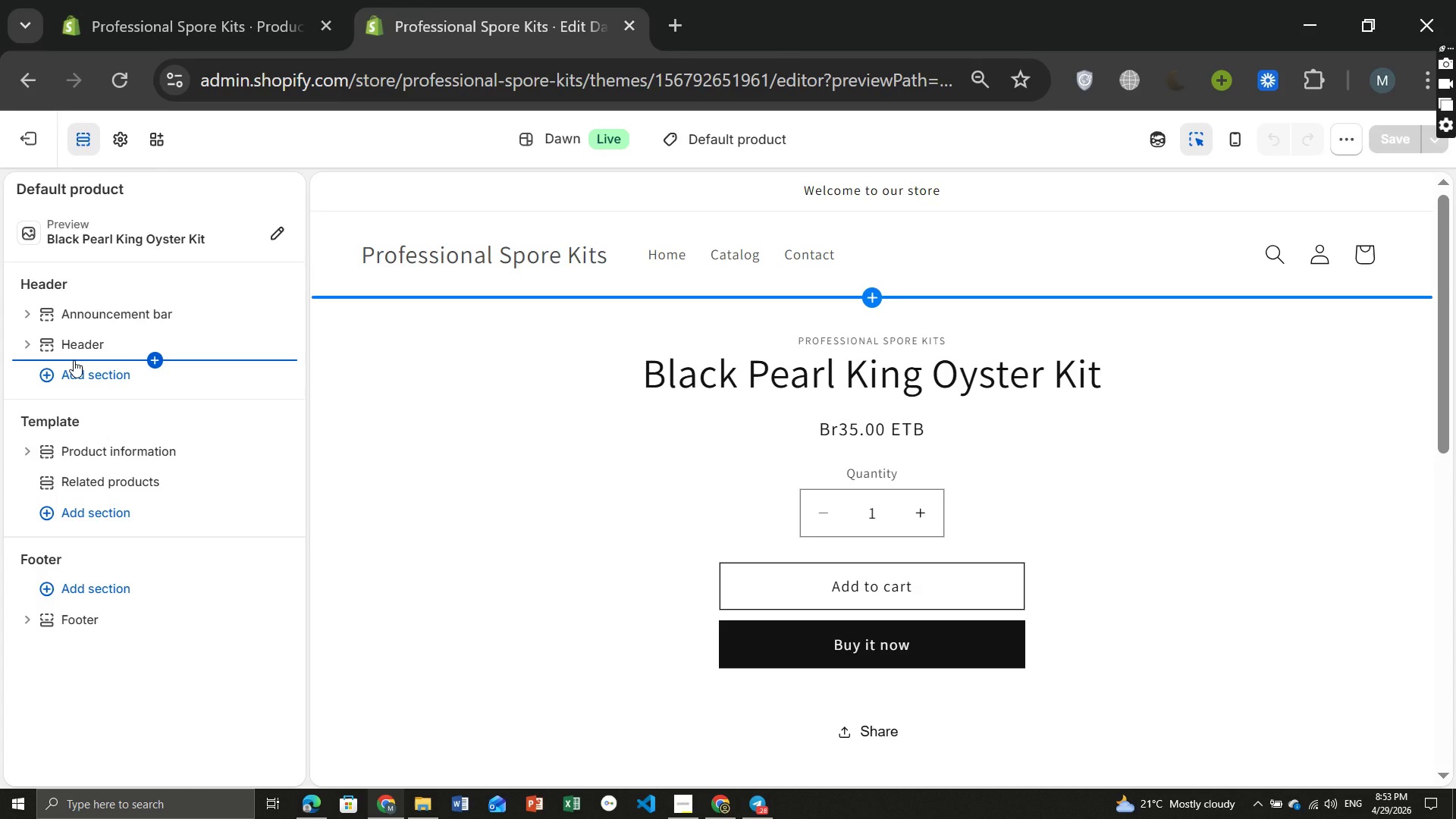 
left_click([1169, 82])
 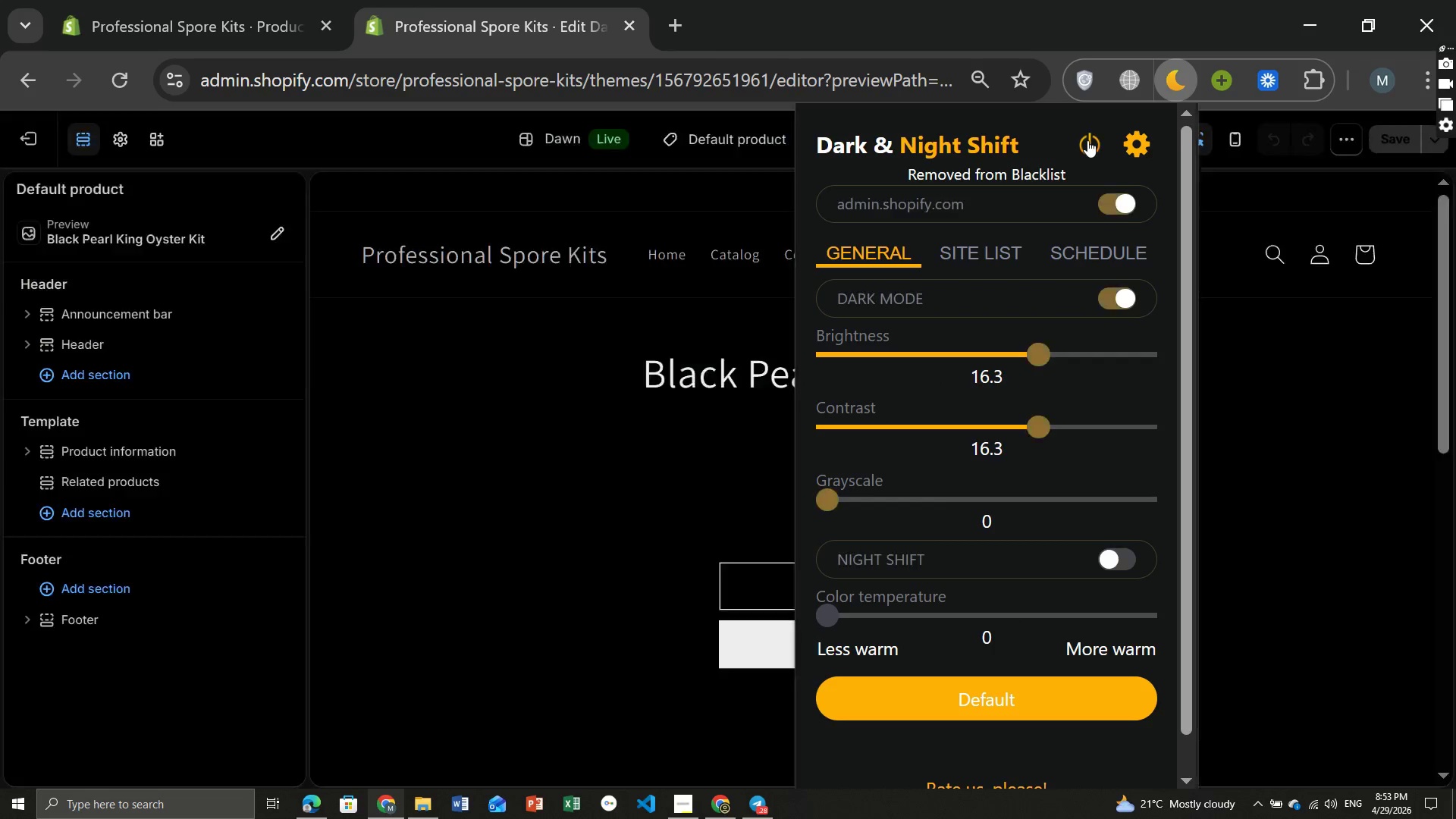 
left_click([1087, 140])
 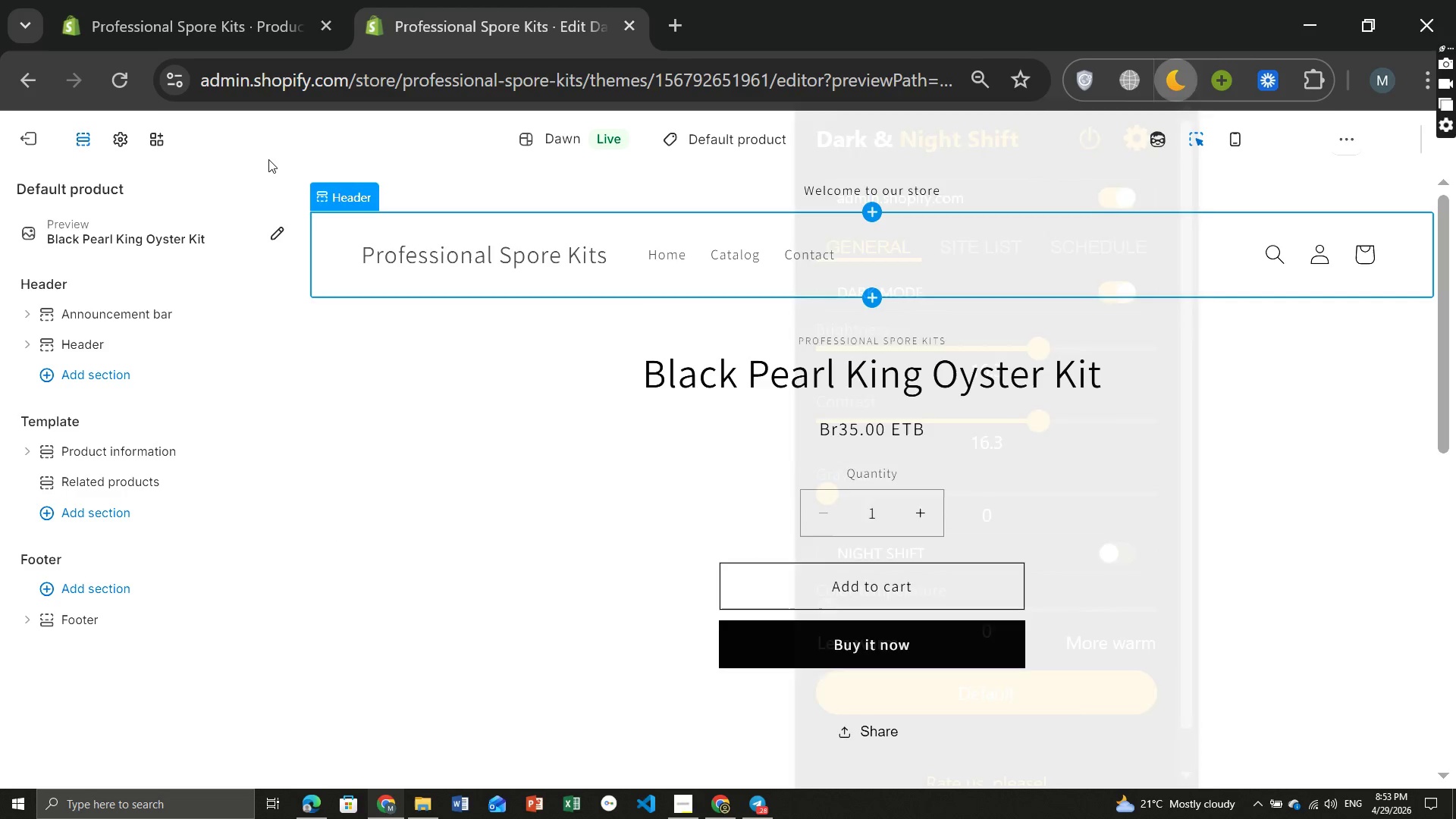 
left_click([268, 159])
 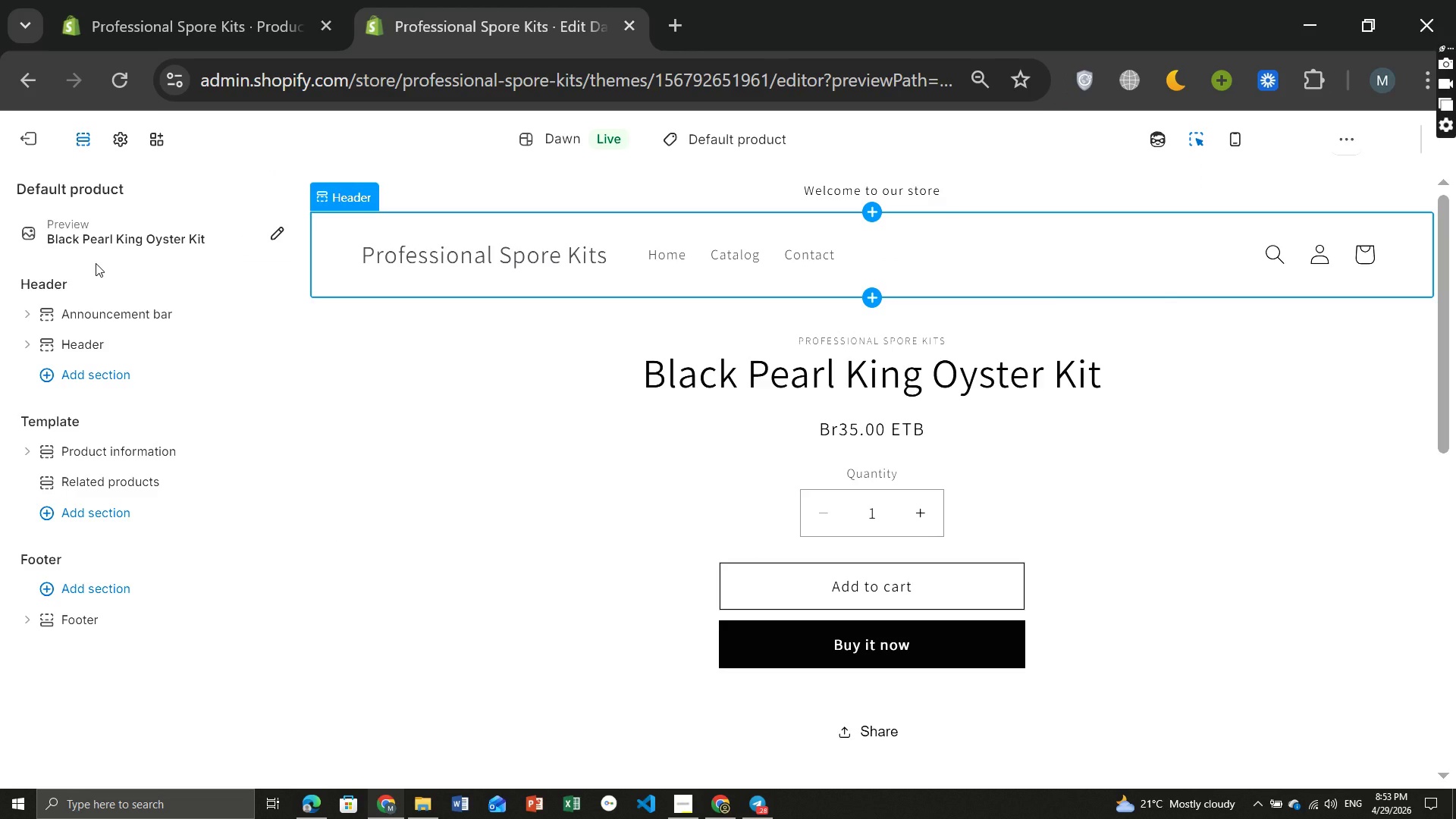 
wait(8.91)
 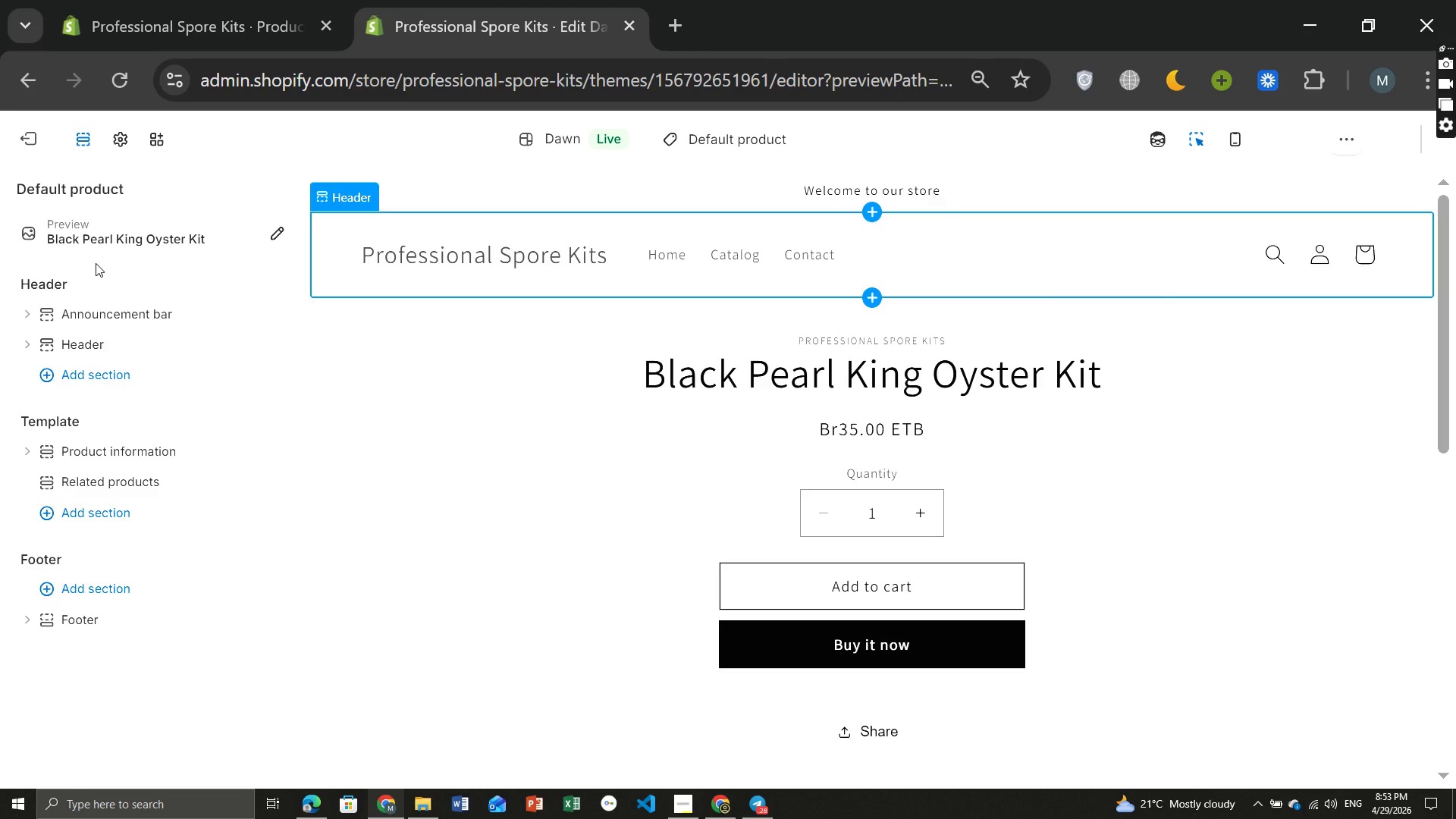 
left_click([314, 805])
 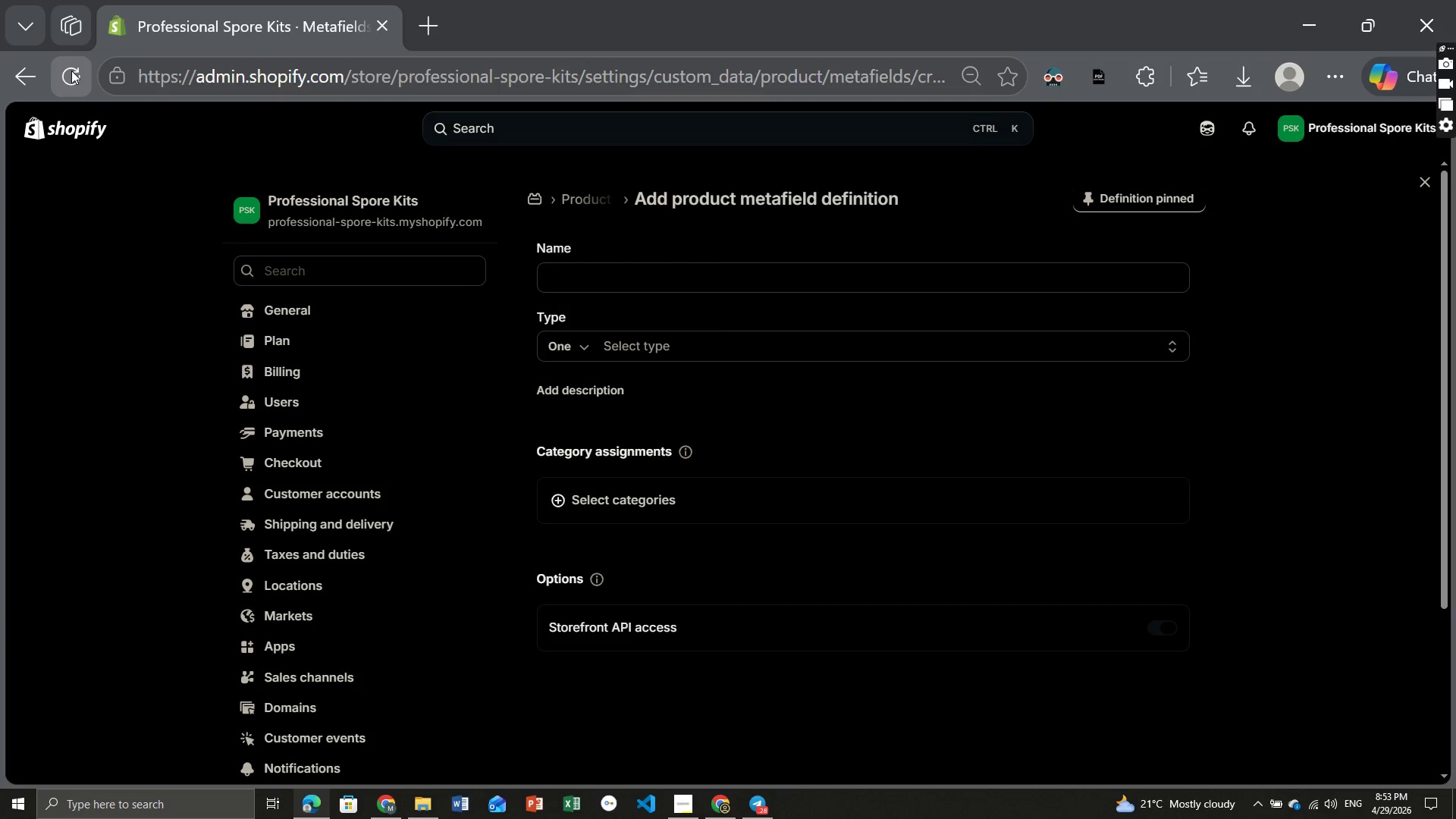 
left_click([71, 71])
 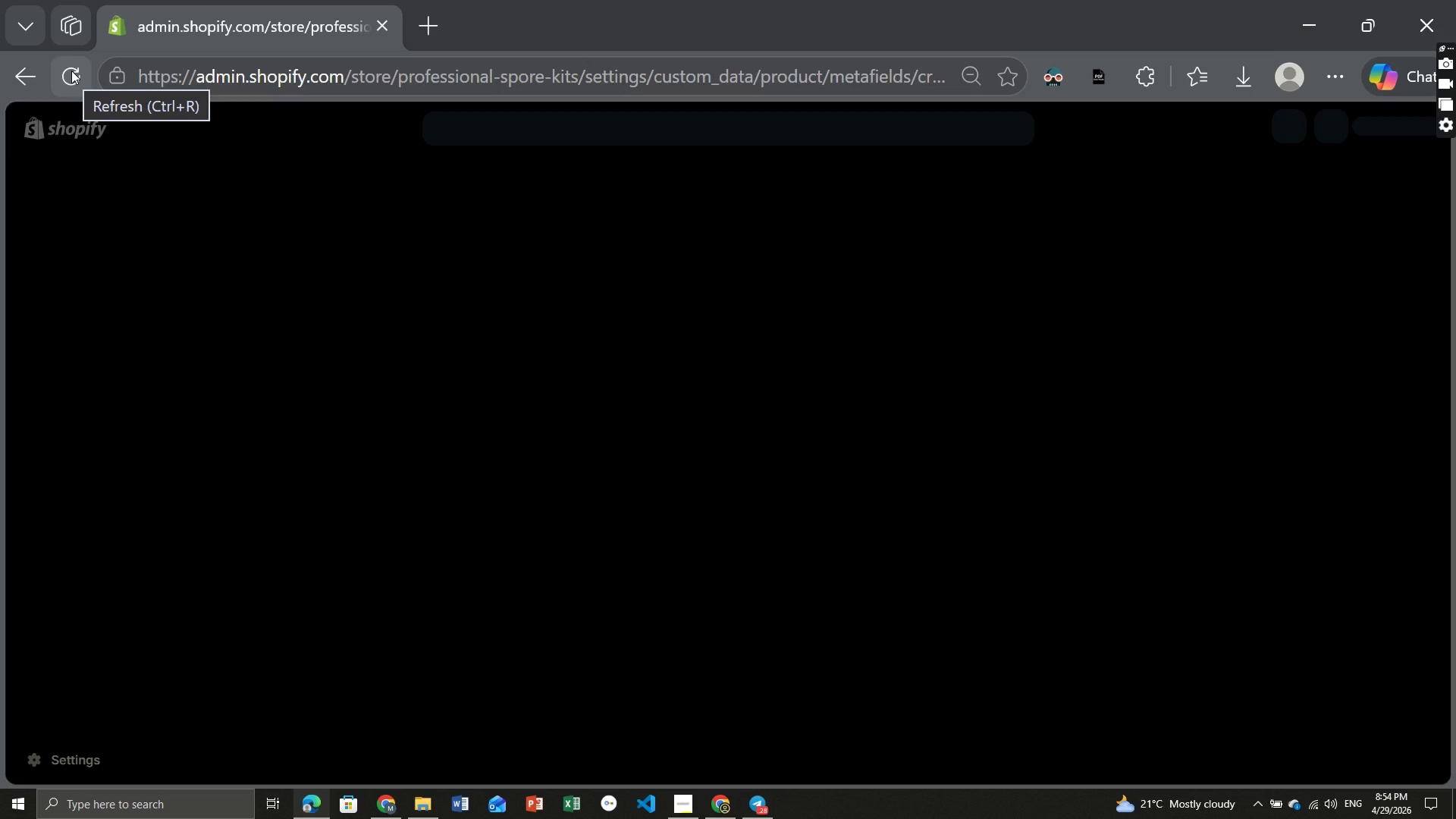 
wait(11.88)
 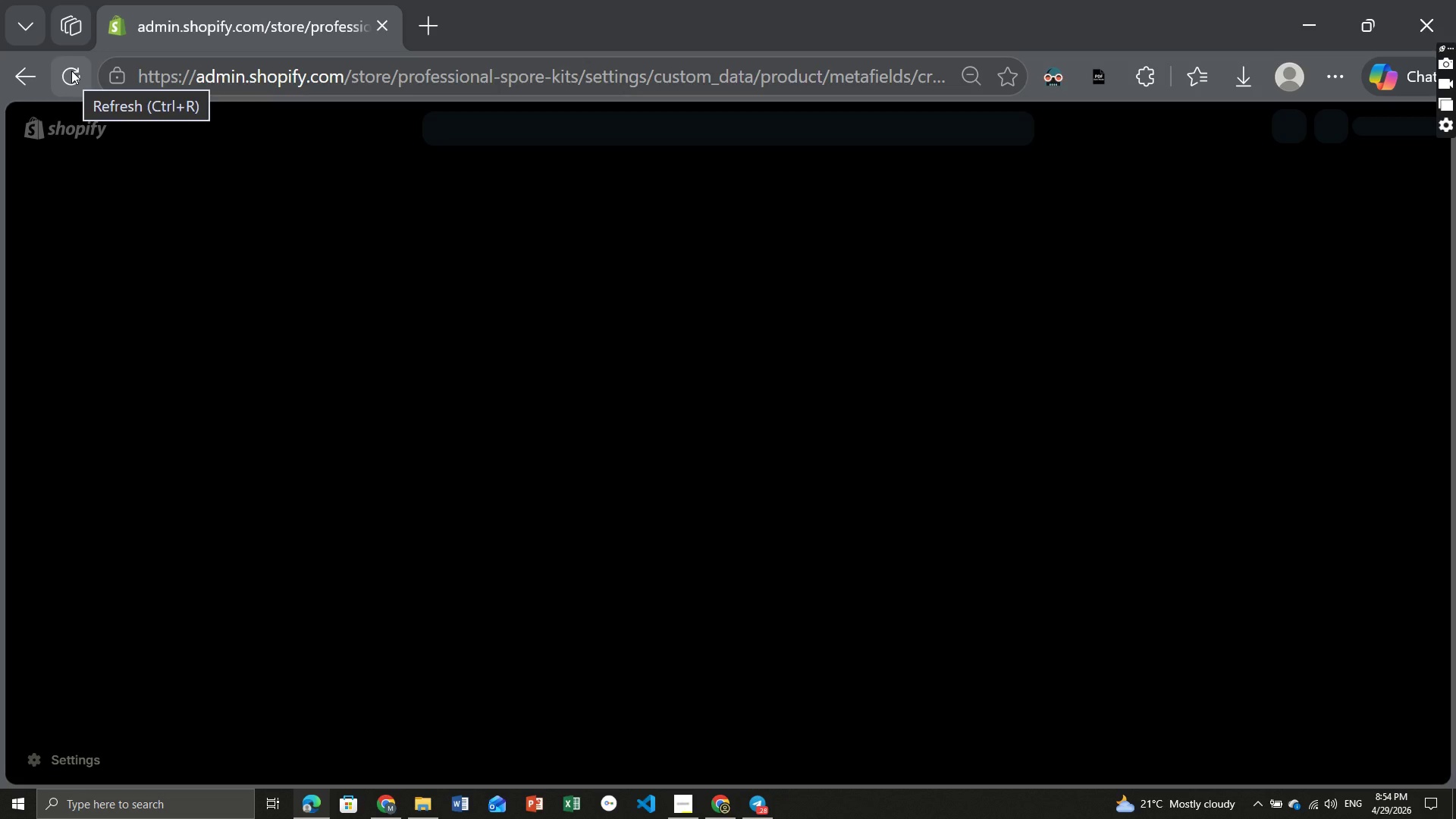 
left_click([64, 126])
 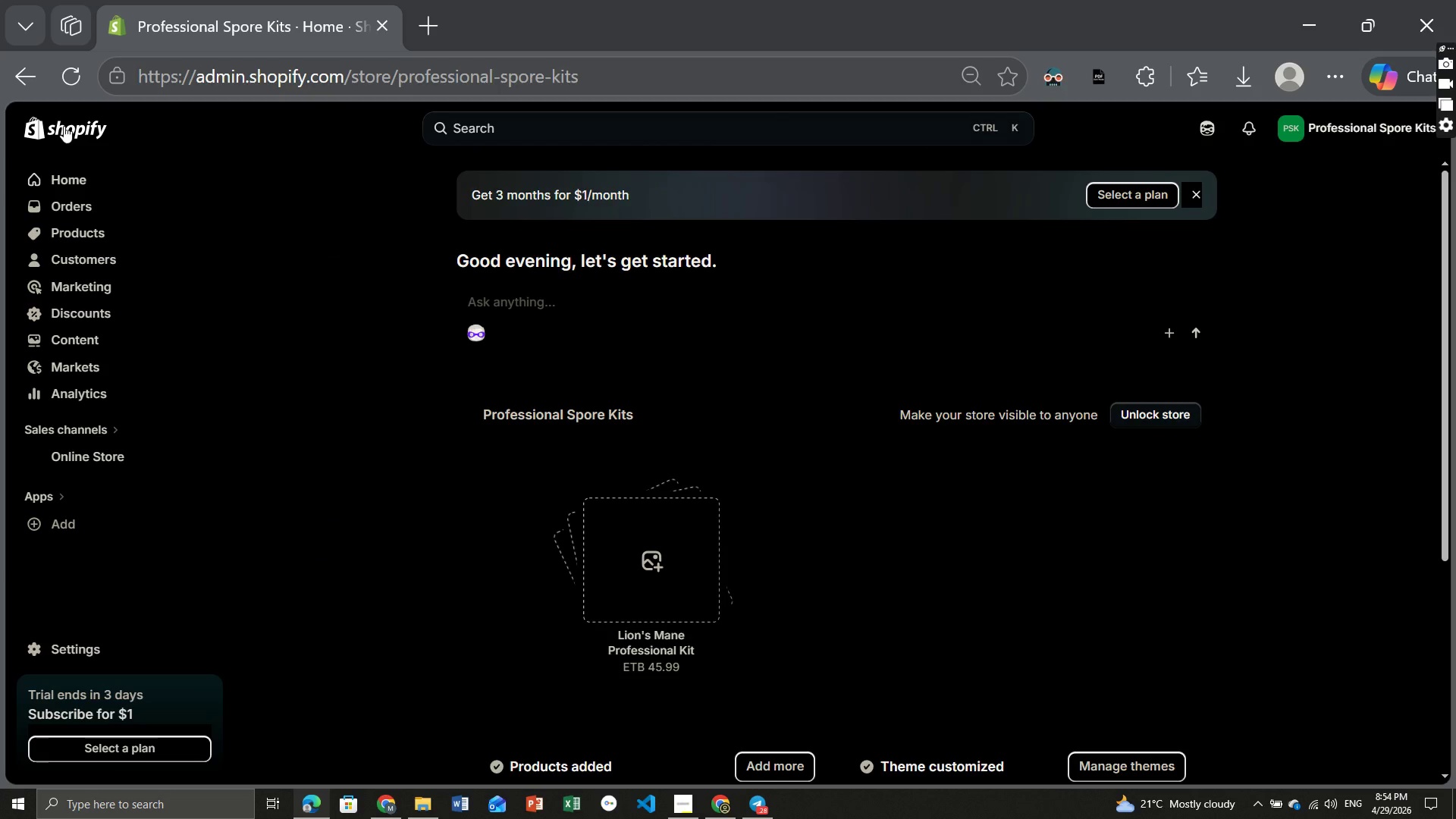 
wait(10.31)
 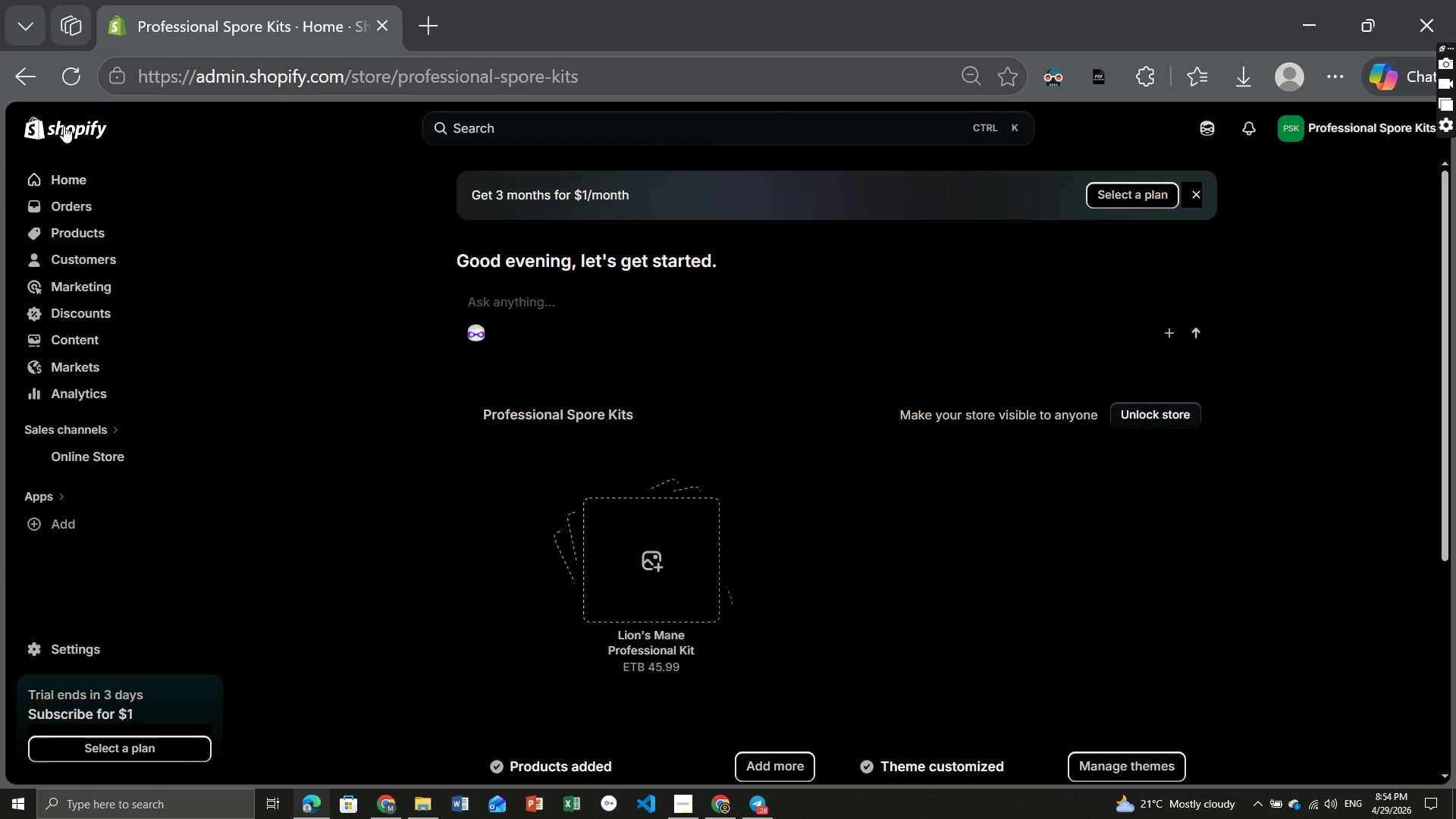 
left_click([90, 456])
 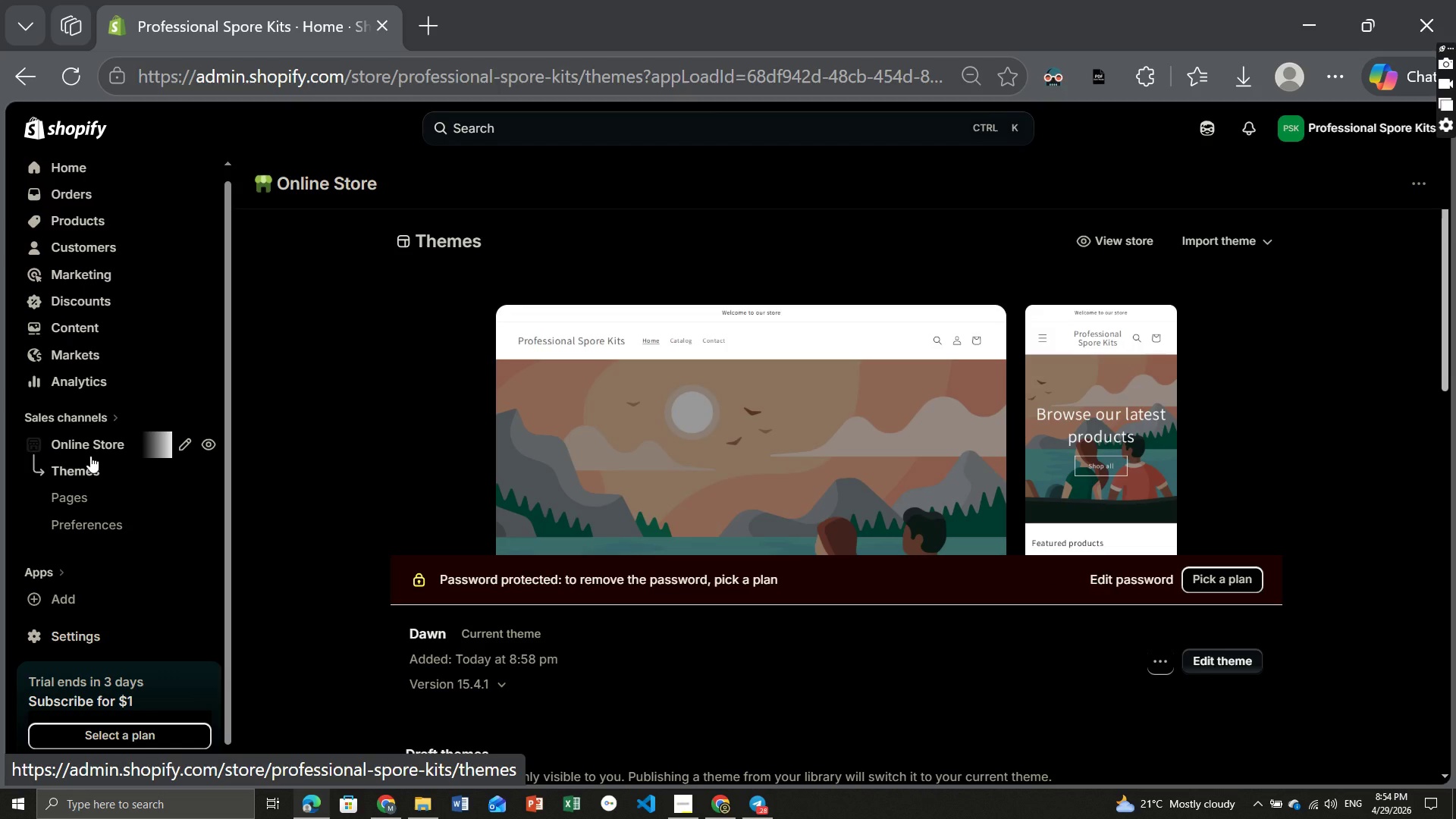 
wait(16.39)
 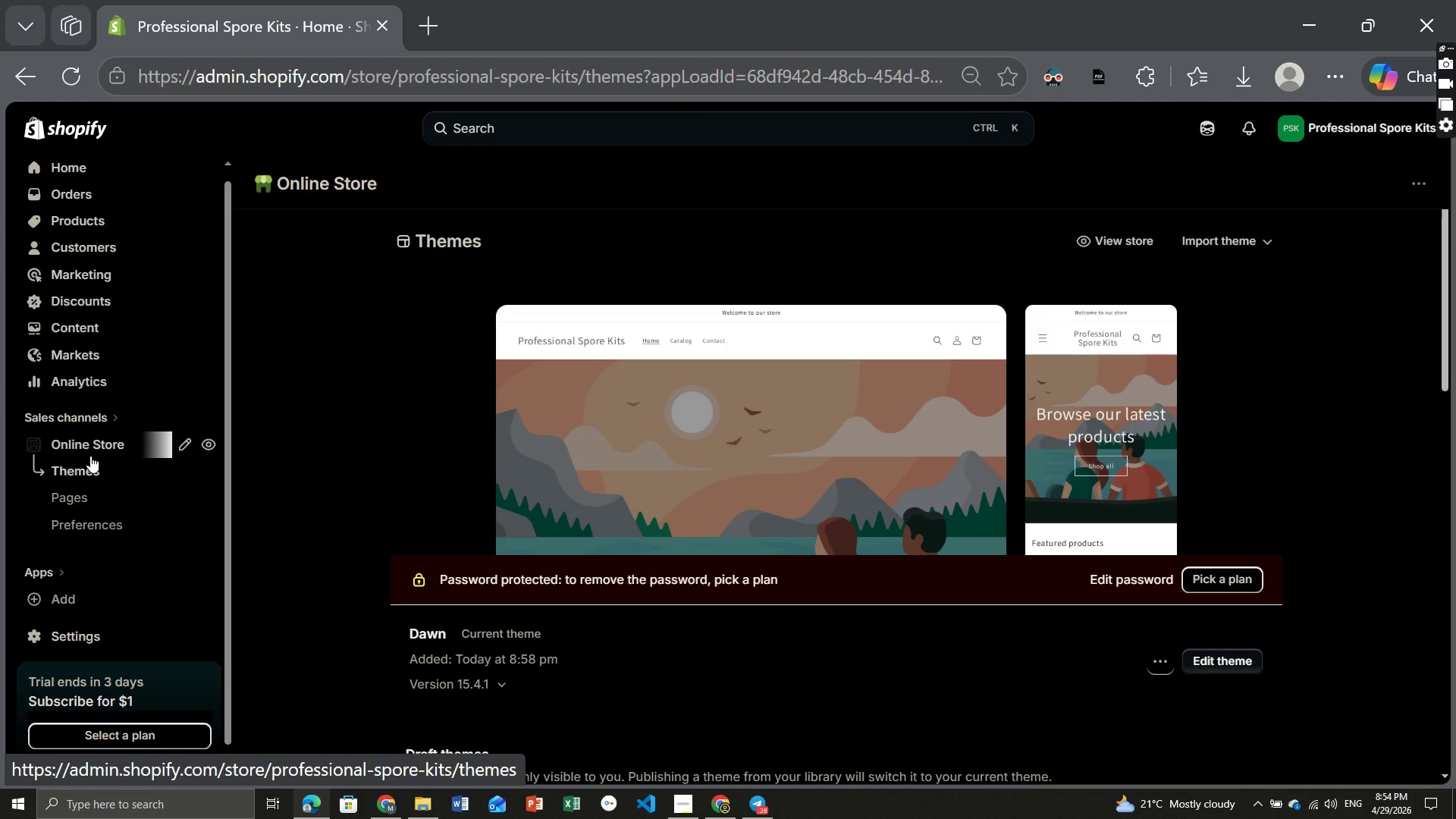 
left_click([1233, 660])
 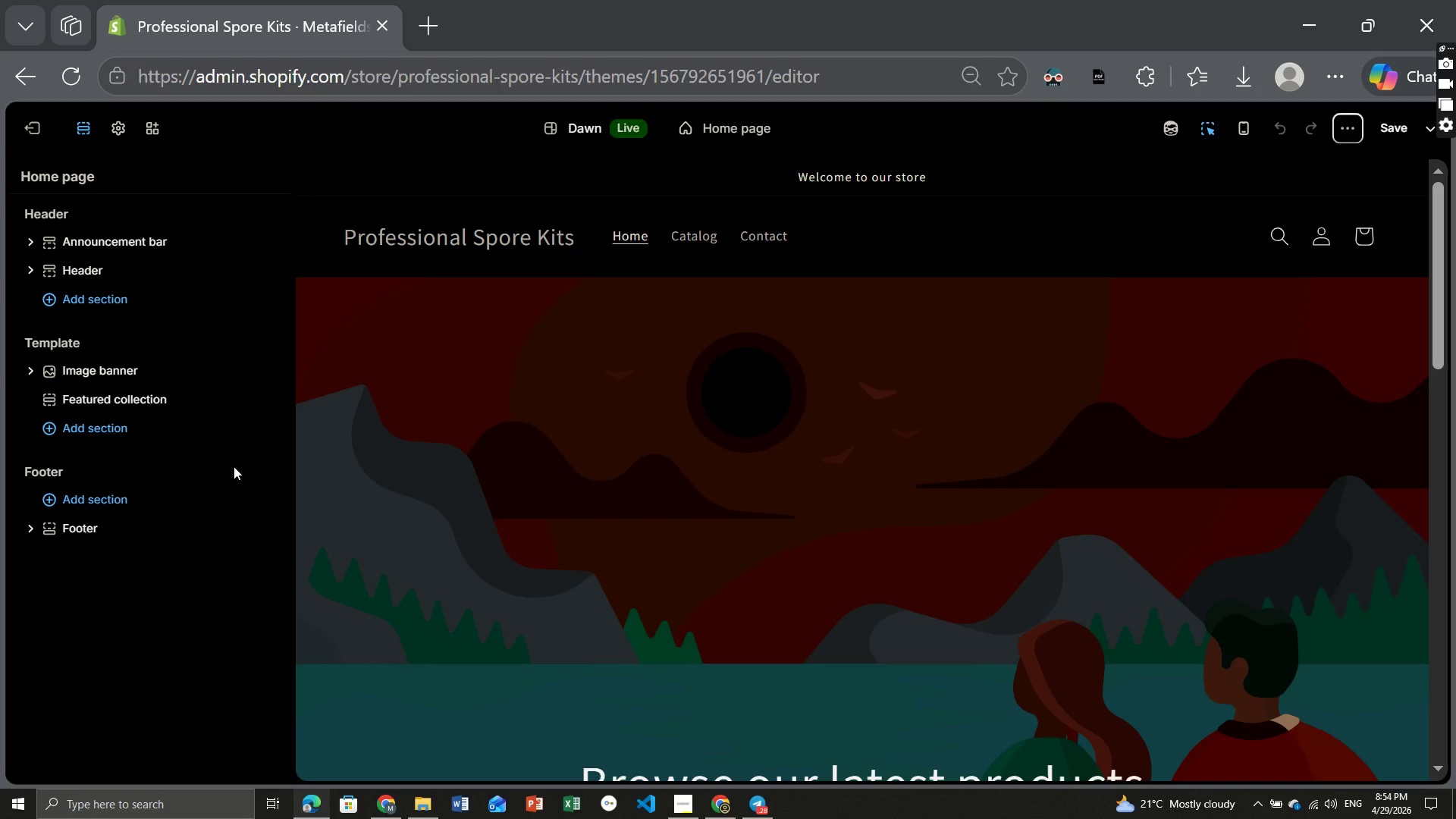 
wait(13.02)
 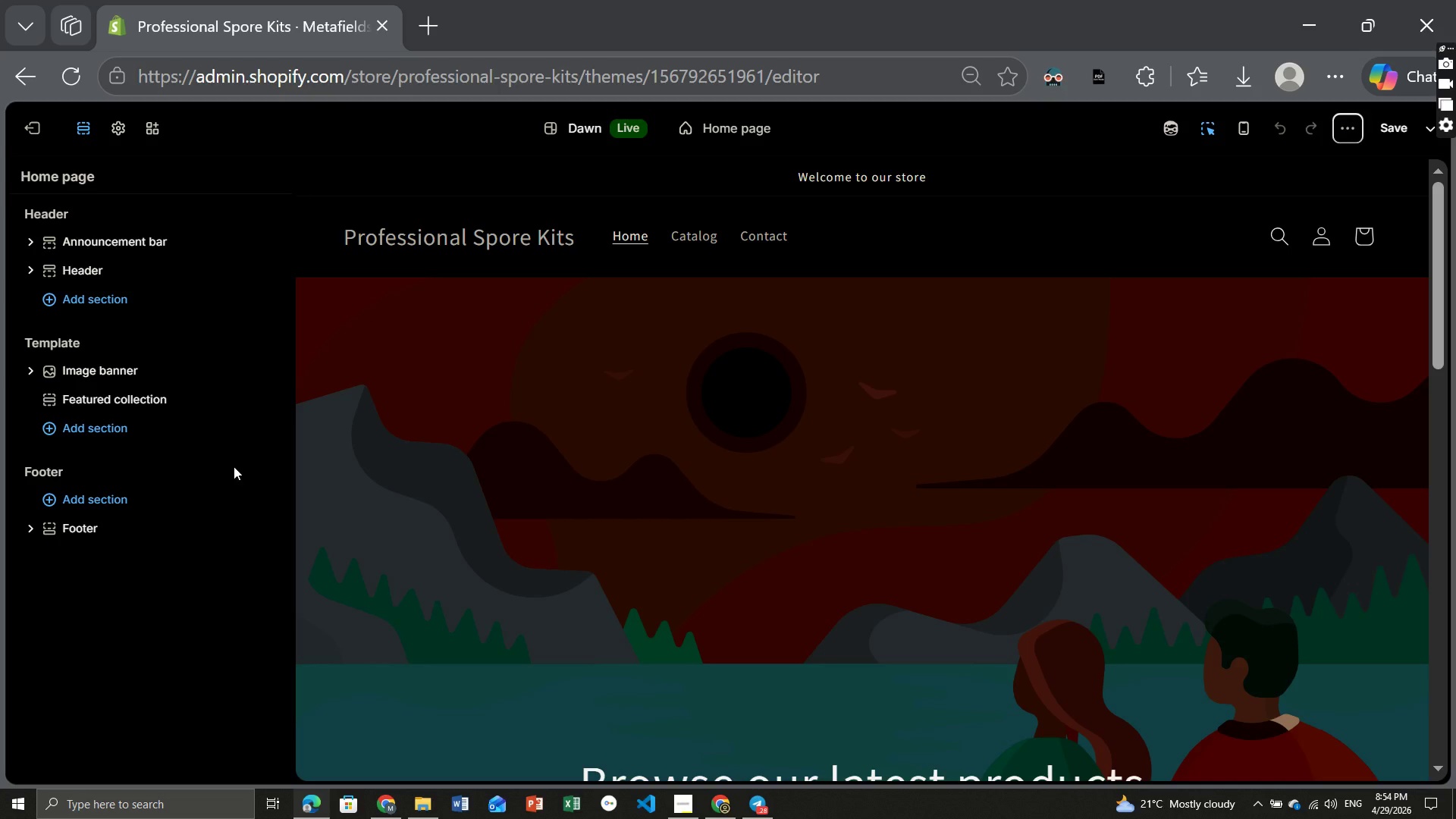 
mouse_move([106, 406])
 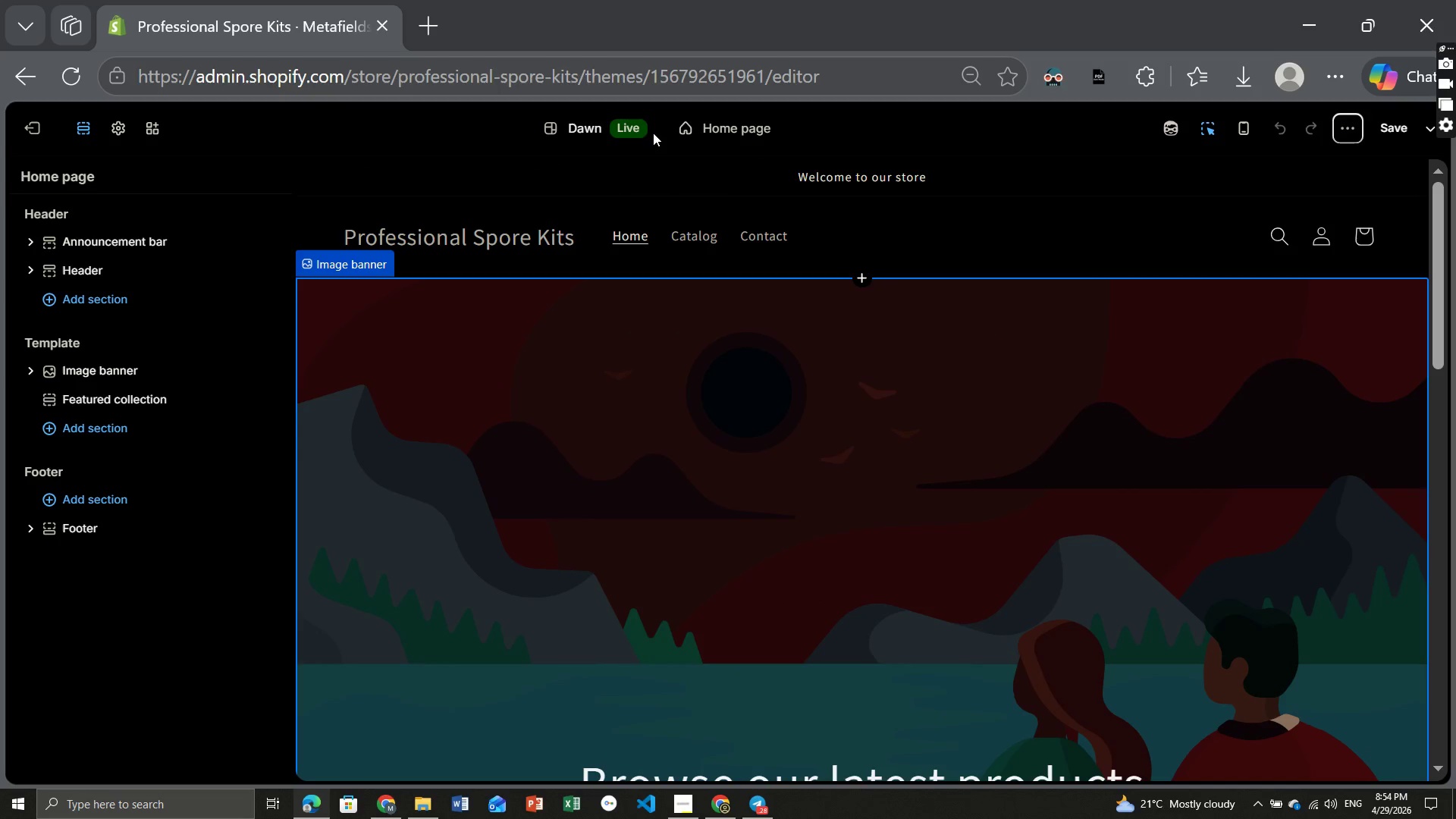 
wait(5.61)
 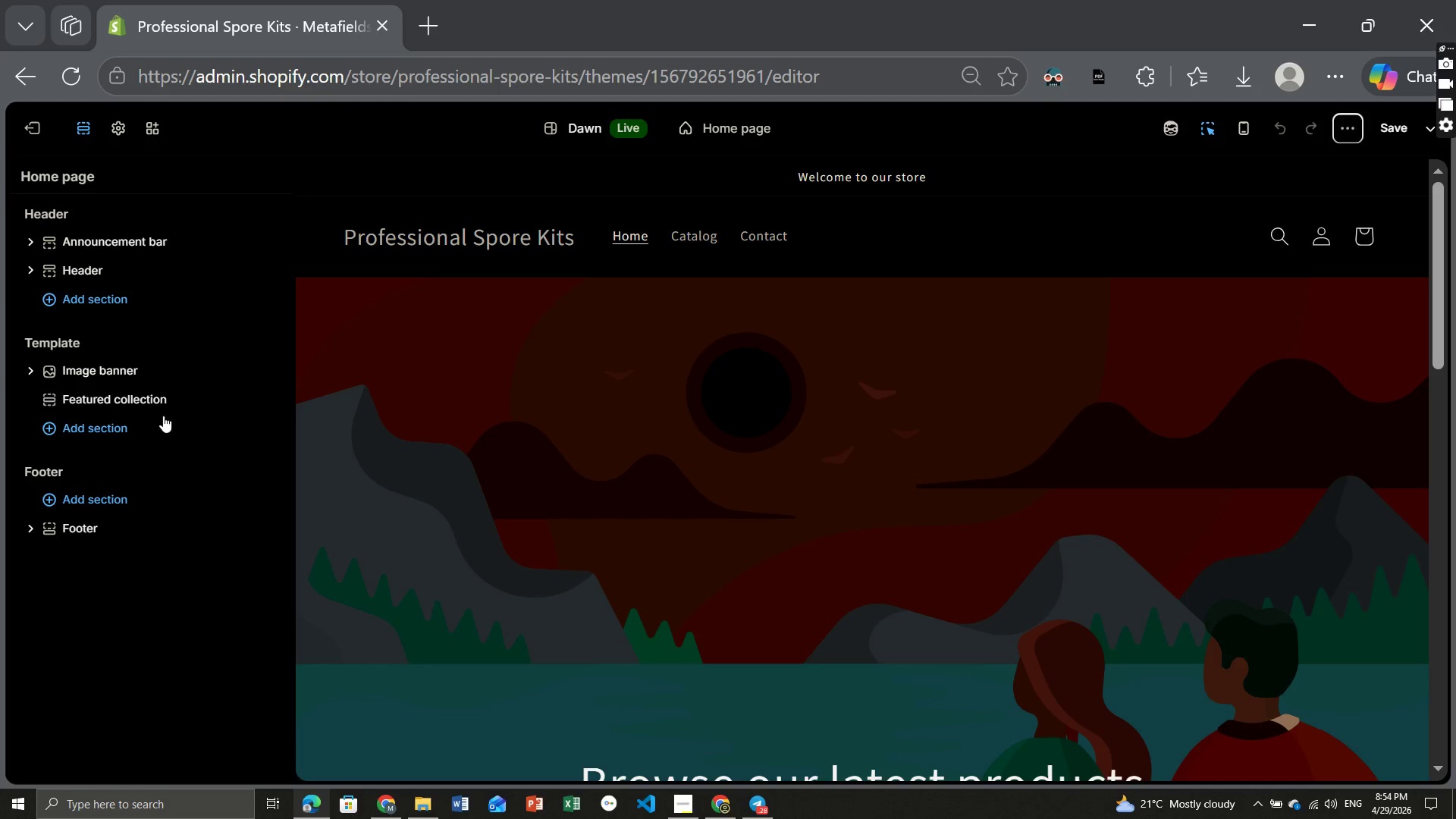 
left_click([742, 120])
 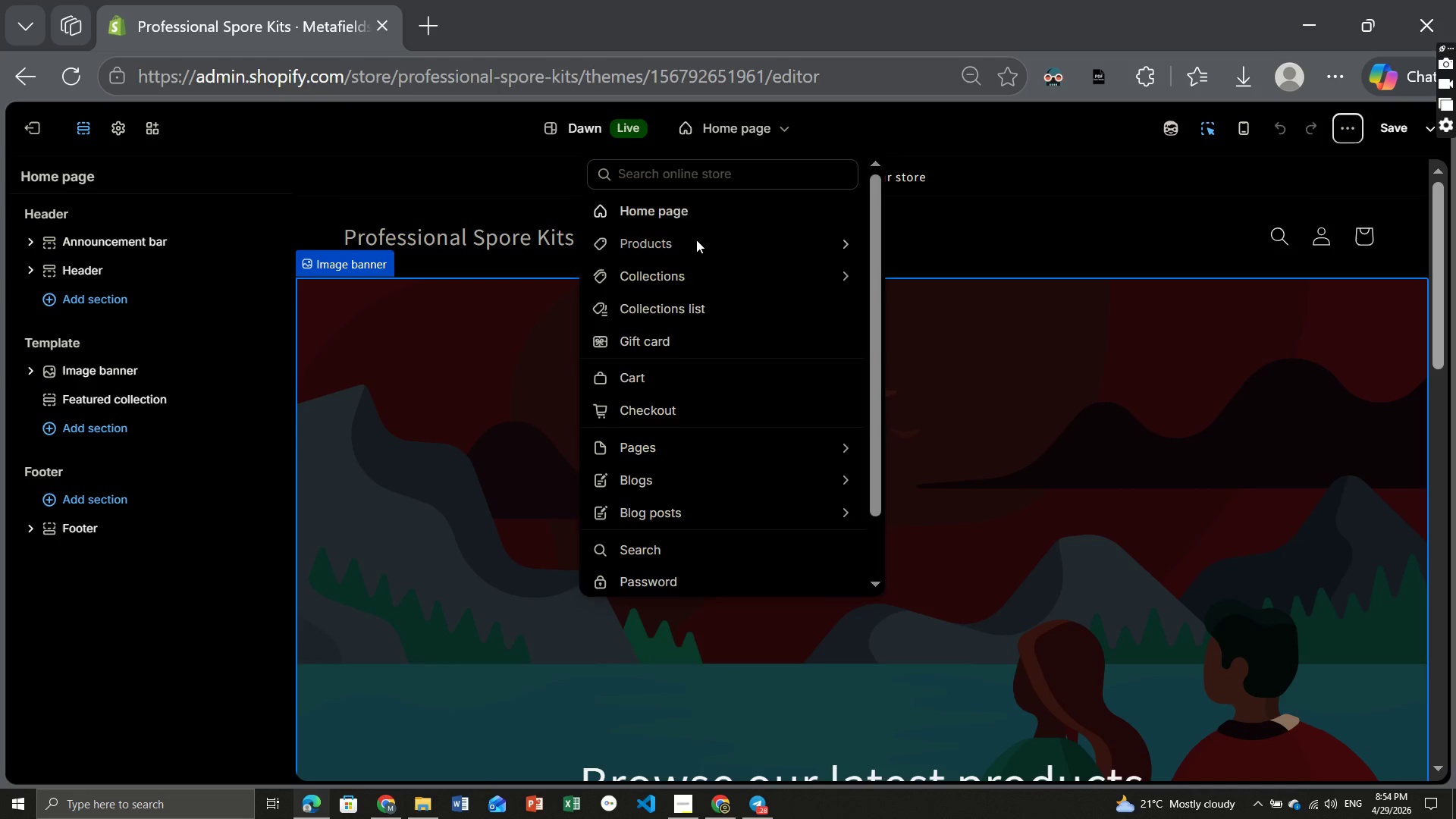 
left_click([696, 240])
 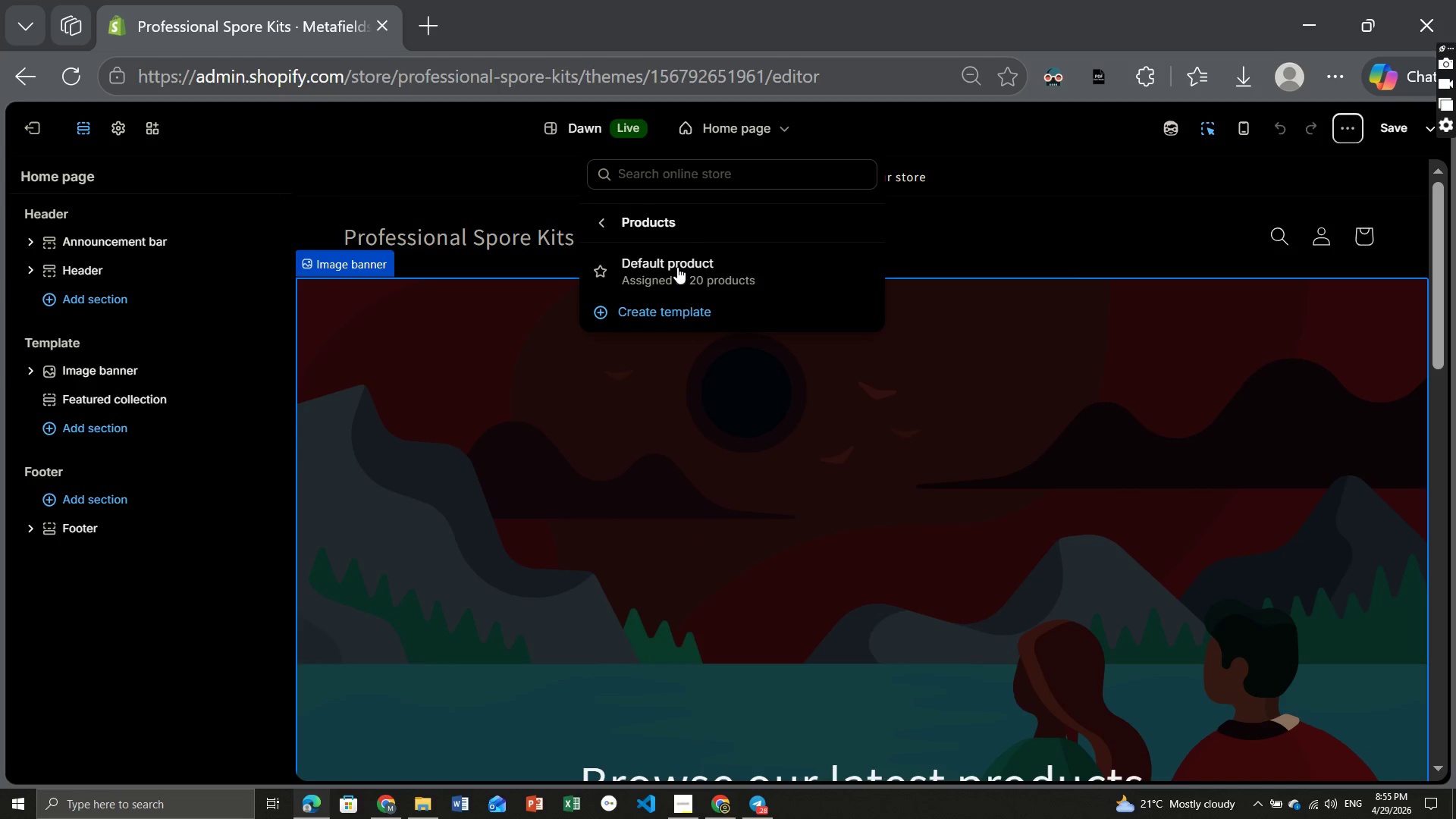 
left_click([677, 267])
 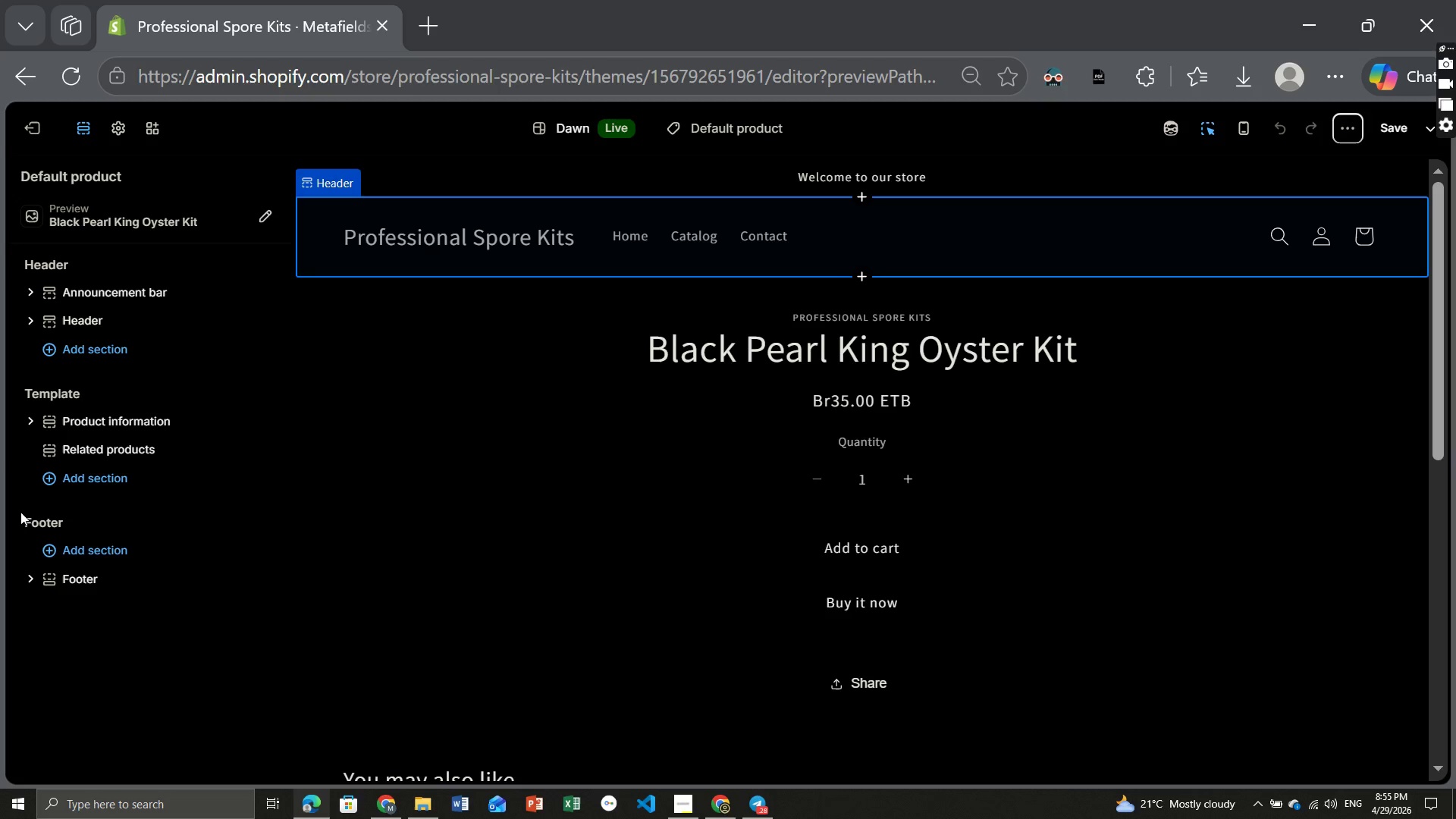 
wait(19.76)
 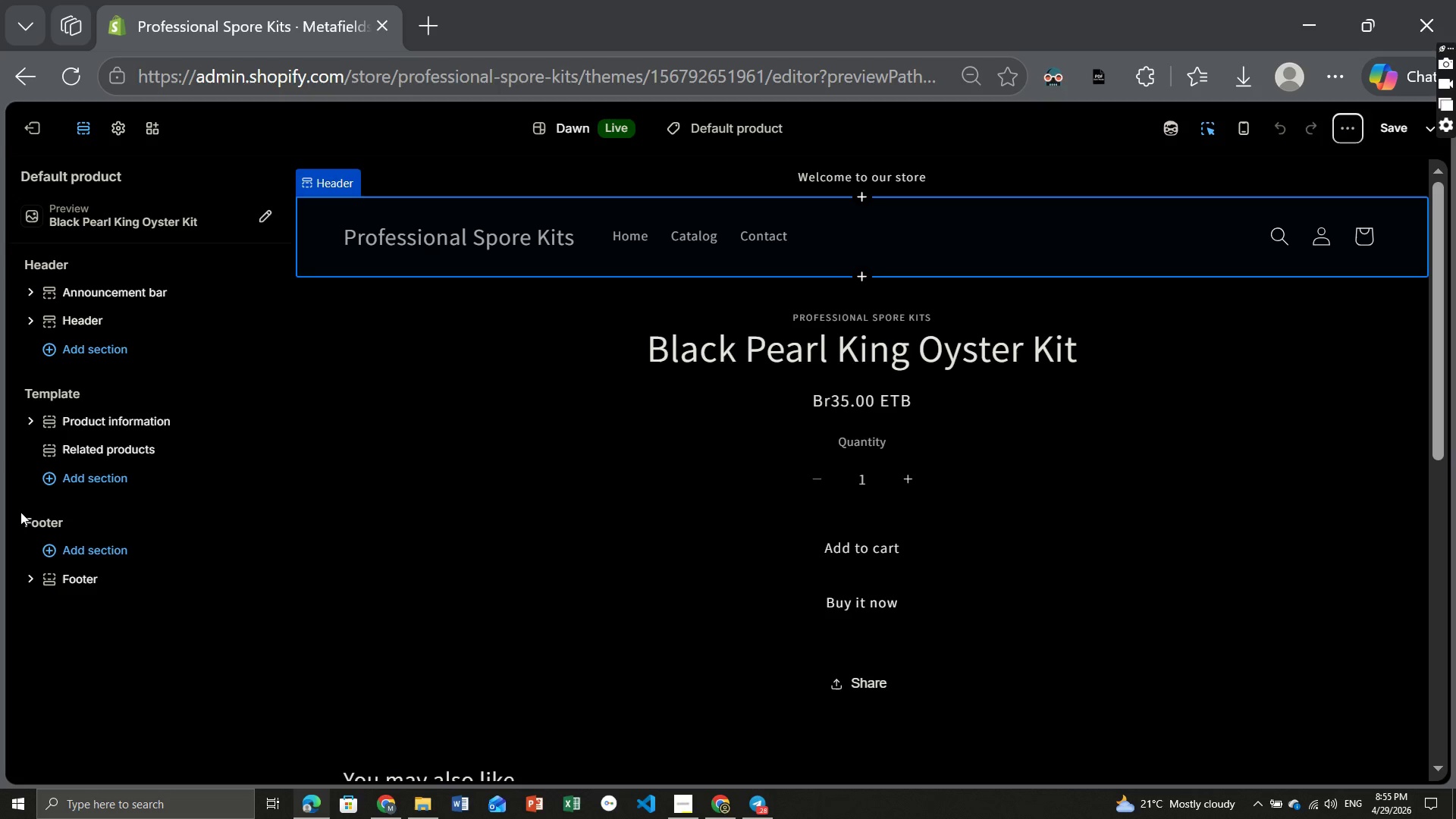 
left_click([33, 419])
 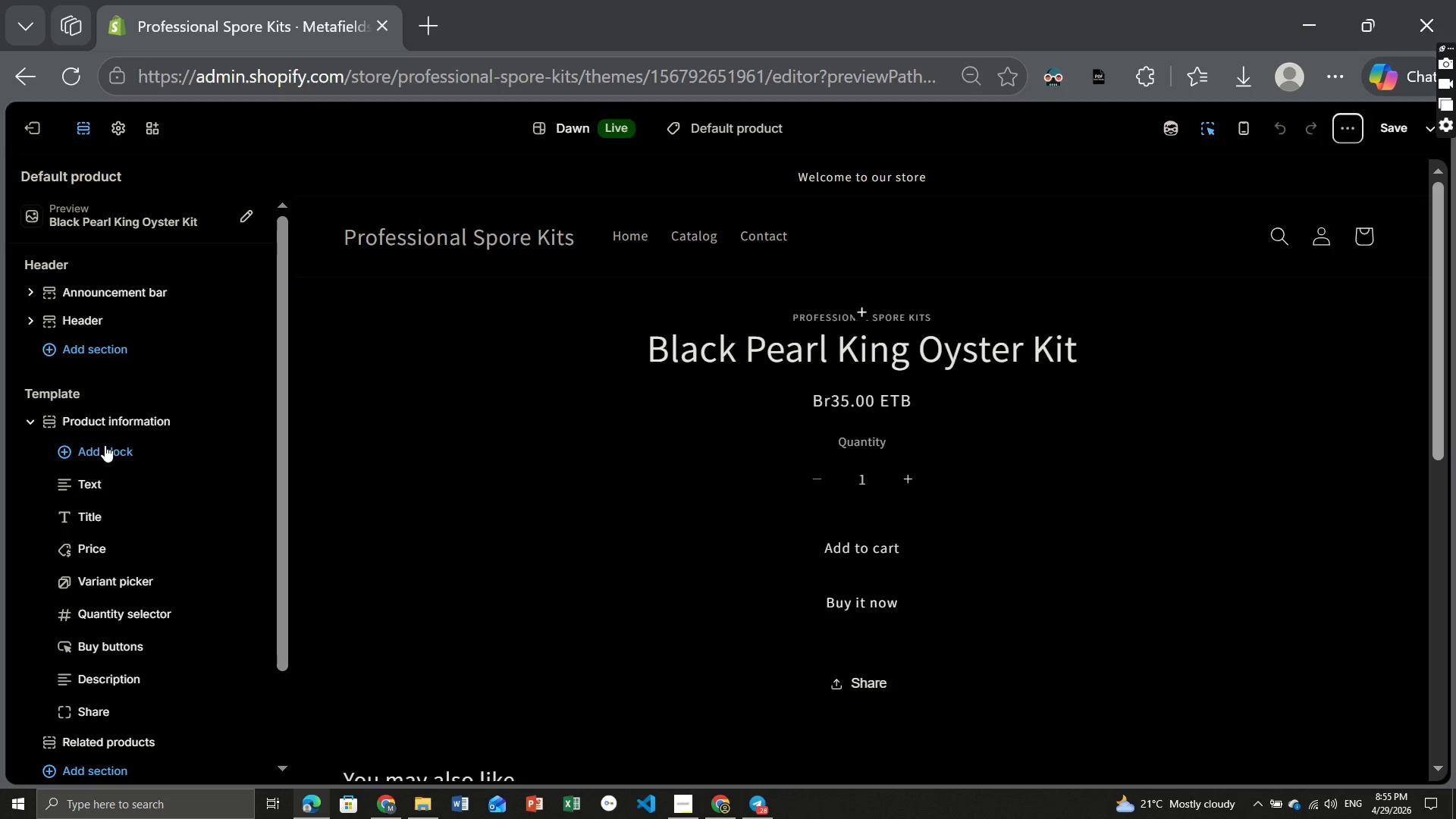 
left_click([105, 445])
 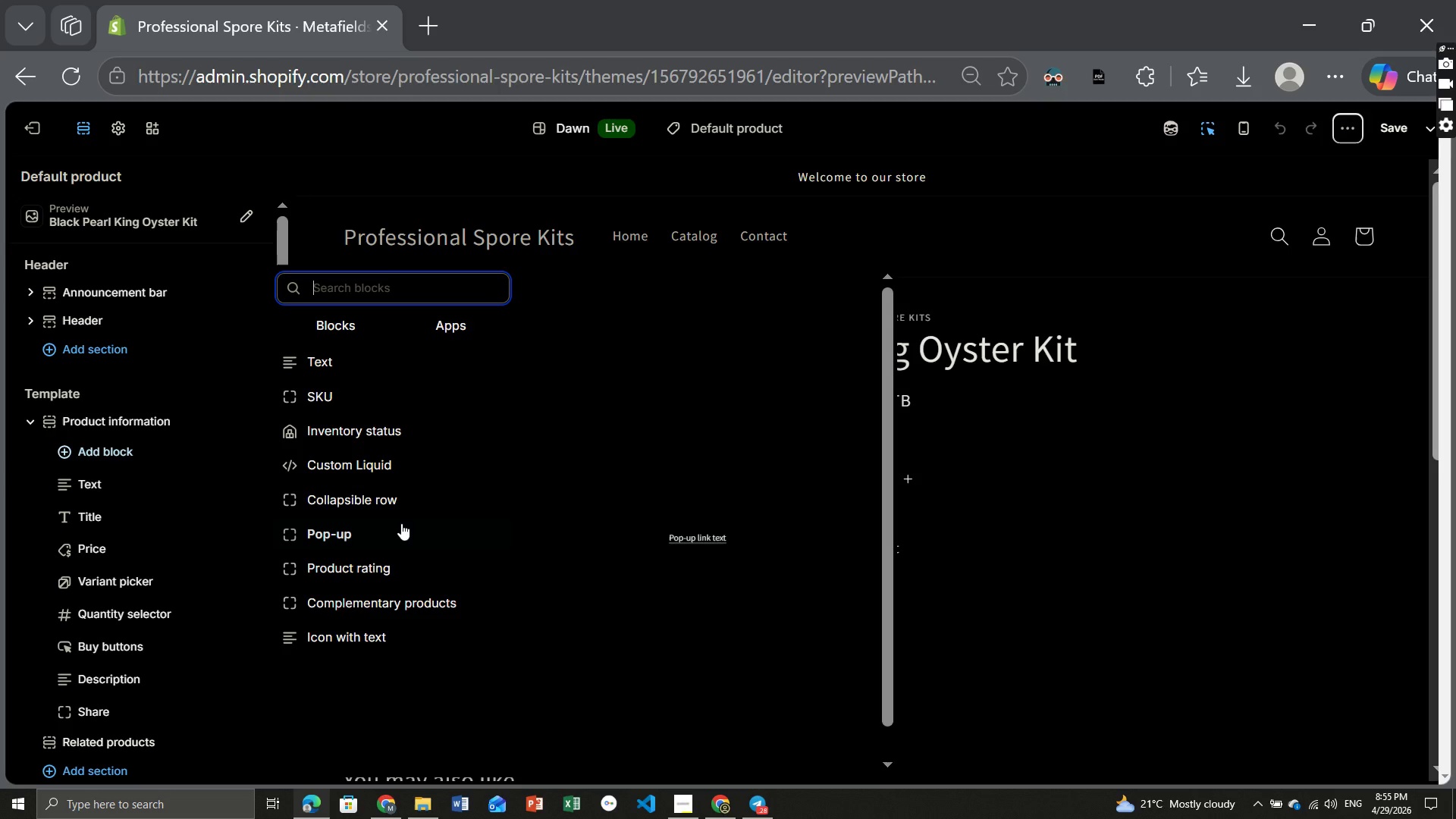 
key(C)
 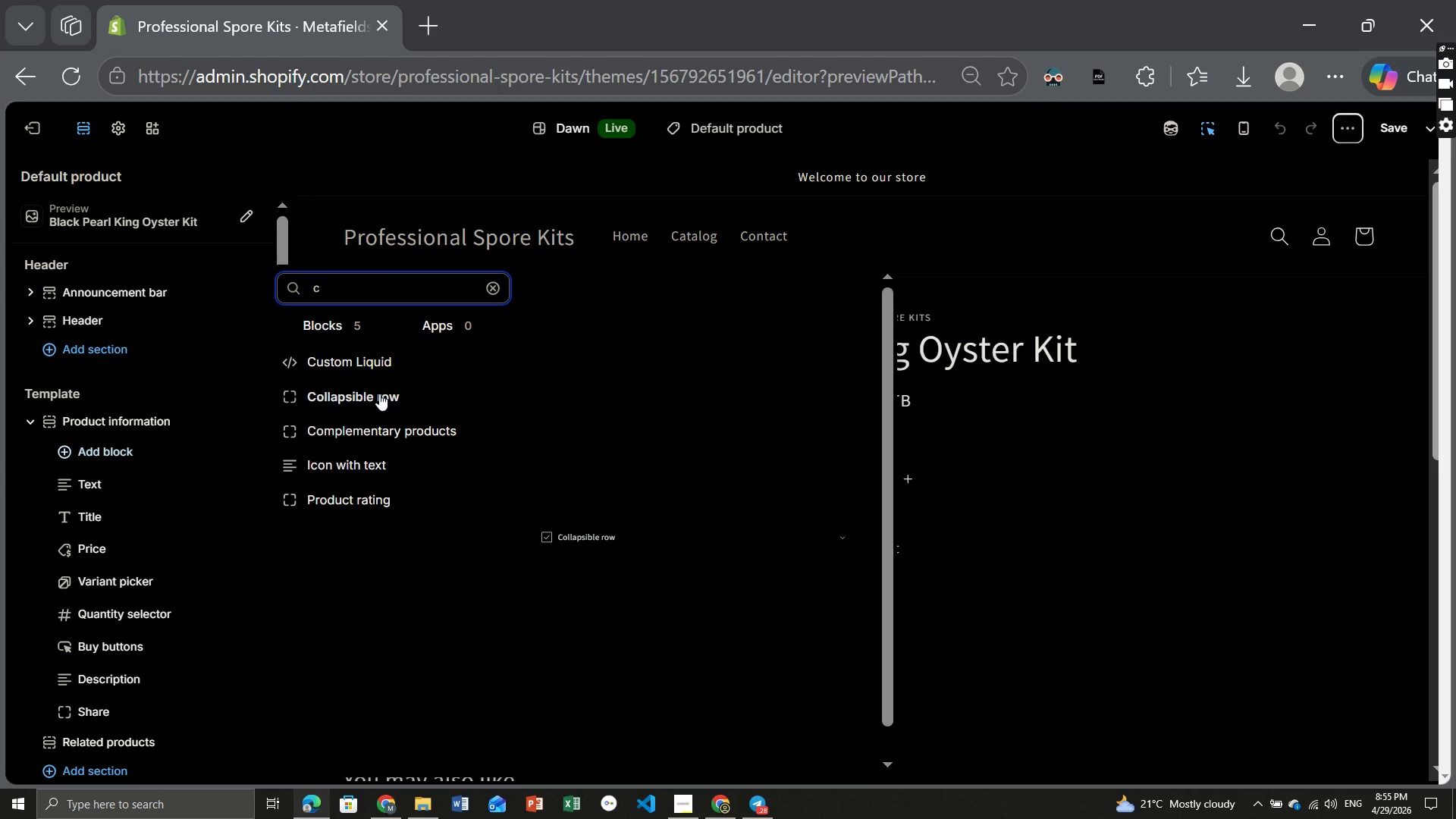 
wait(7.05)
 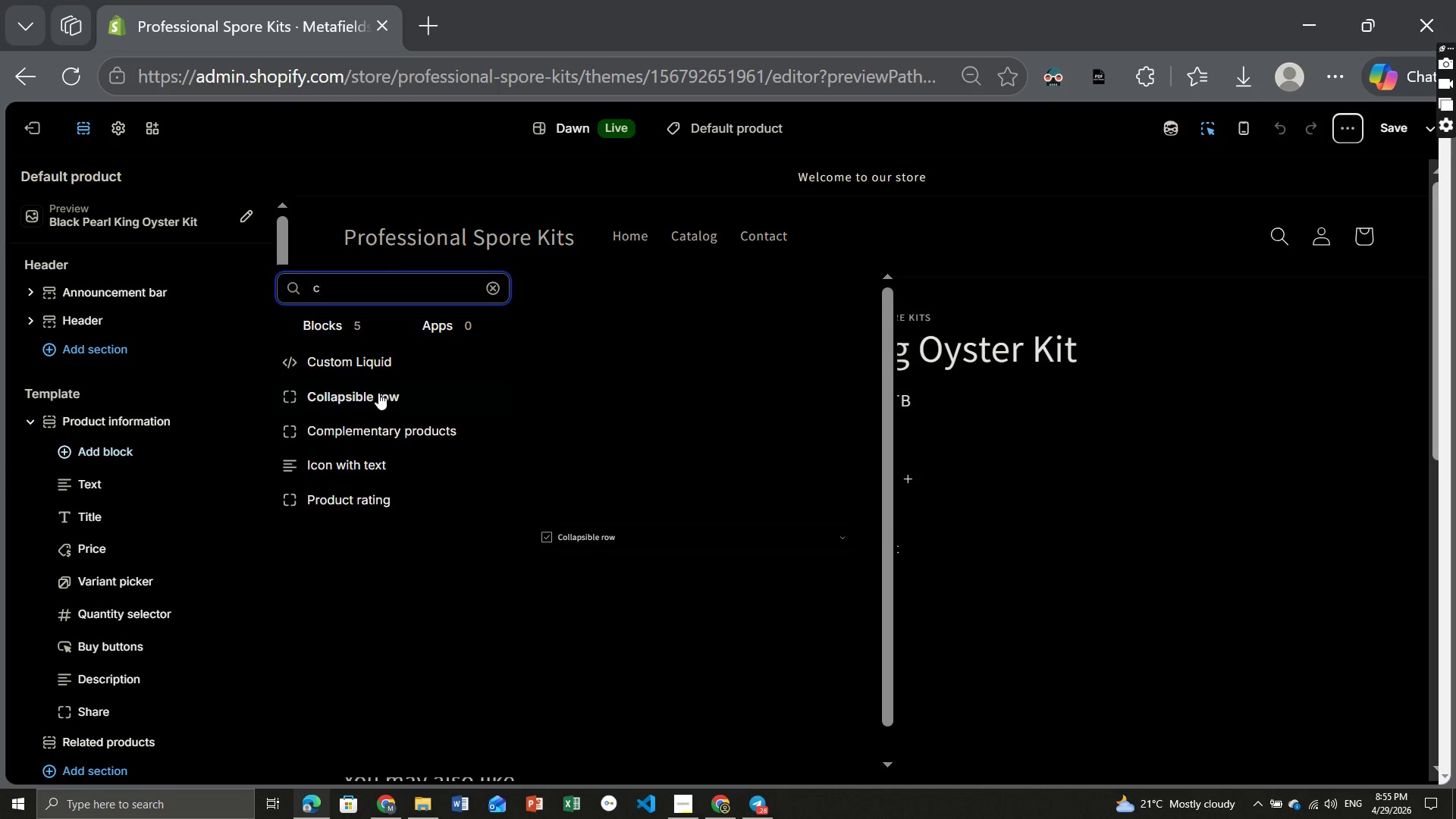 
left_click([379, 394])
 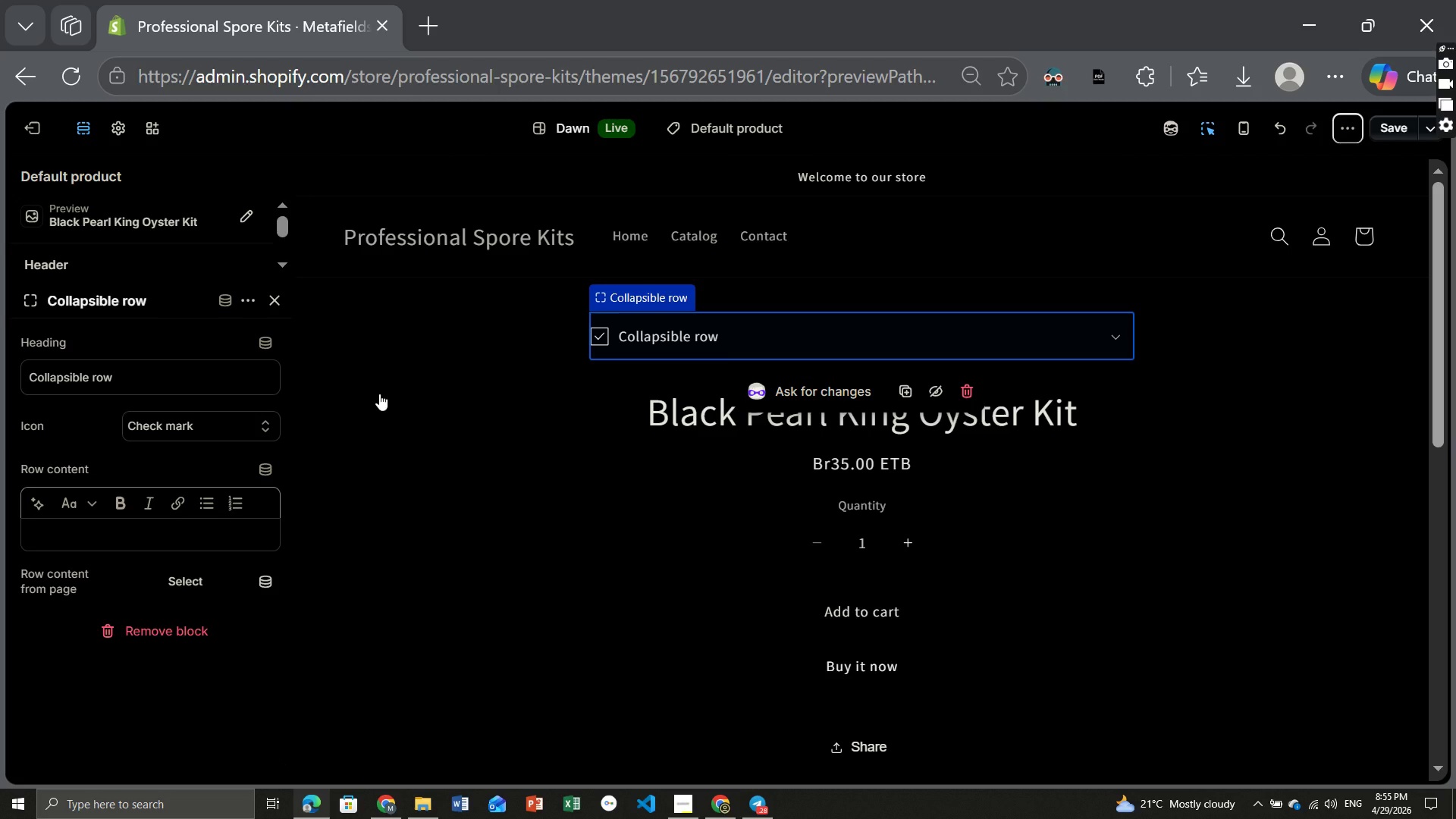 
wait(14.08)
 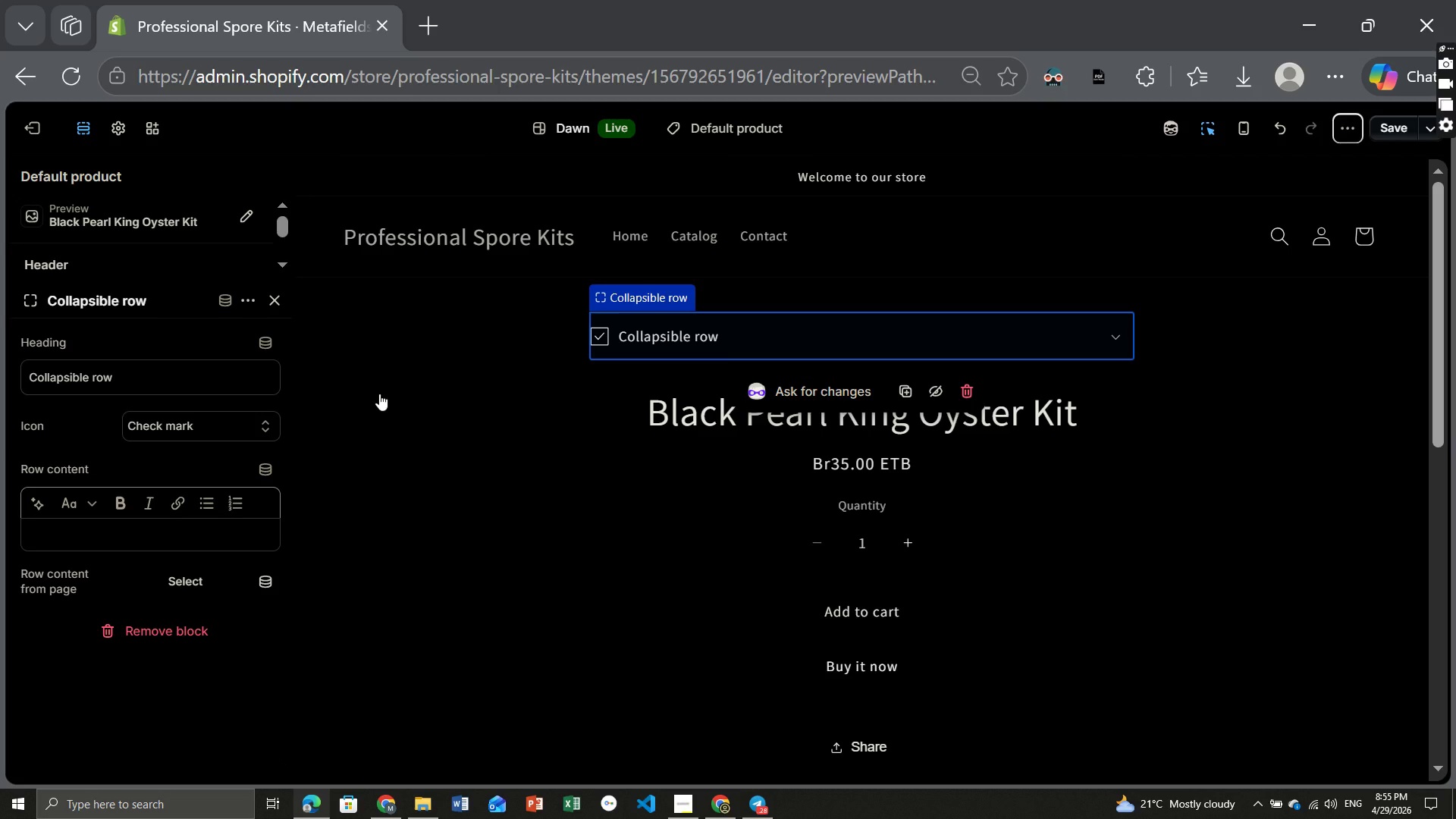 
left_click_drag(start_coordinate=[660, 337], to_coordinate=[627, 377])
 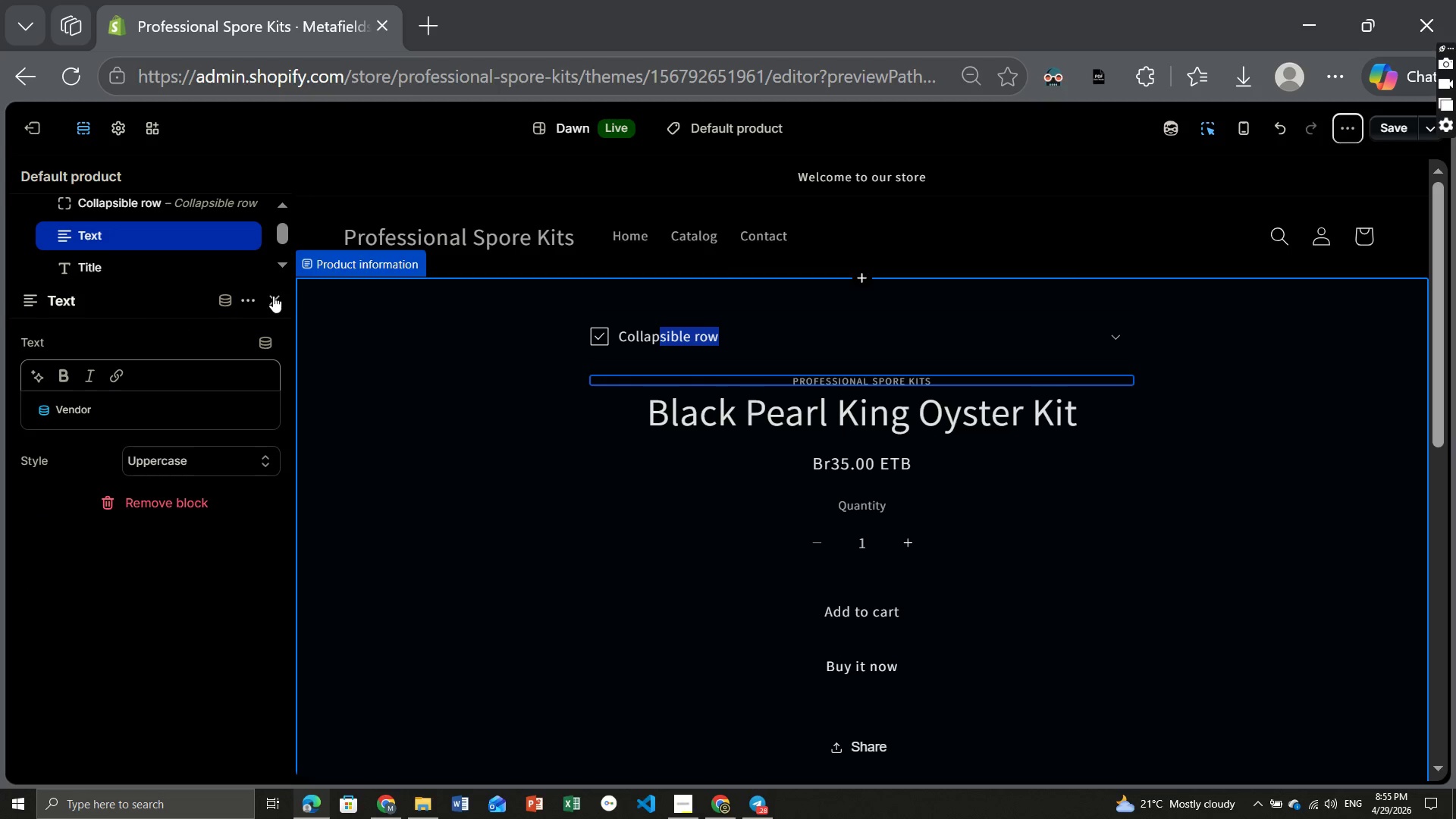 
left_click([273, 296])
 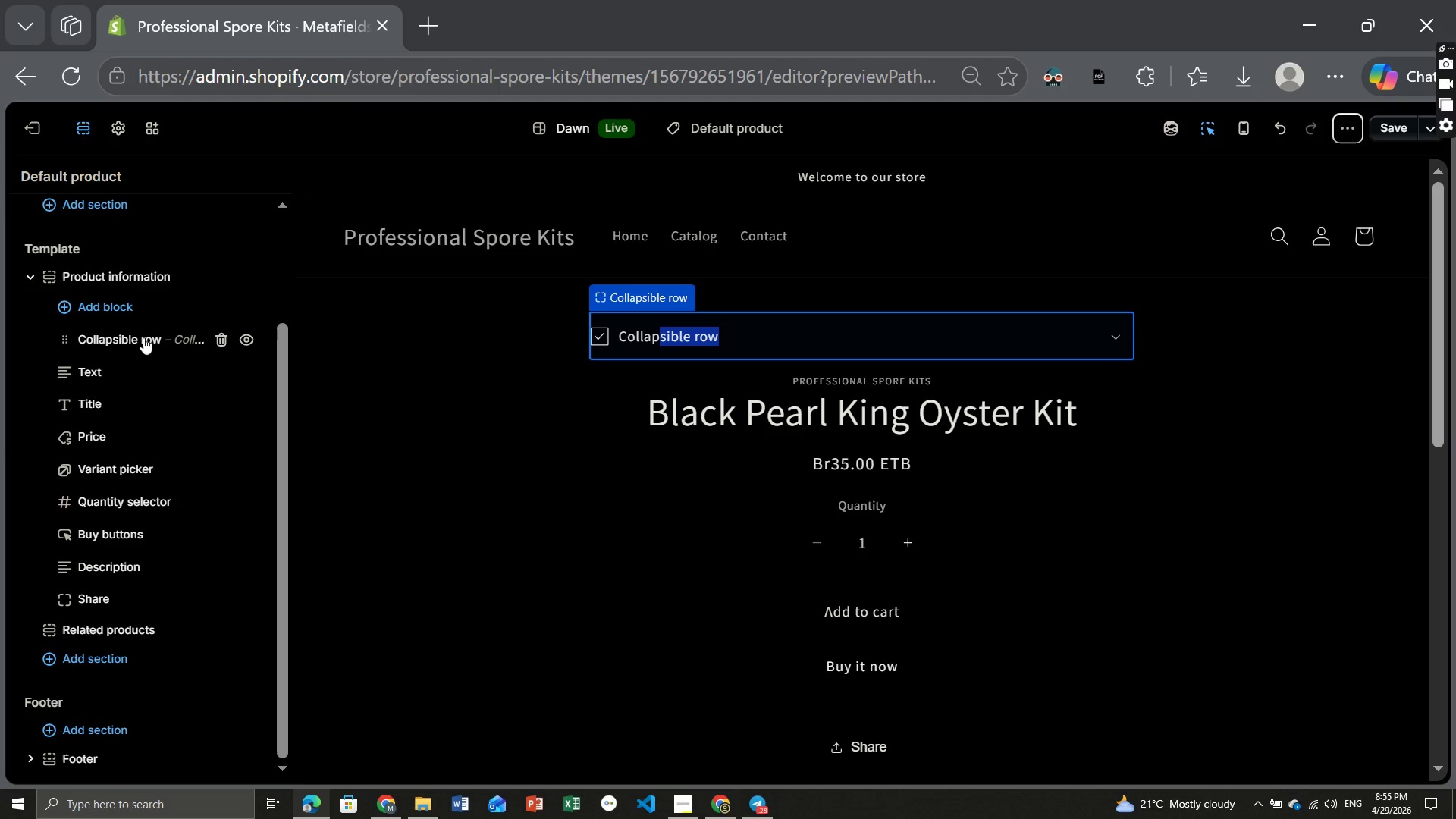 
left_click_drag(start_coordinate=[143, 337], to_coordinate=[104, 453])
 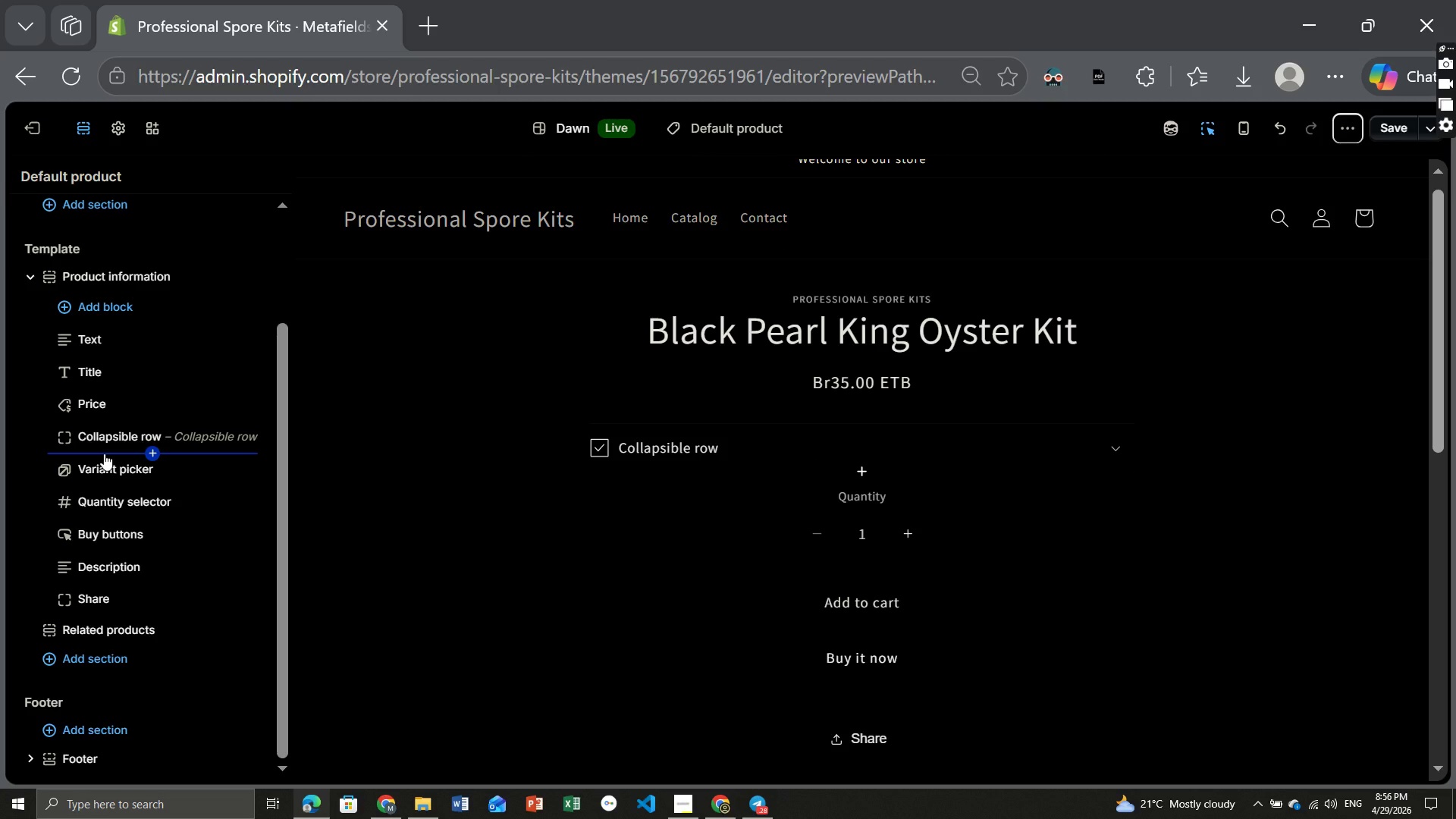 
wait(8.31)
 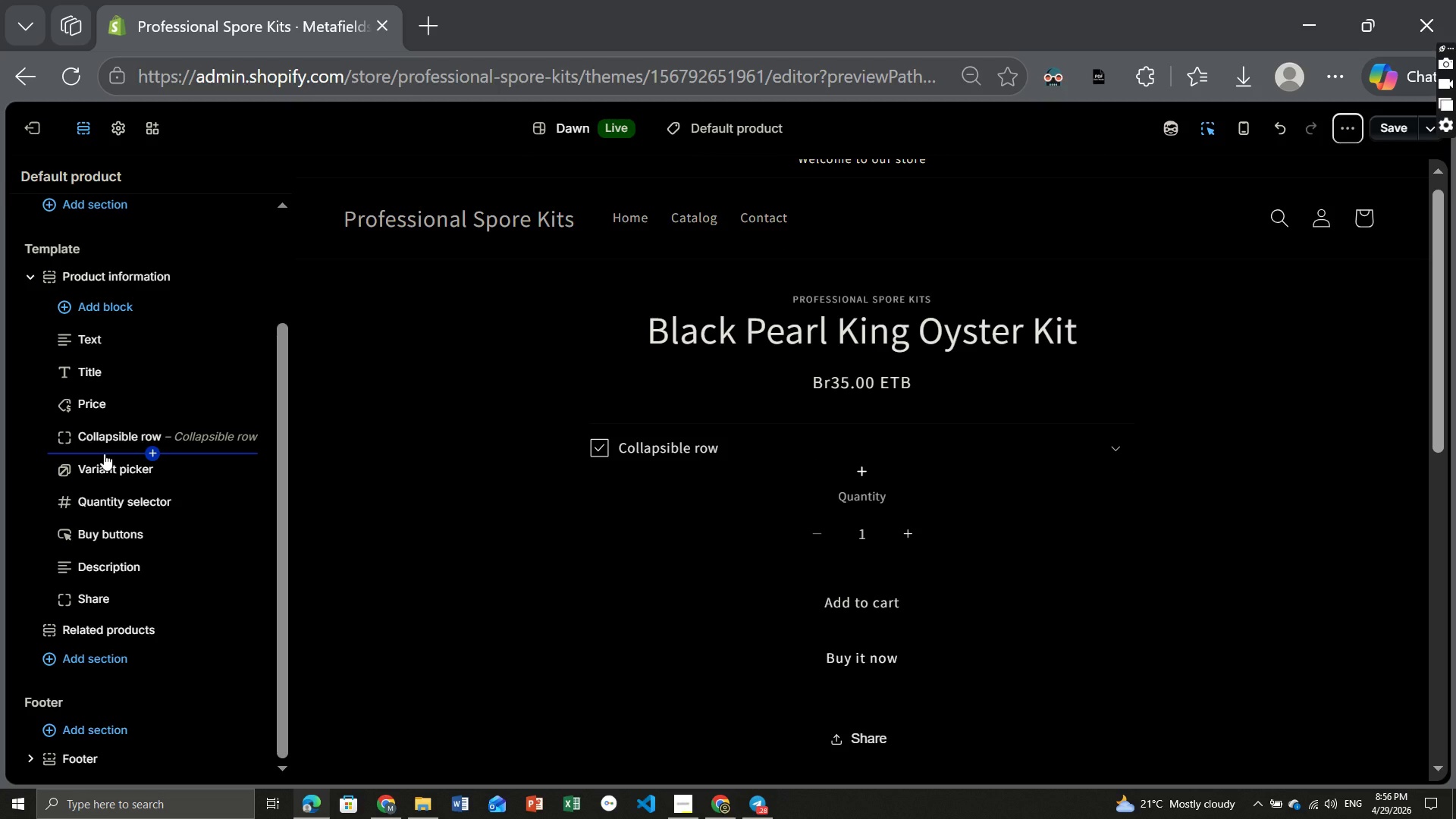 
left_click([642, 444])
 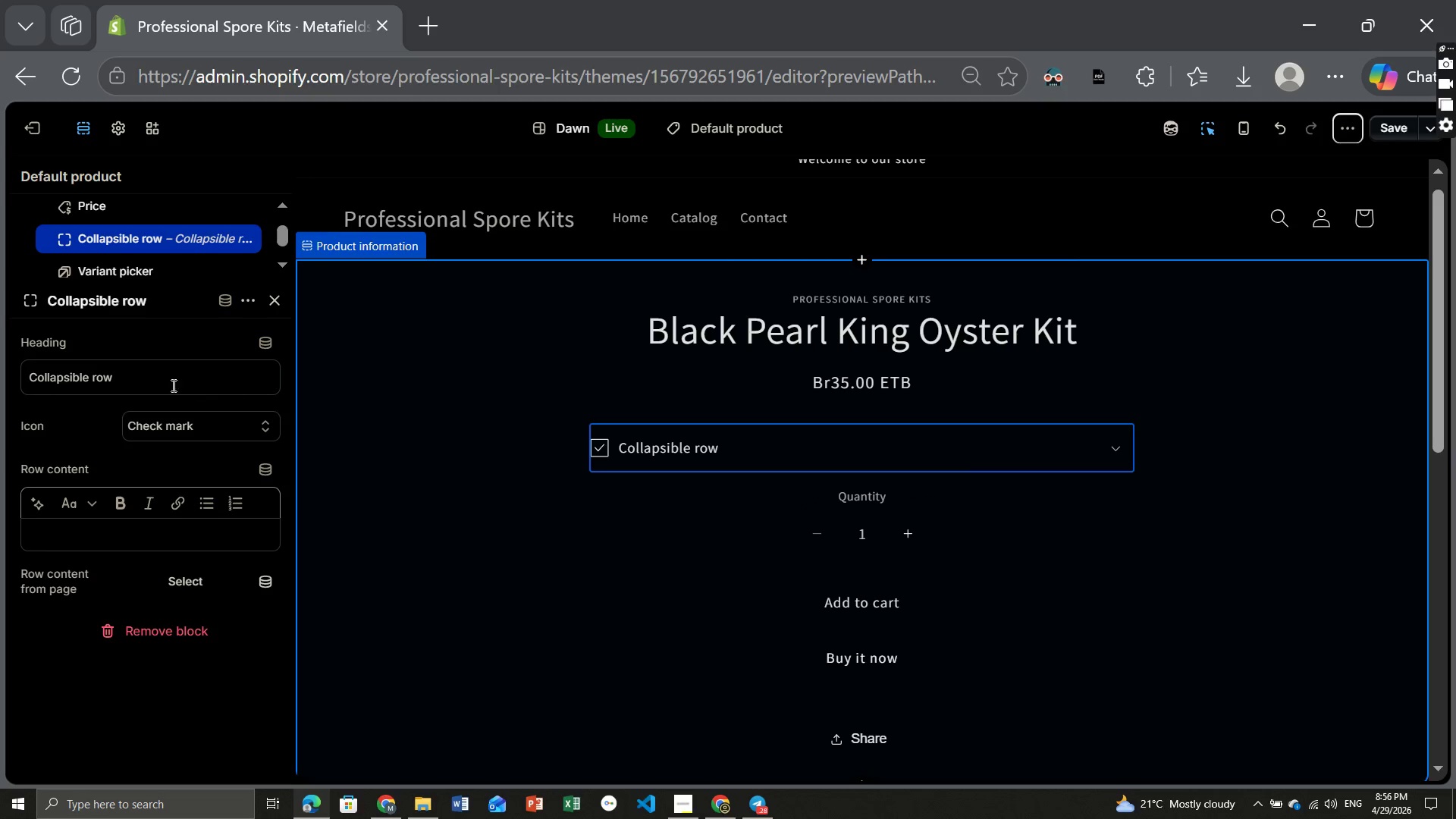 
wait(5.23)
 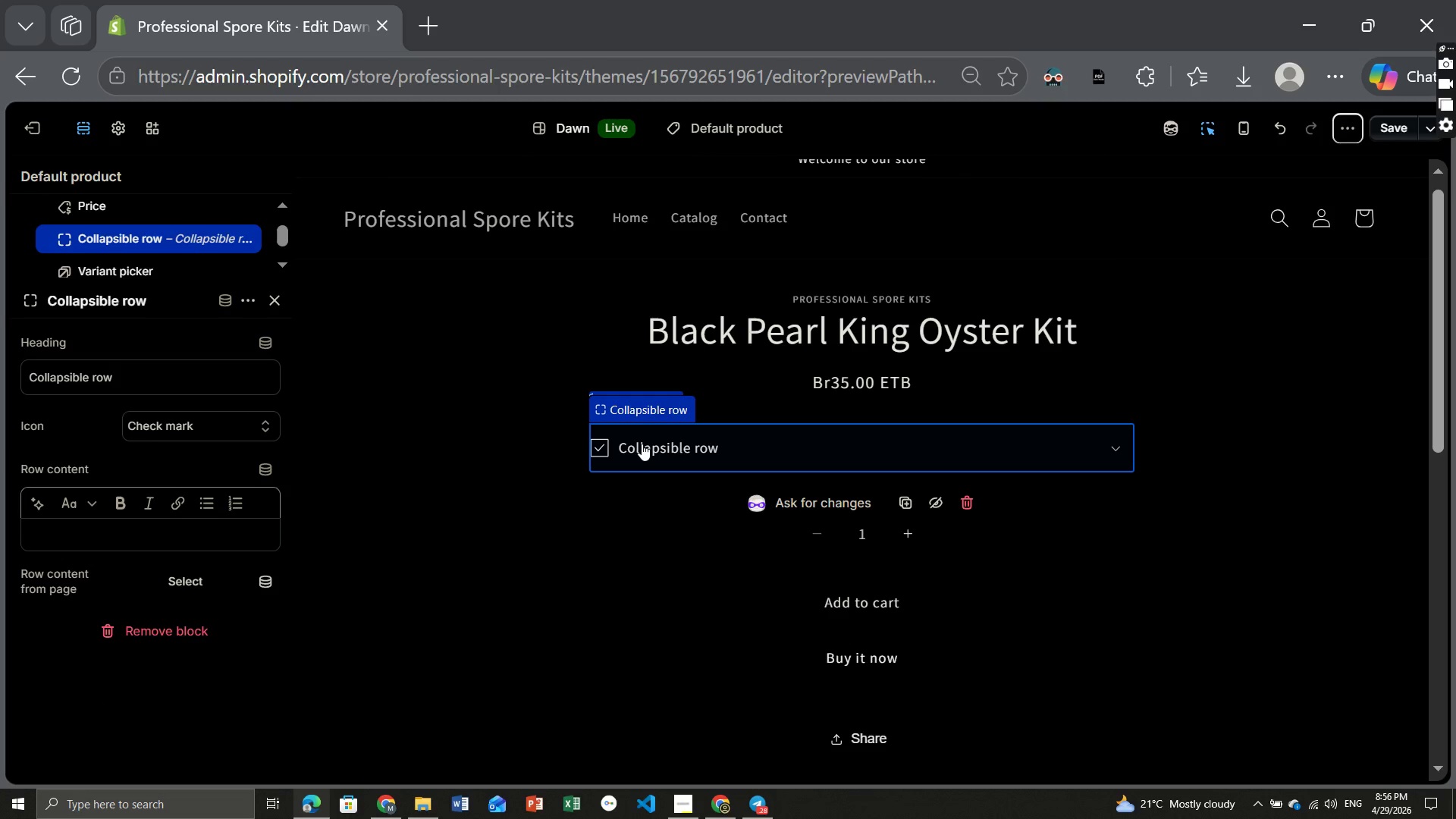 
left_click([131, 378])
 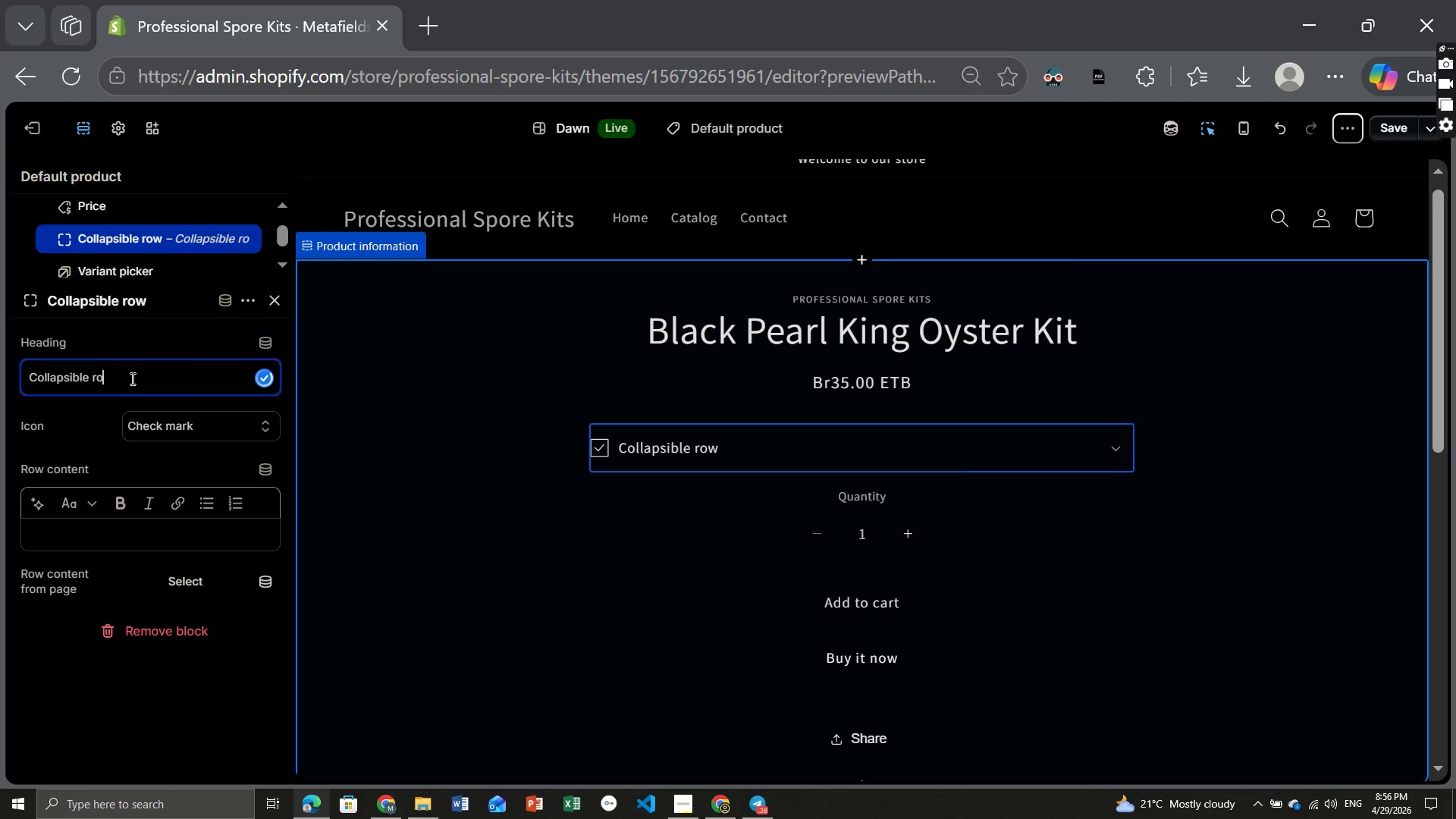 
hold_key(key=Backspace, duration=1.5)
 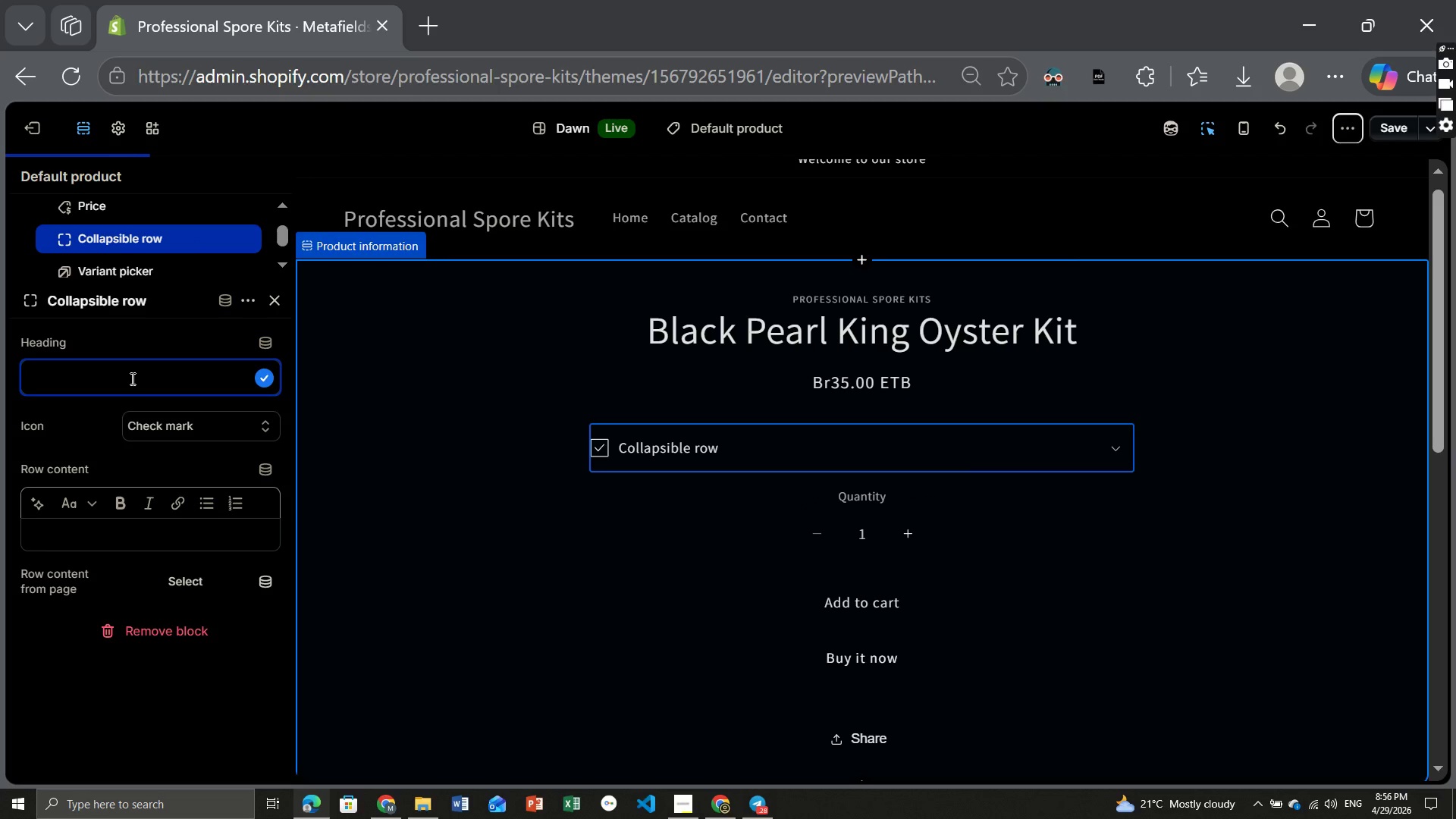 
key(Backspace)
 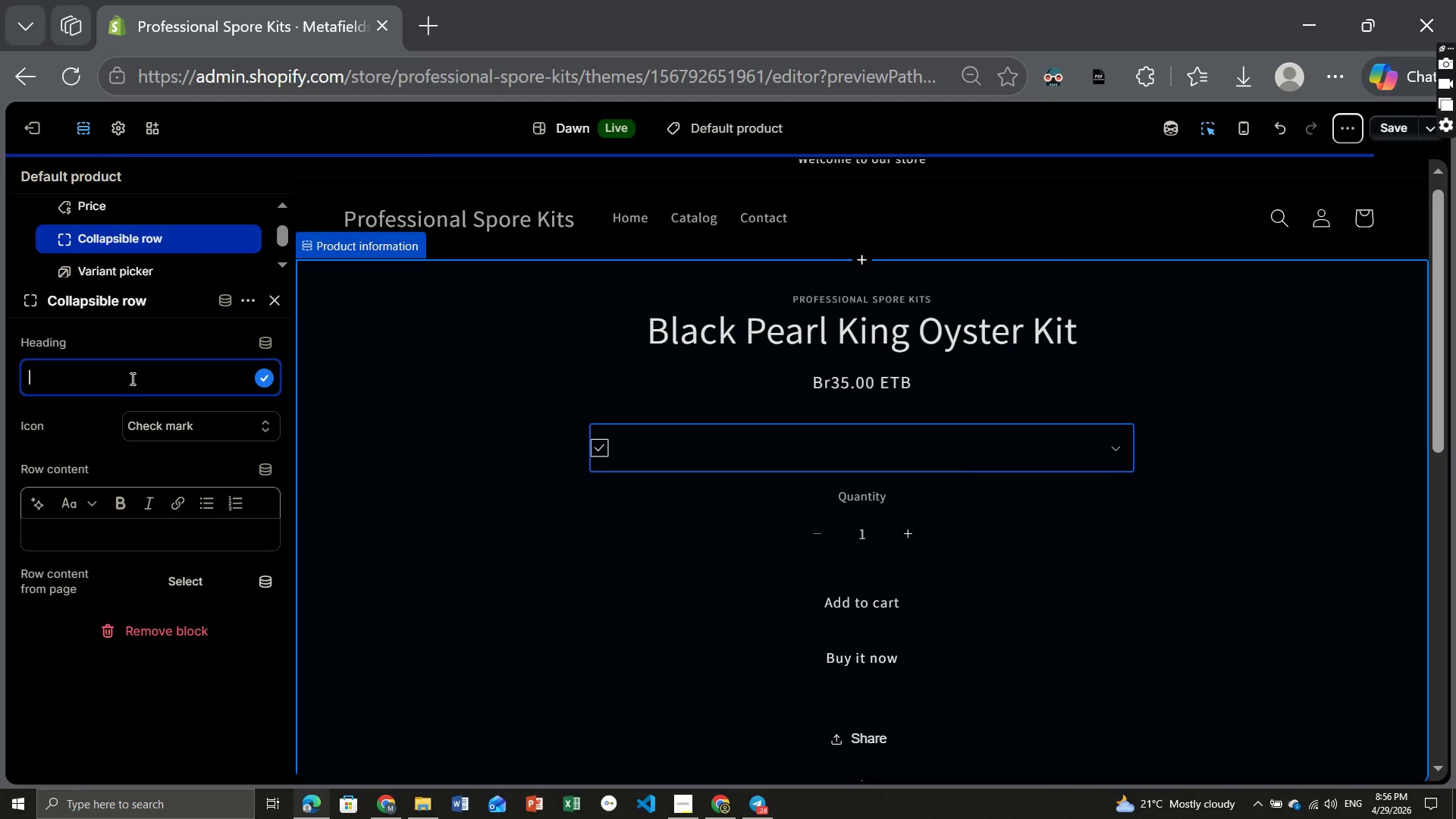 
key(Shift+ShiftLeft)
 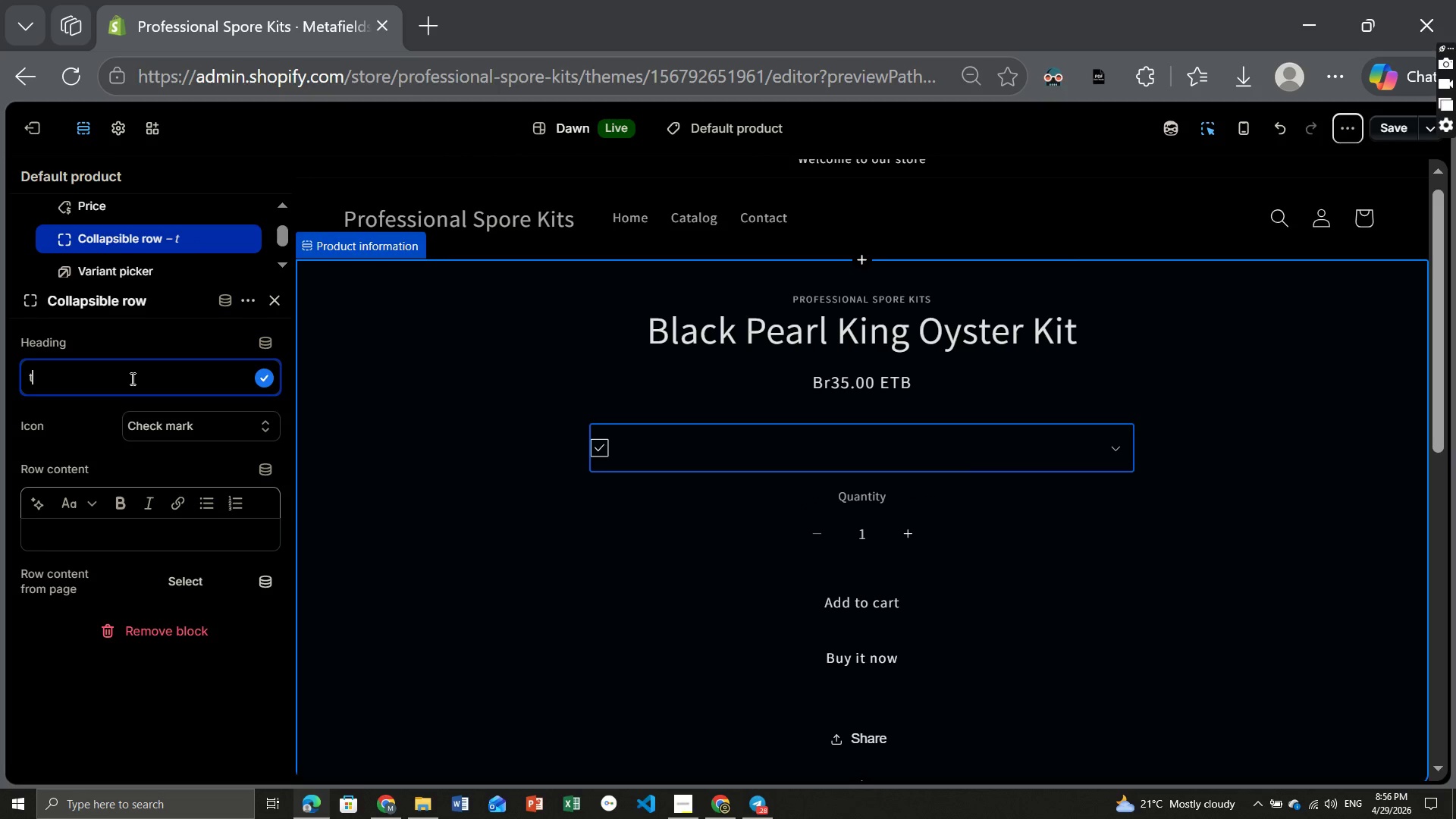 
key(T)
 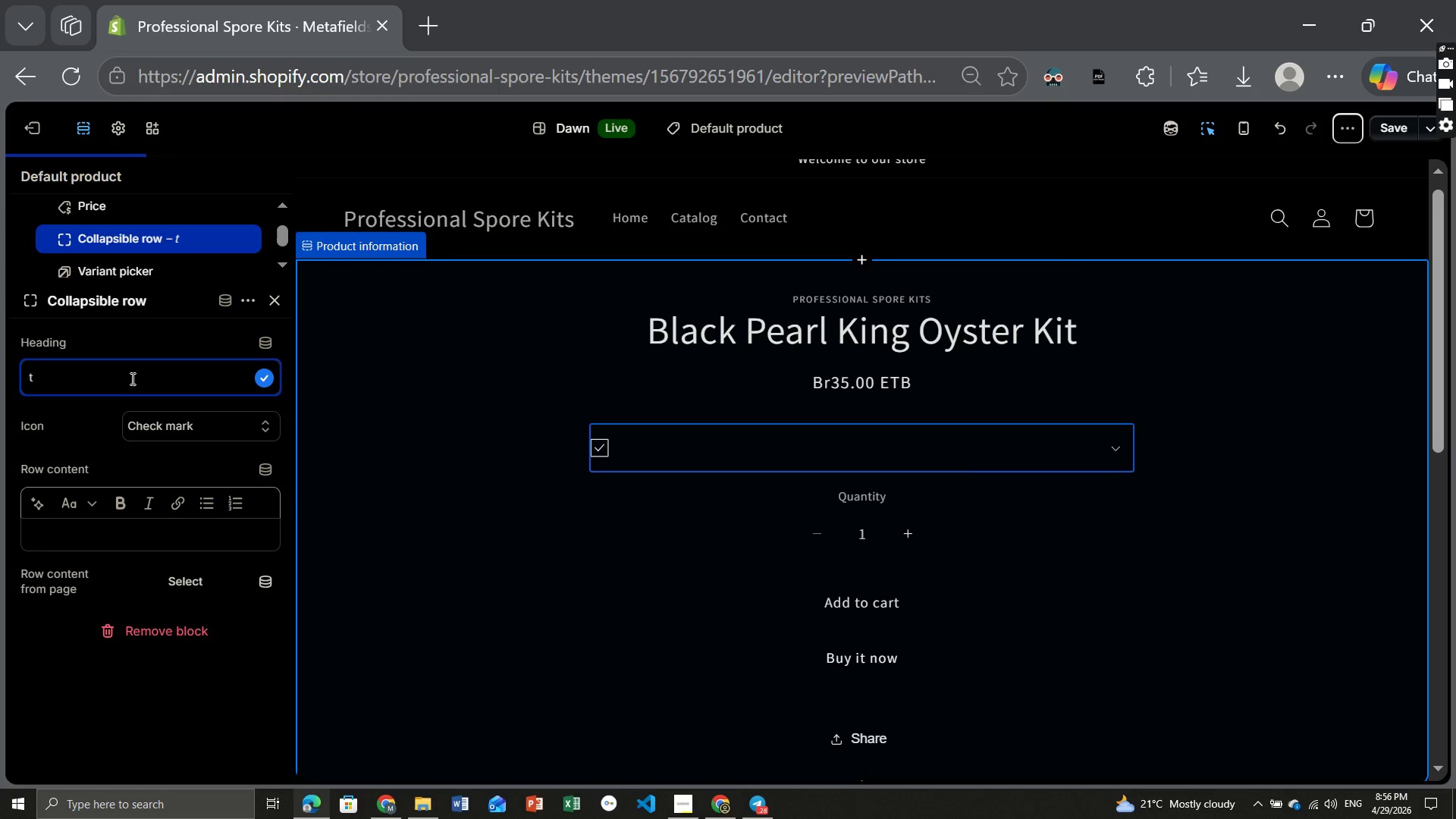 
key(Shift+ShiftLeft)
 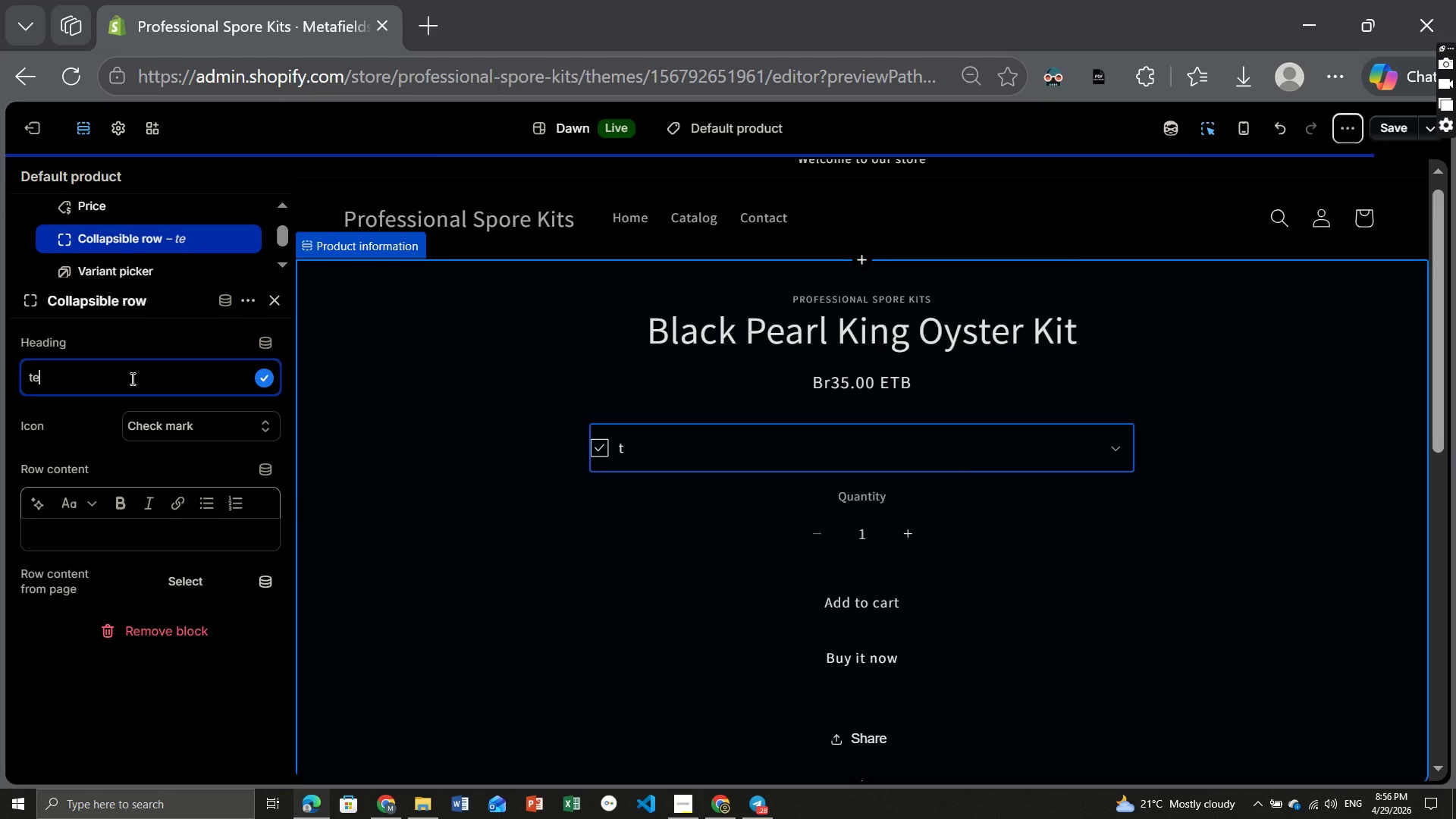 
key(E)
 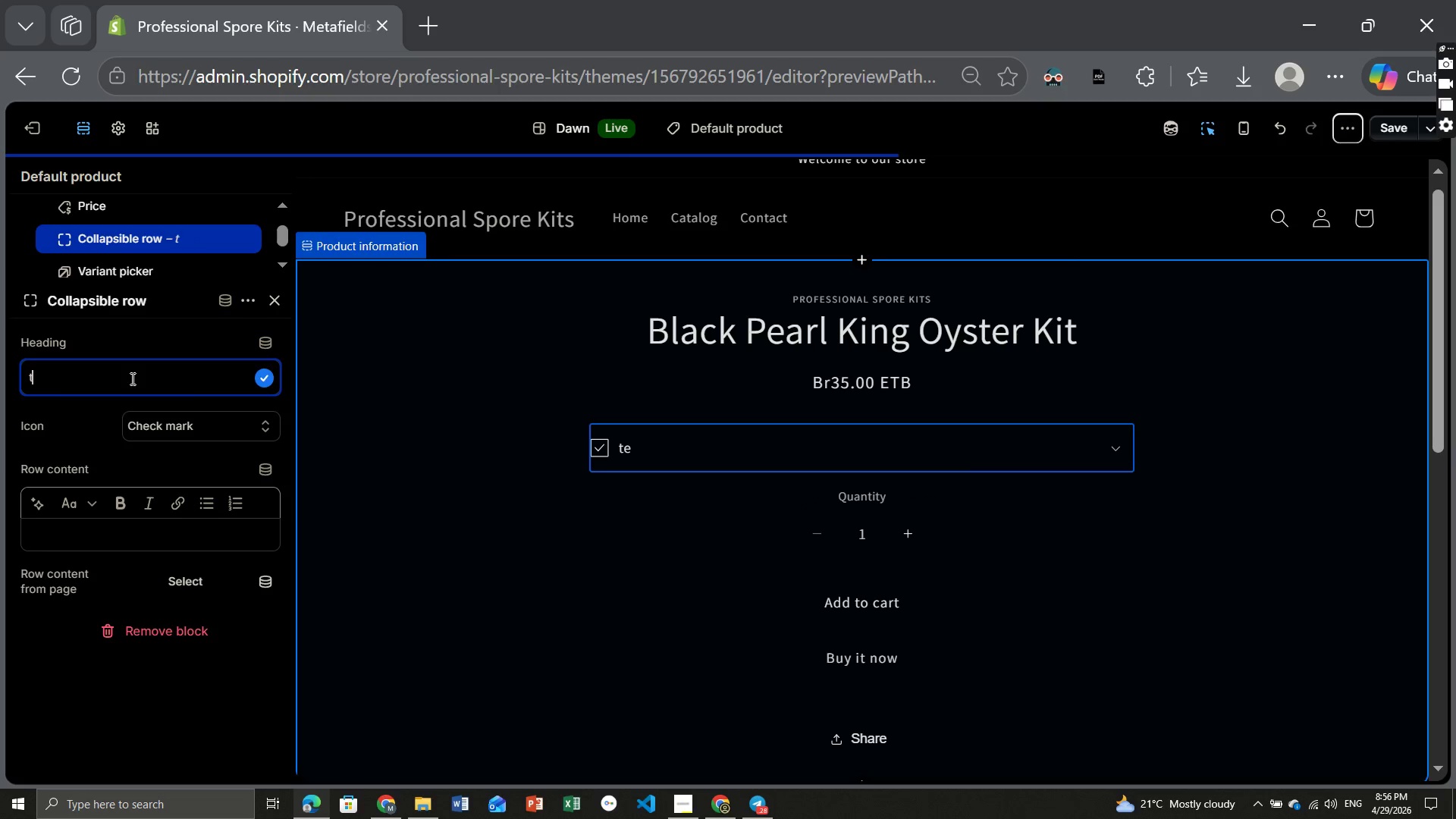 
key(Backspace)
 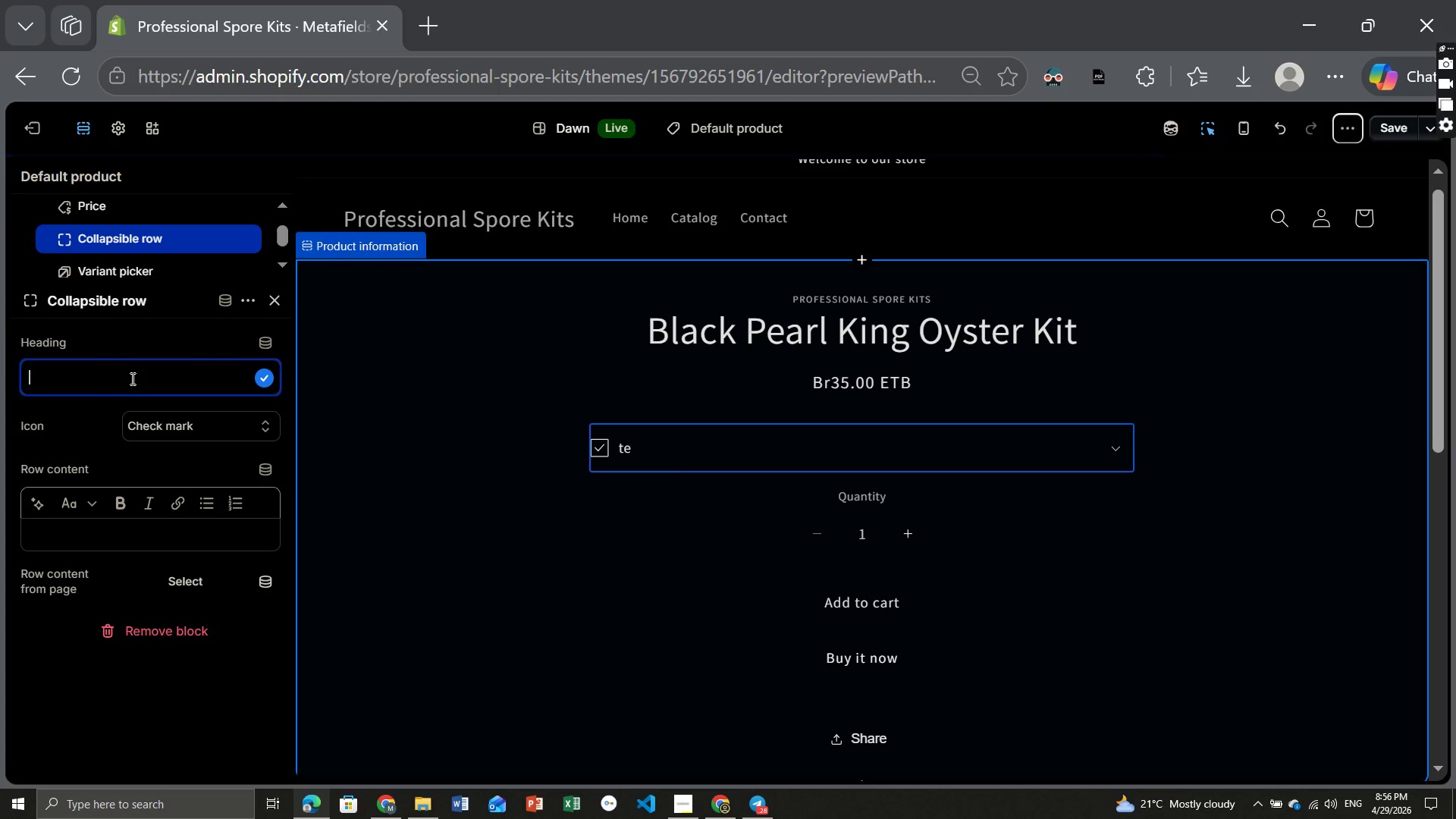 
key(Backspace)
 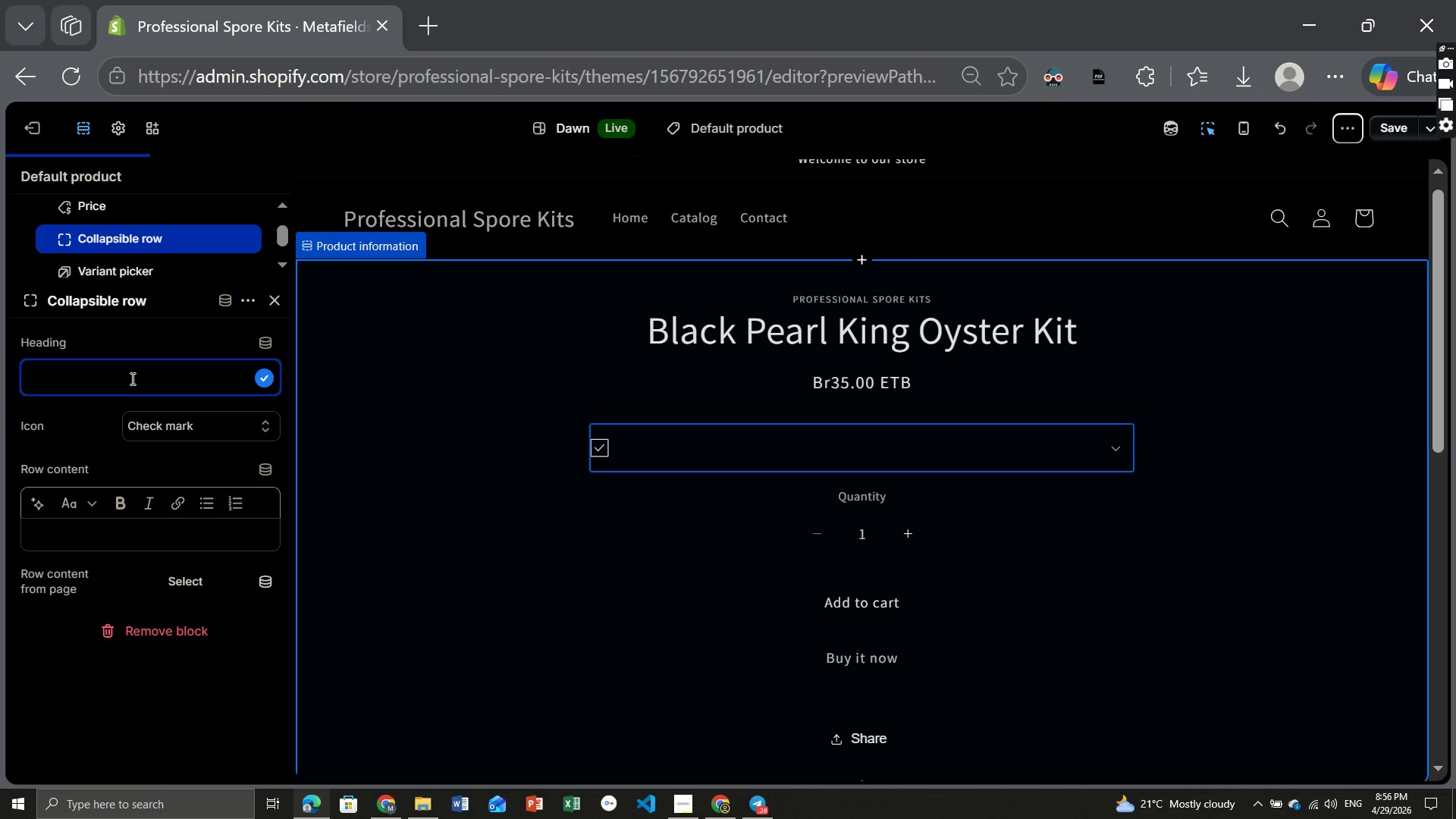 
key(CapsLock)
 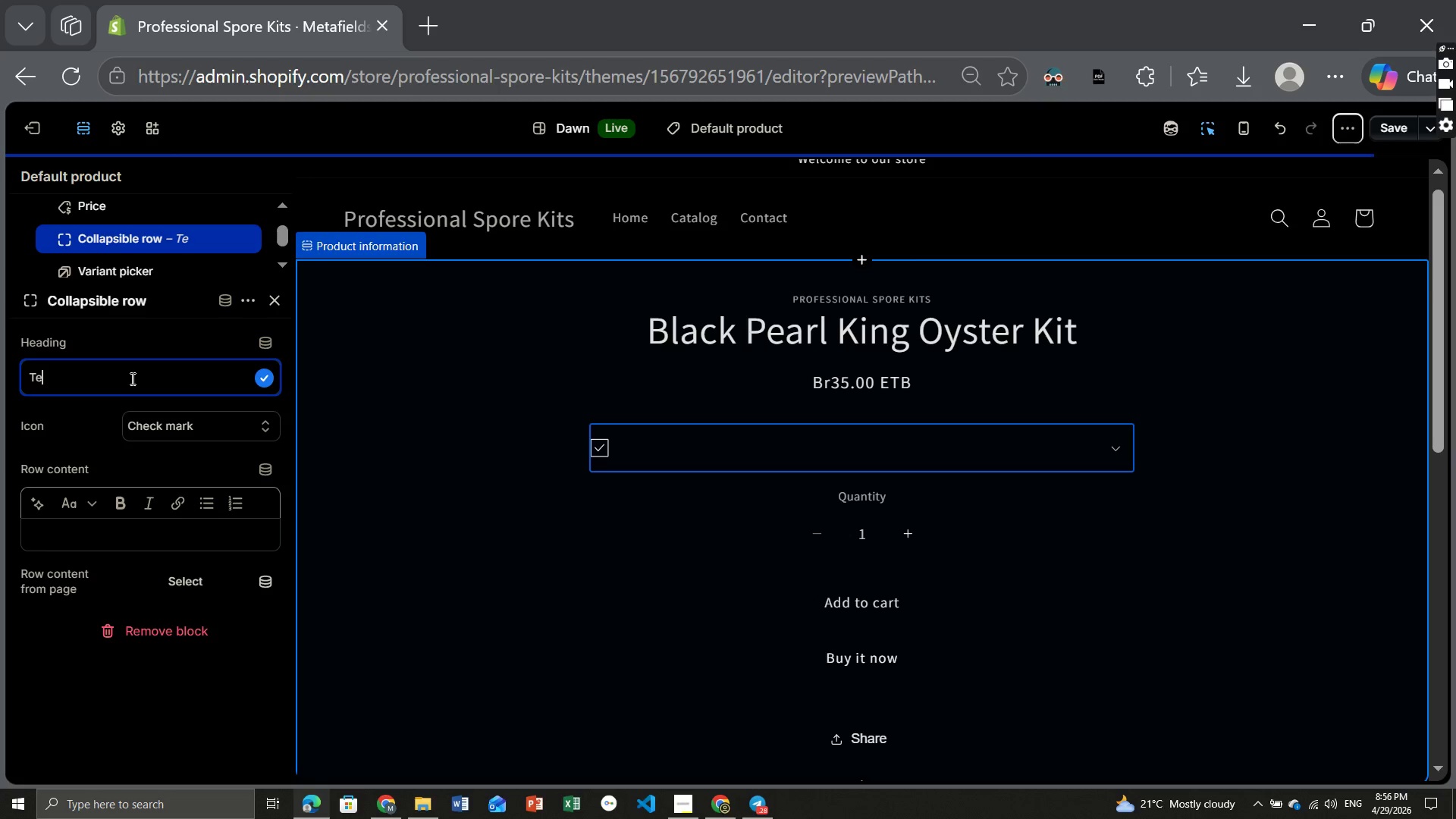 
key(T)
 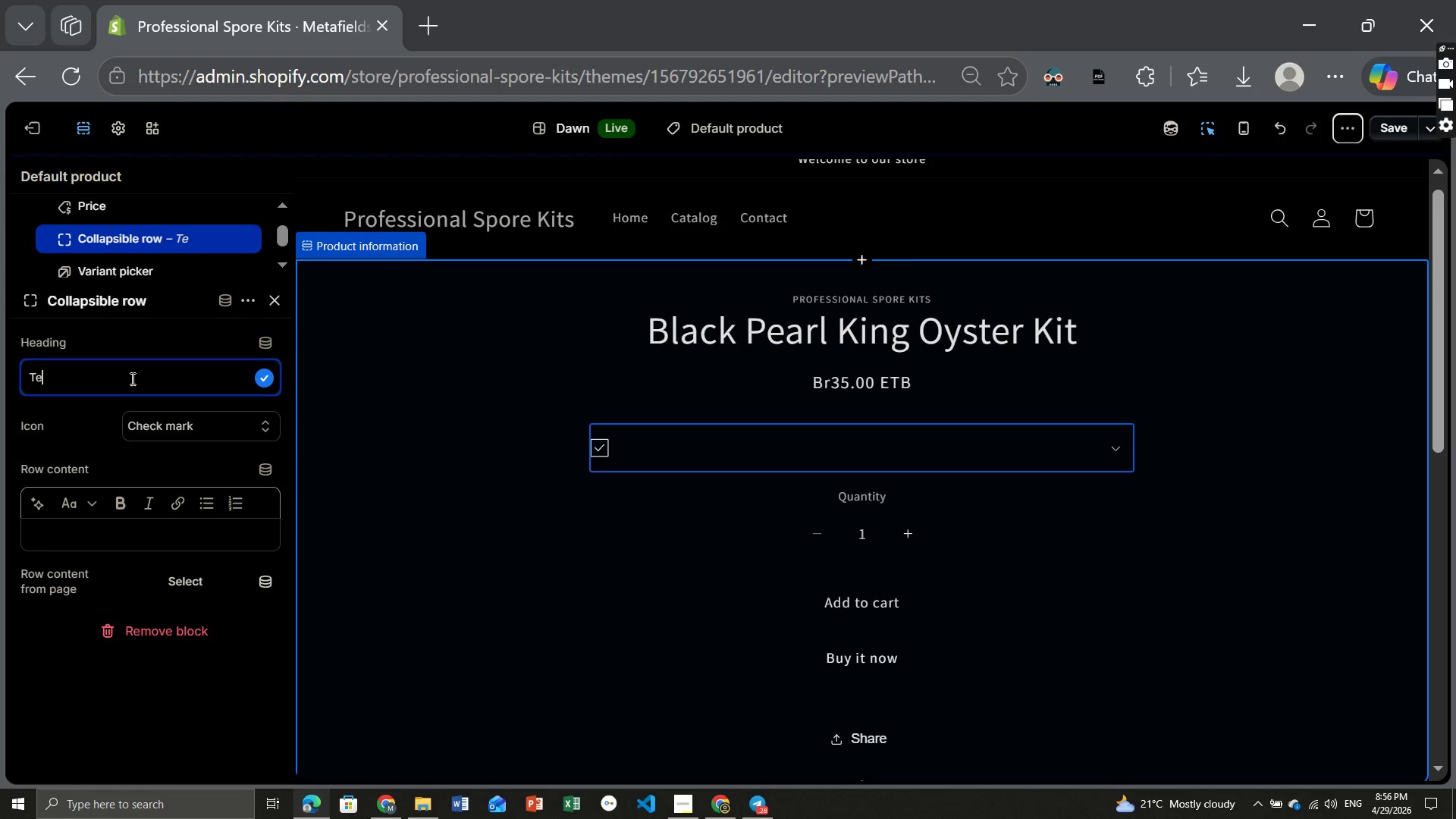 
key(CapsLock)
 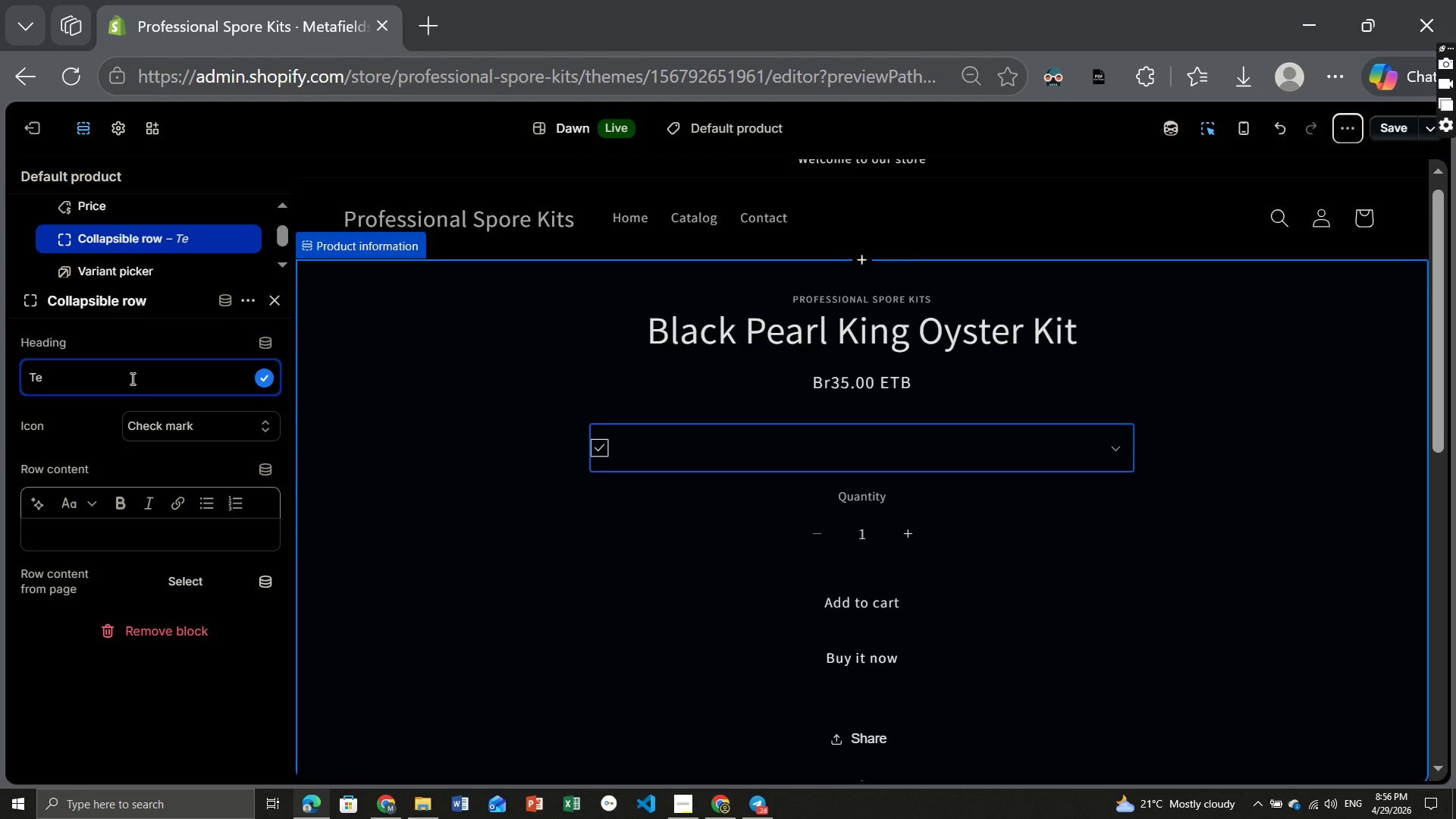 
key(E)
 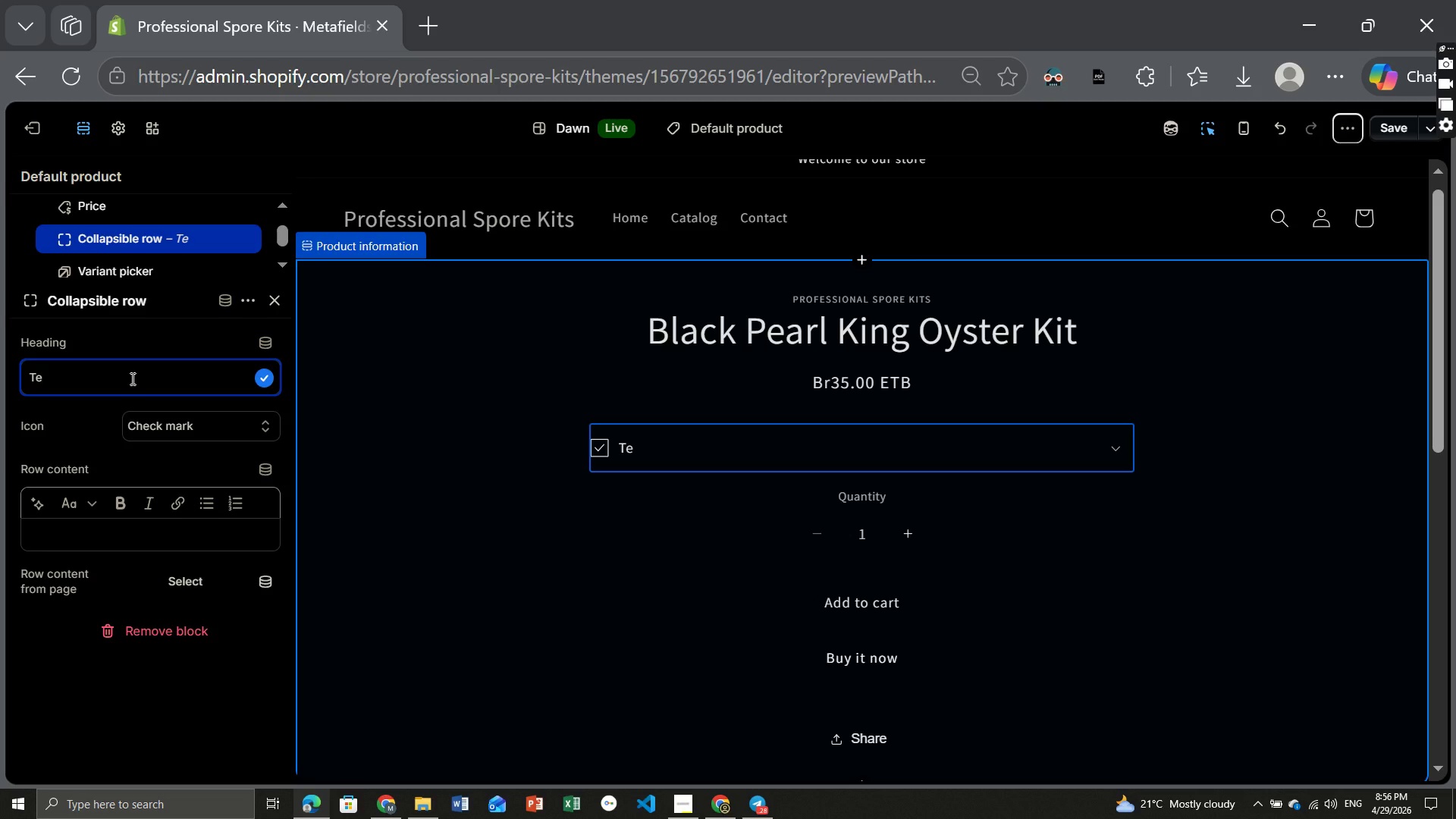 
wait(5.25)
 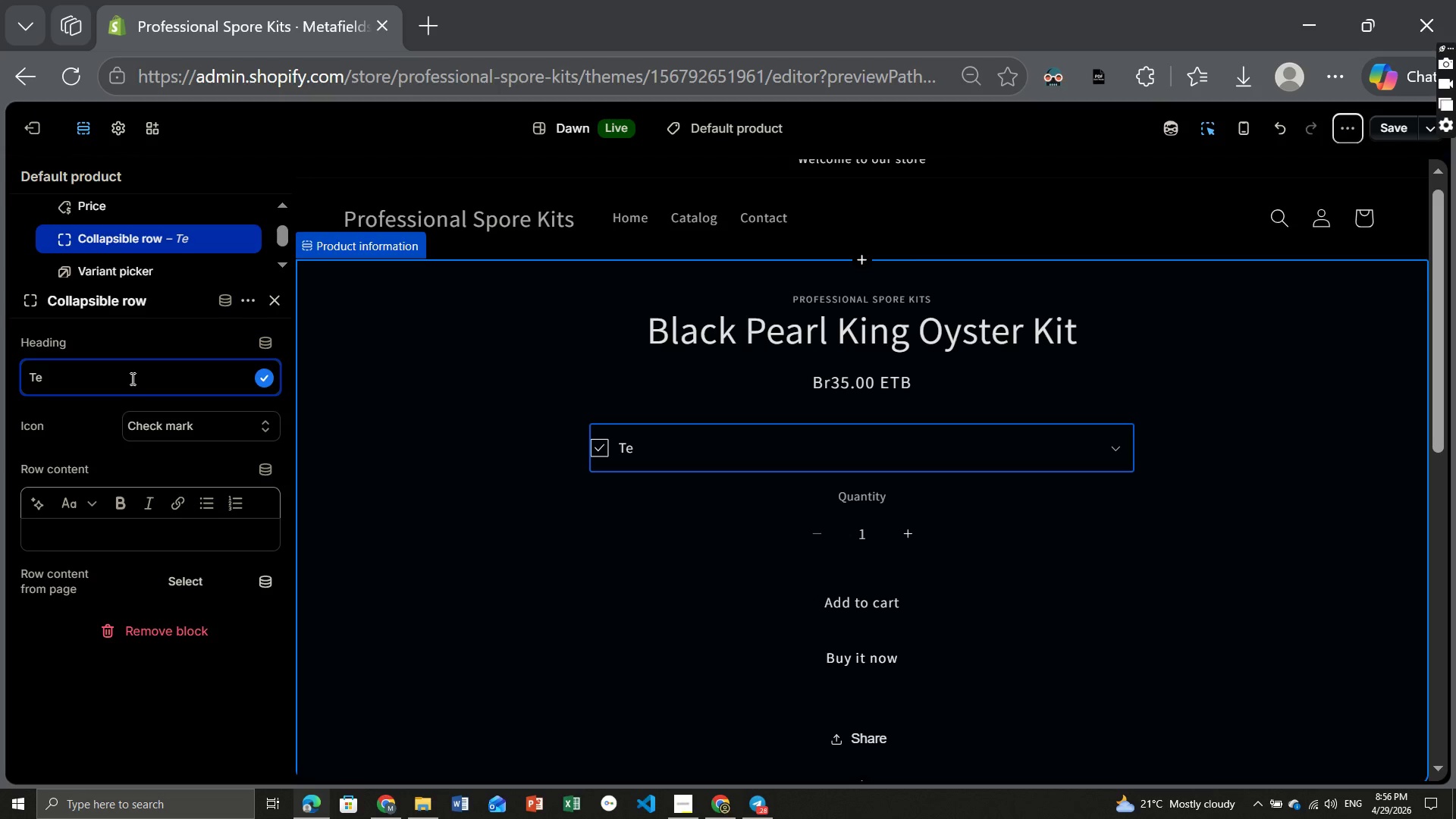 
type(chnical Specs)
 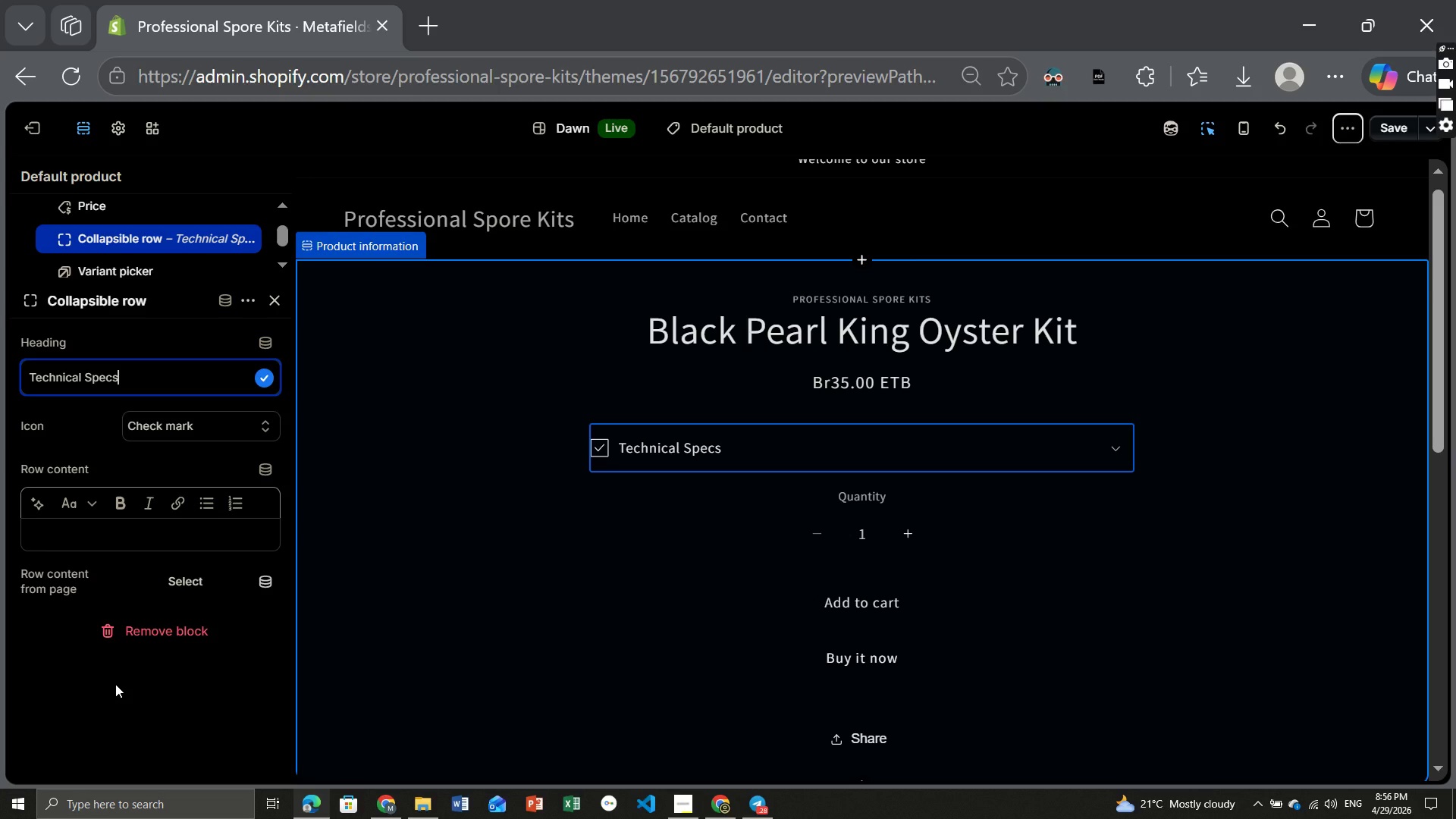 
wait(18.41)
 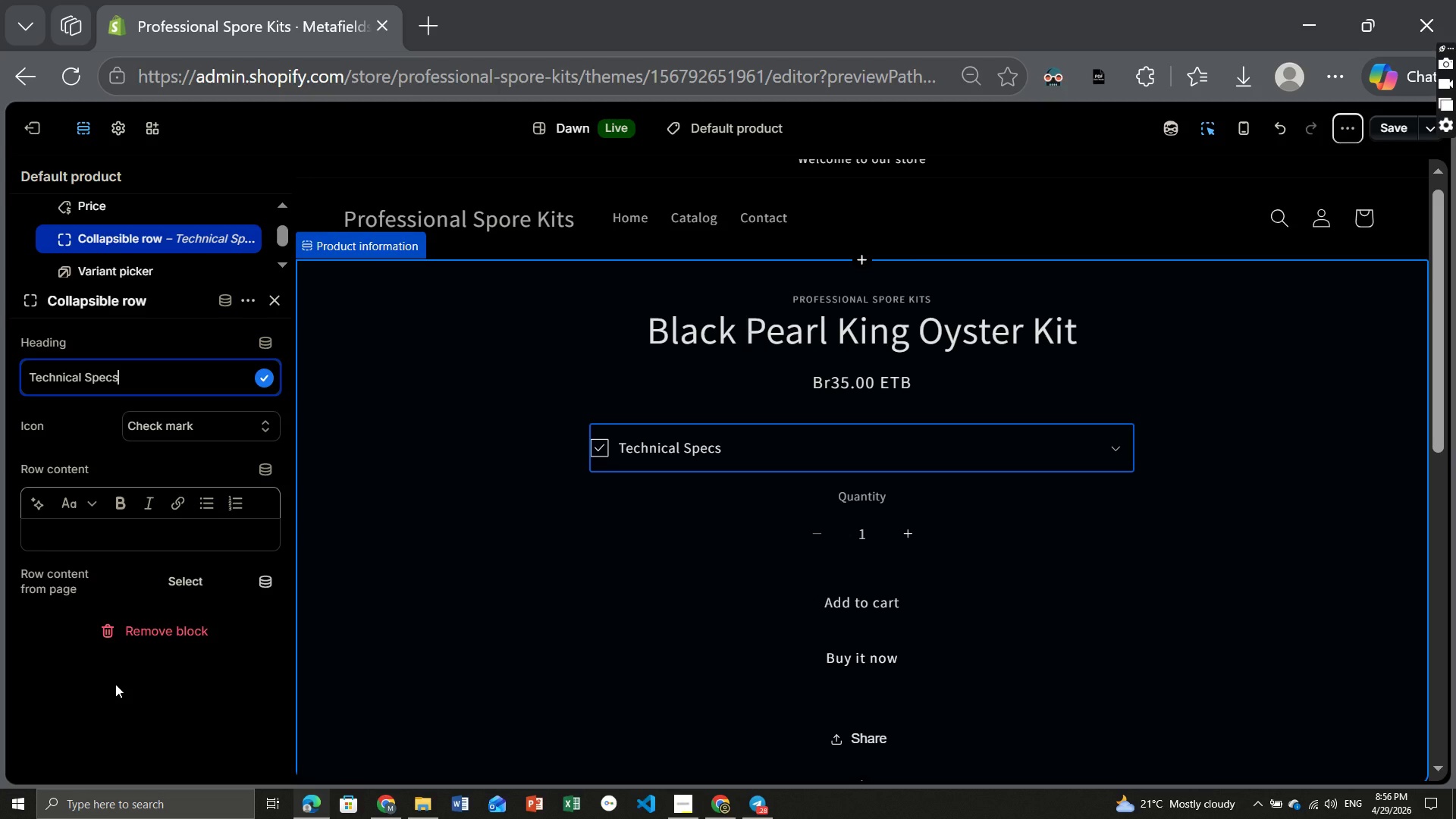 
left_click([135, 474])
 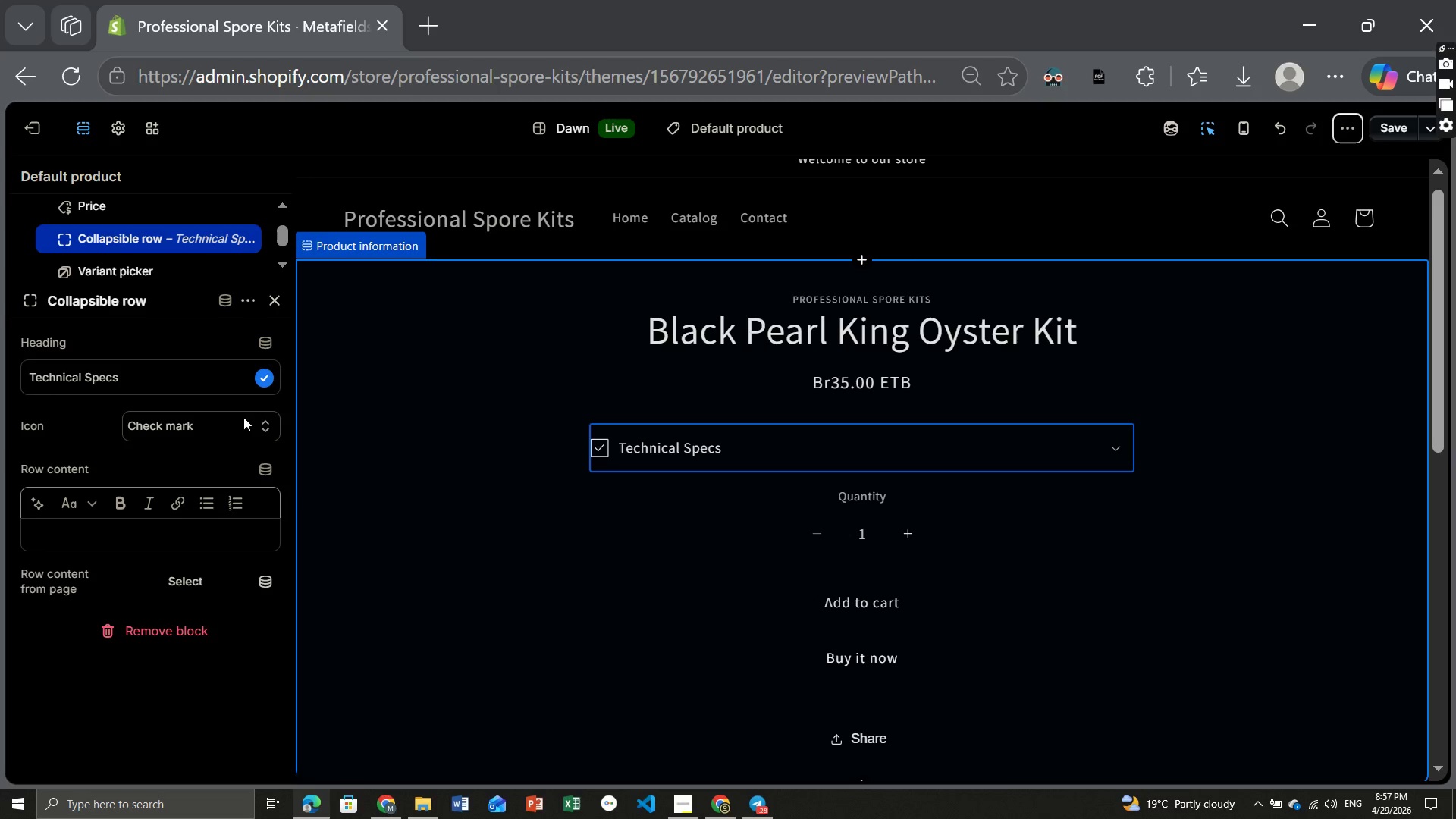 
wait(27.86)
 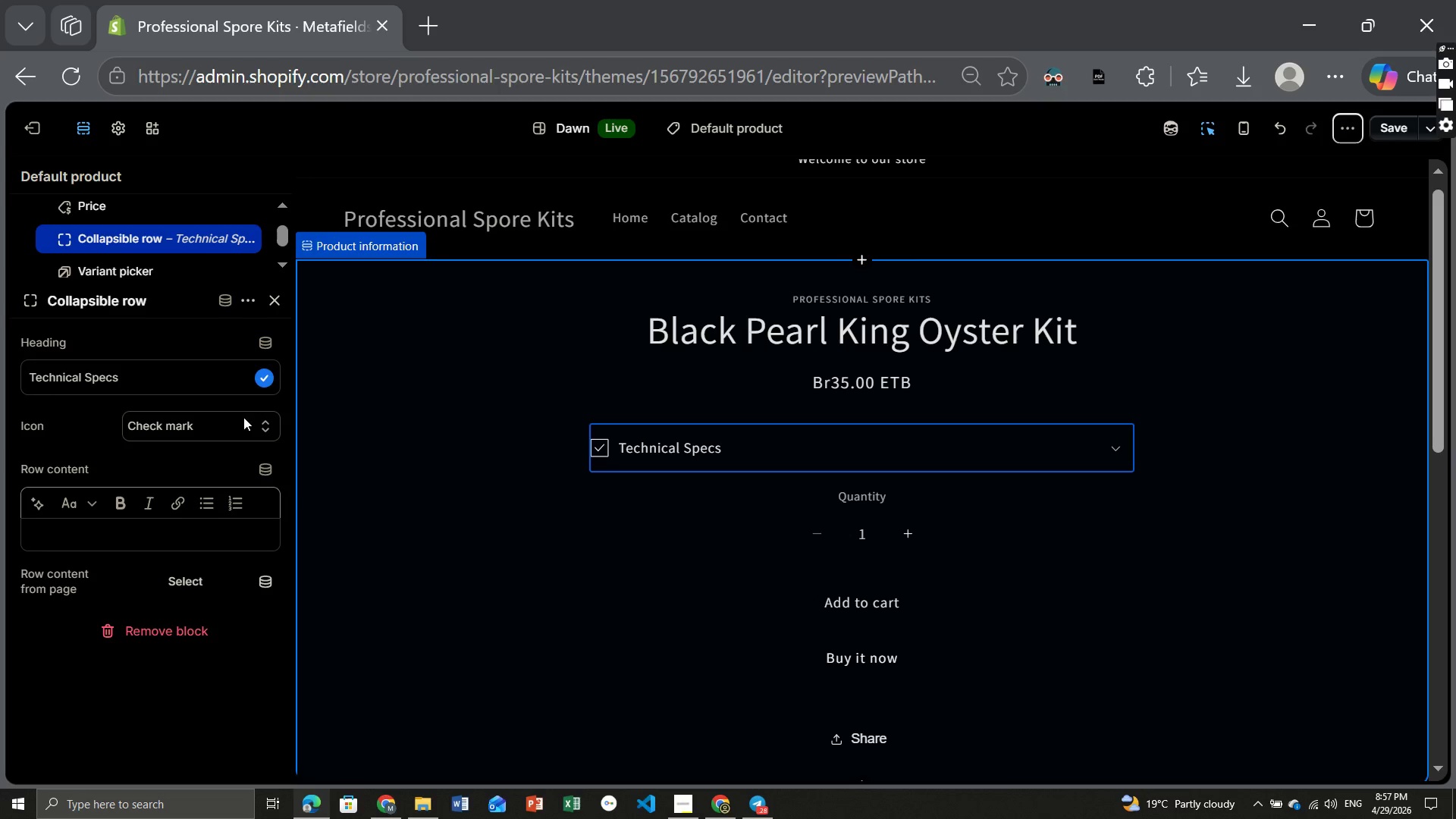 
left_click([74, 469])
 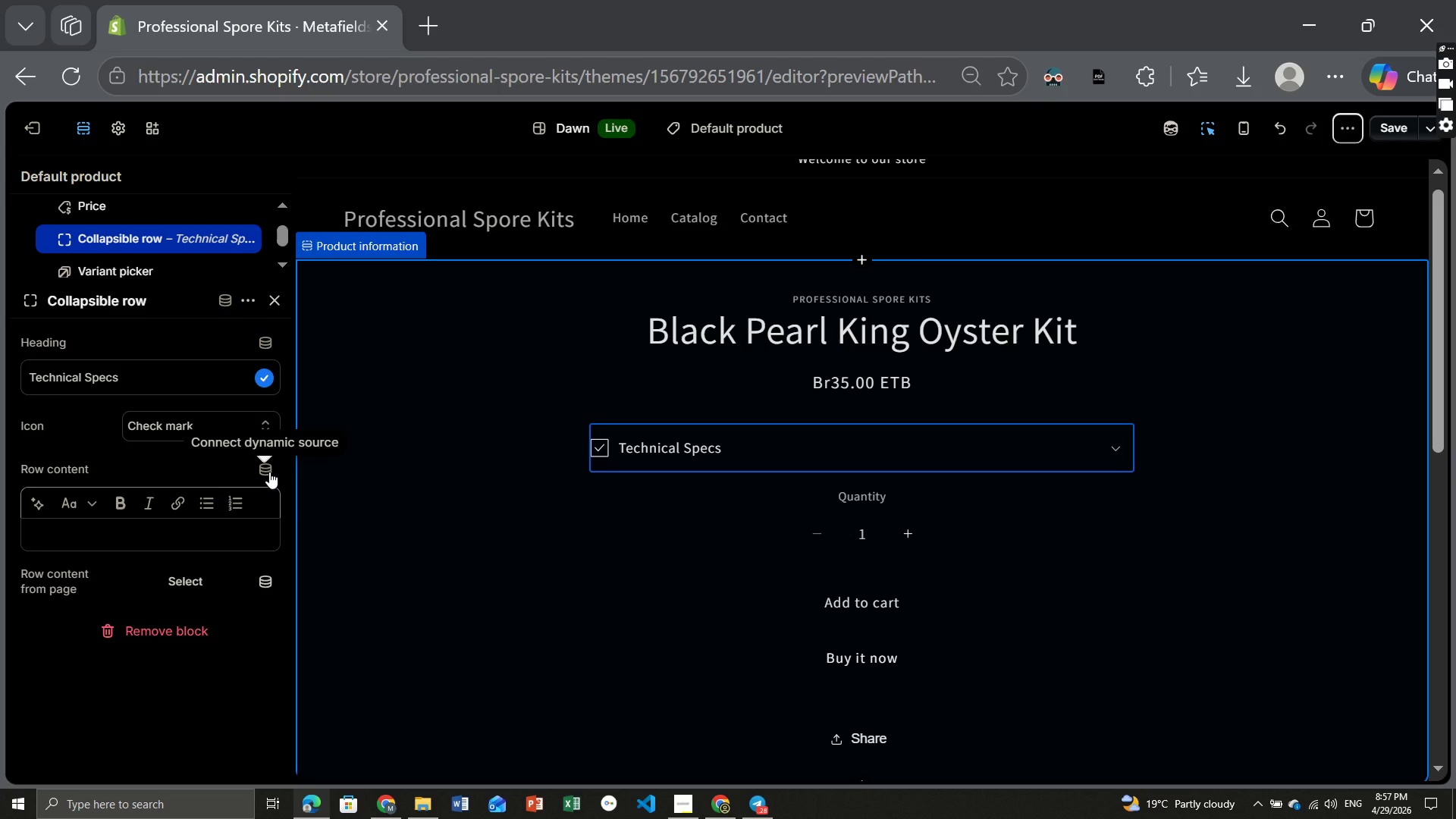 
left_click([269, 472])
 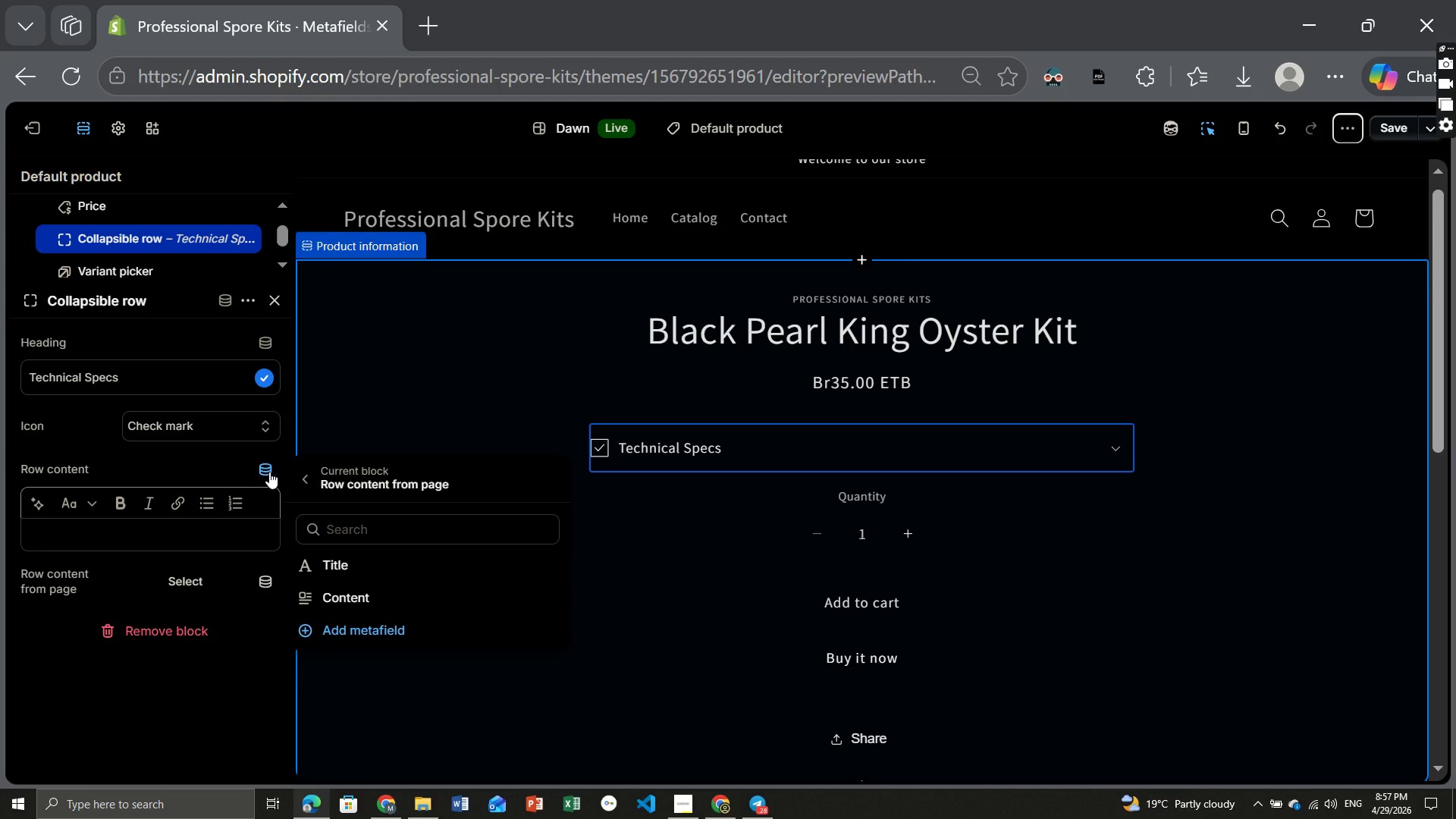 
wait(15.8)
 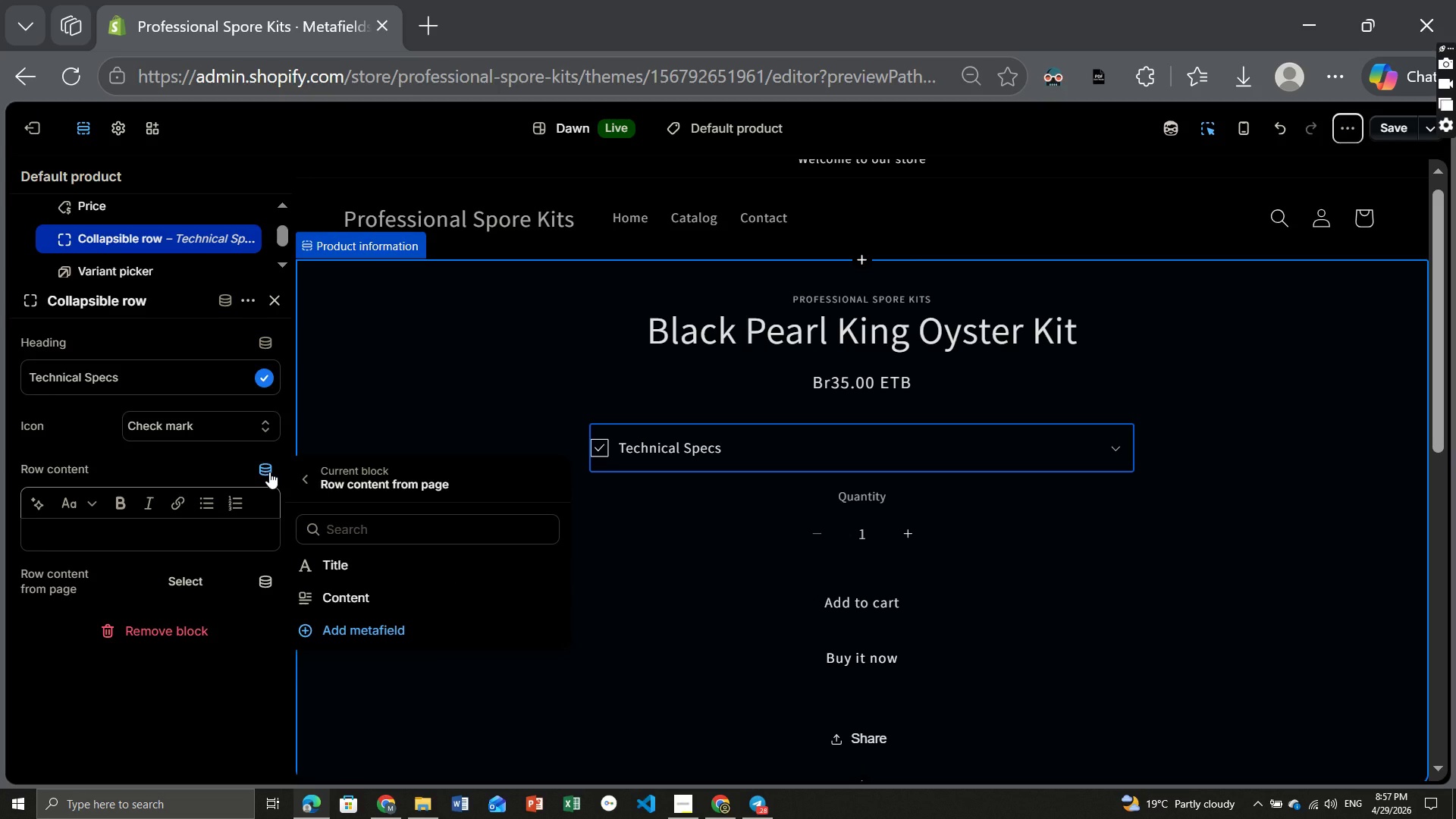 
left_click([93, 720])
 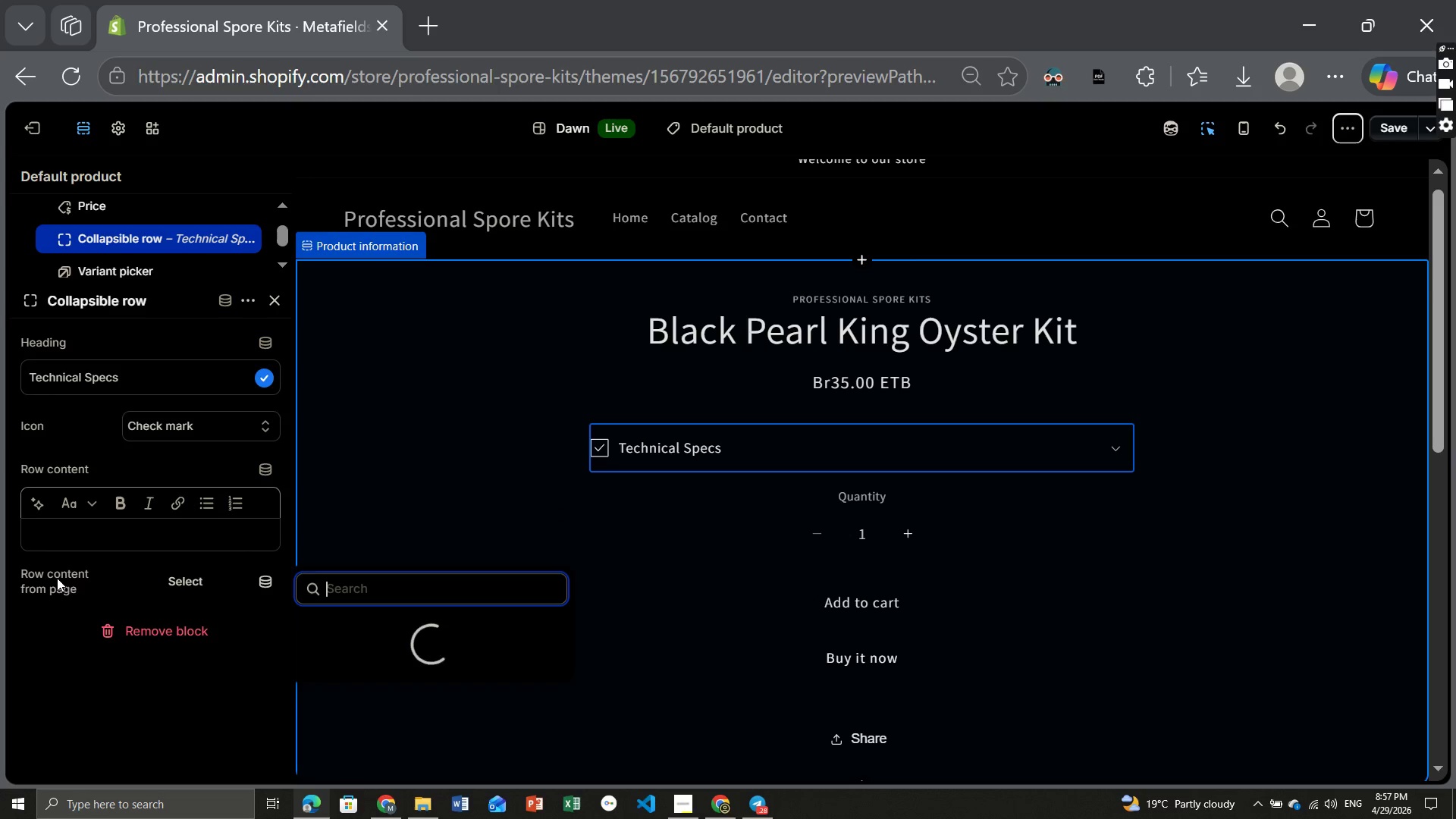 
left_click([57, 578])
 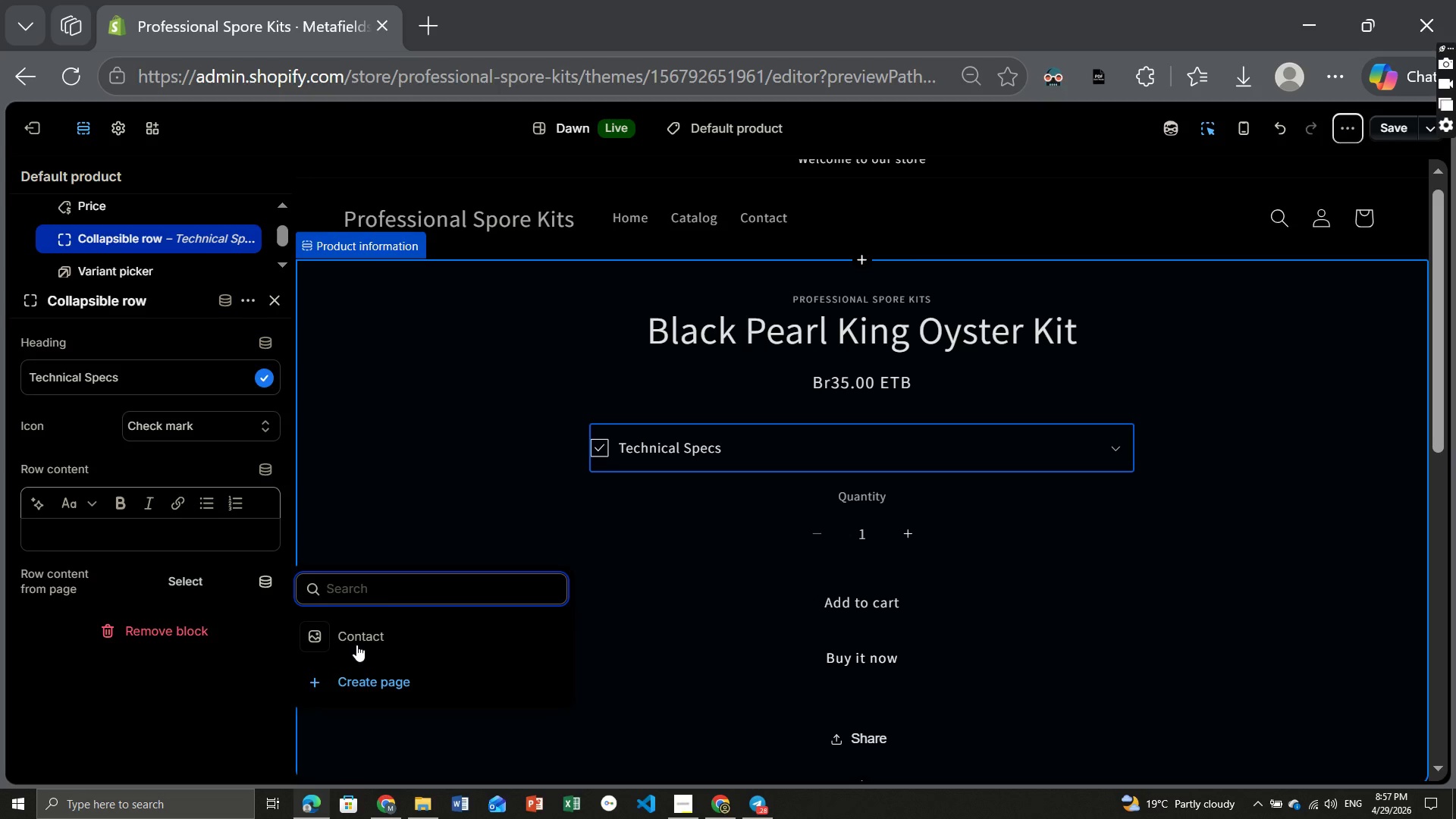 
wait(7.47)
 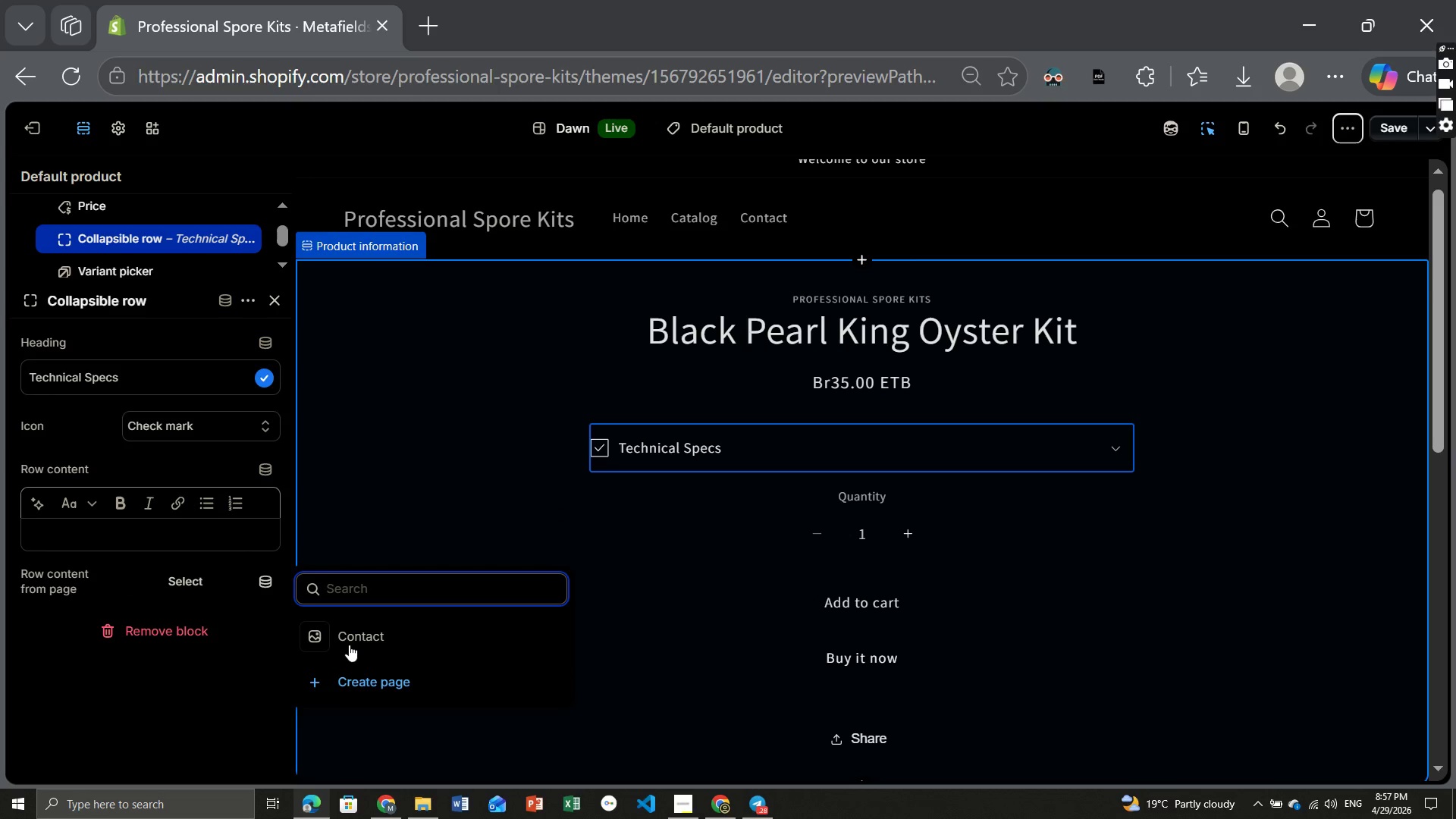 
left_click([118, 690])
 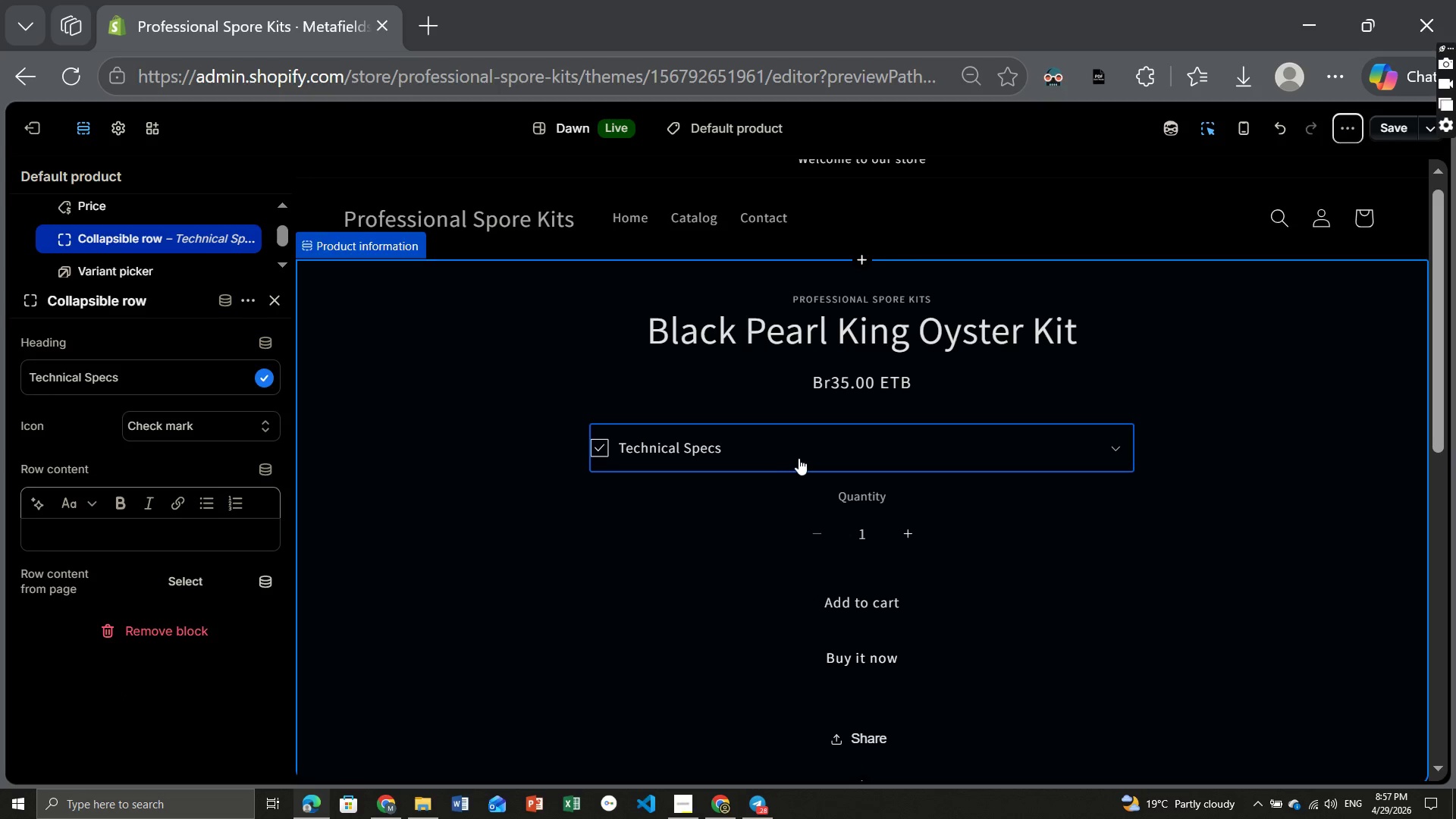 
left_click([801, 458])
 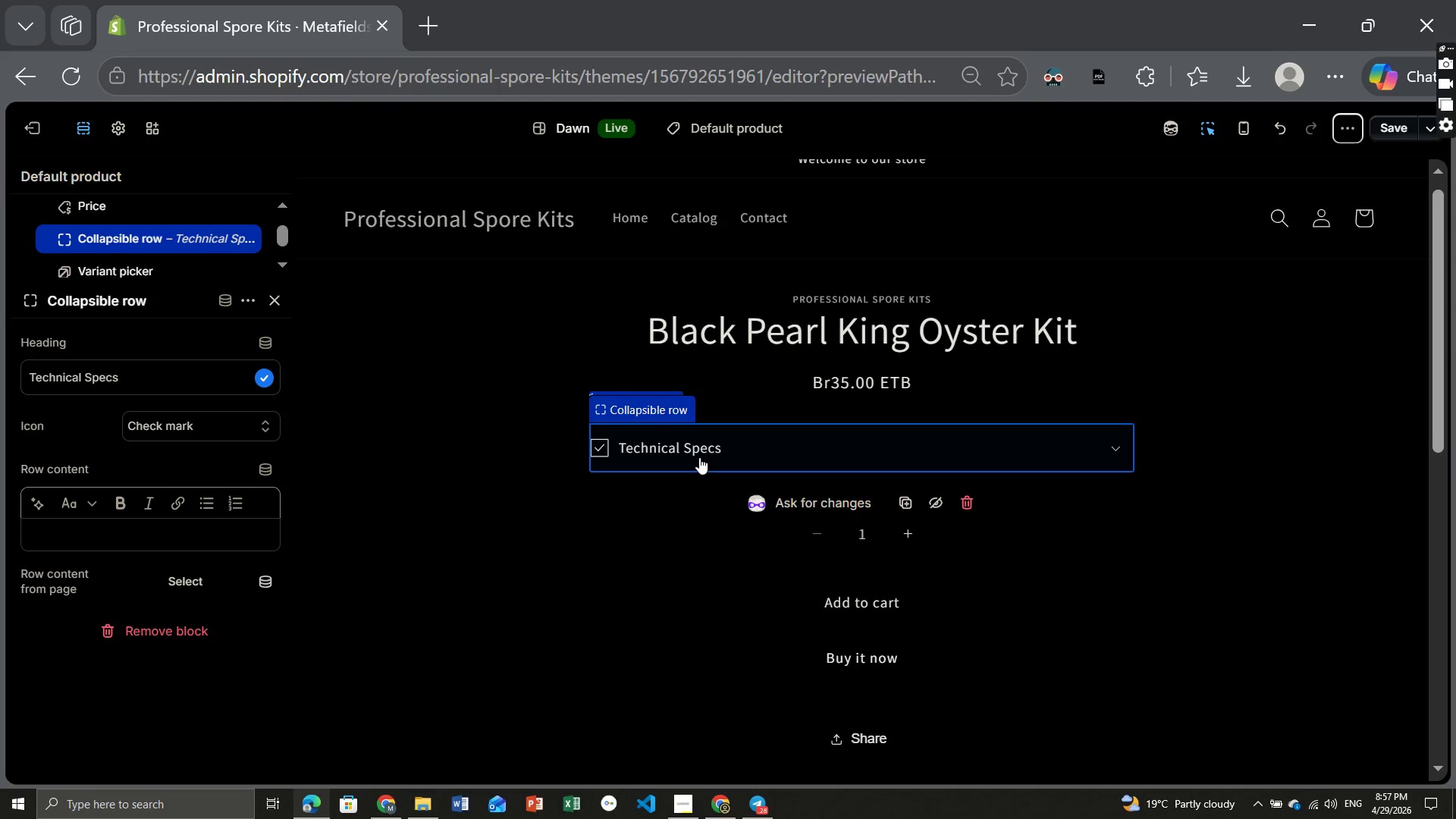 
left_click([699, 457])
 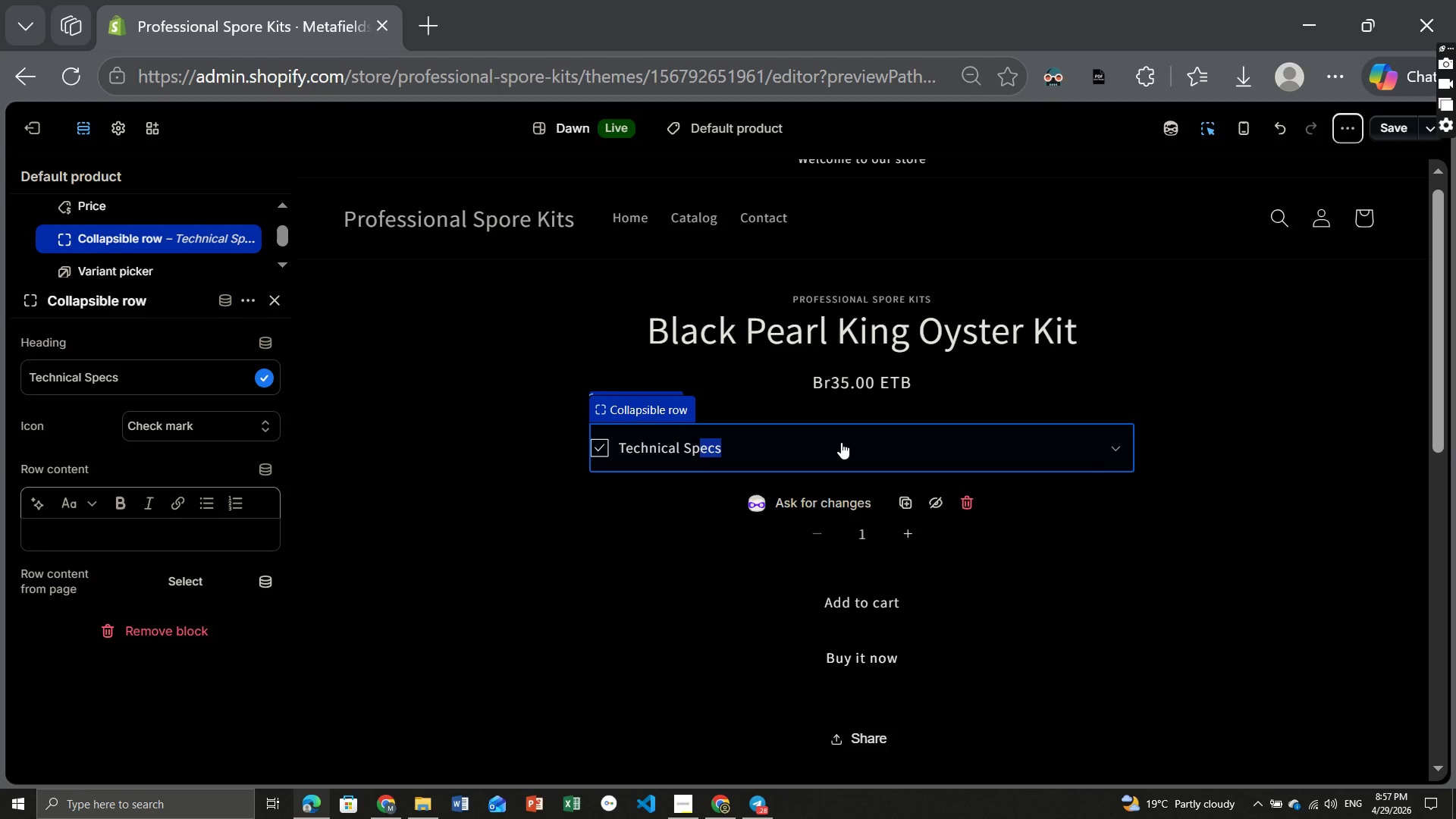 
left_click_drag(start_coordinate=[699, 457], to_coordinate=[841, 442])
 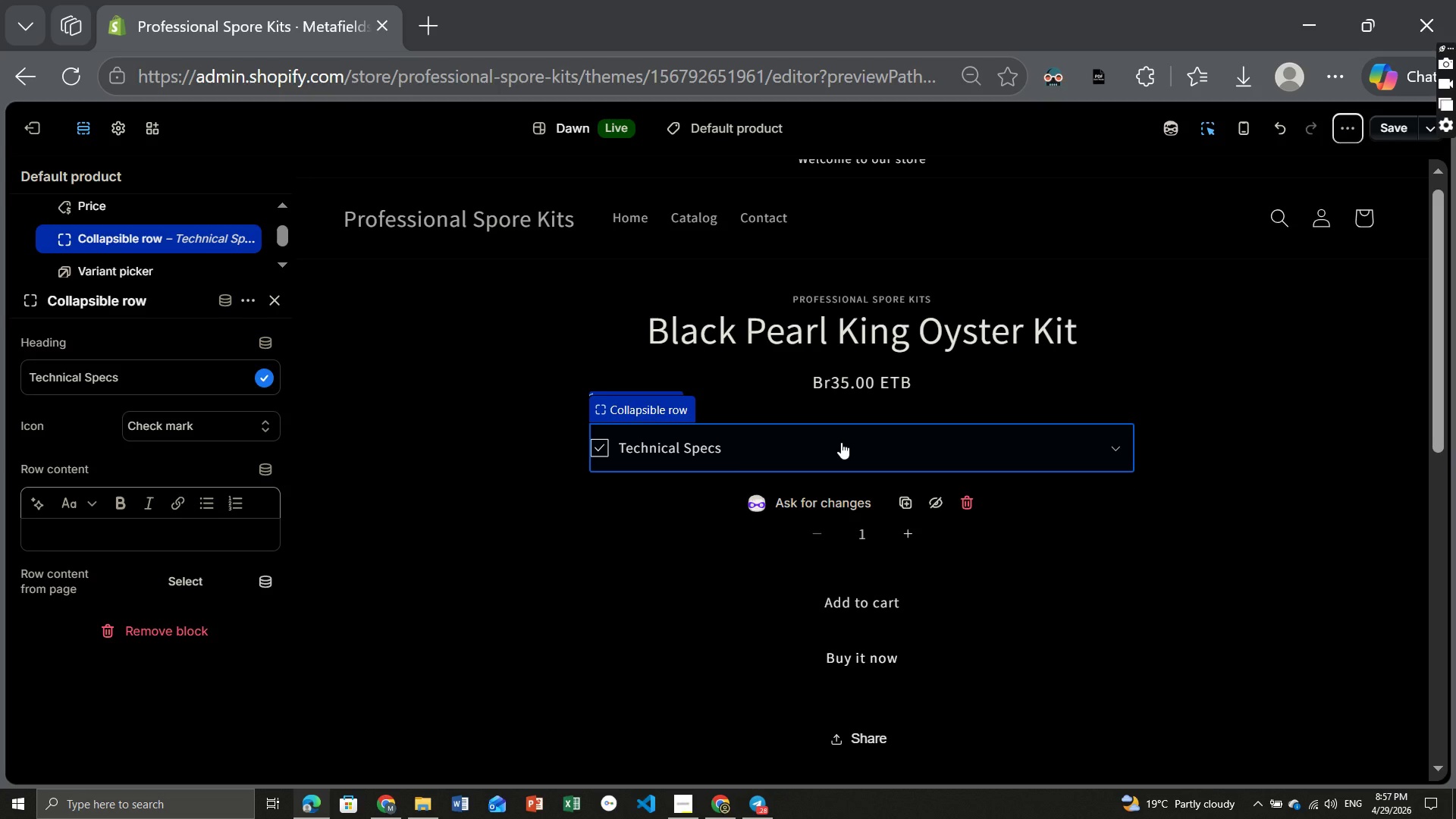 
left_click([841, 442])
 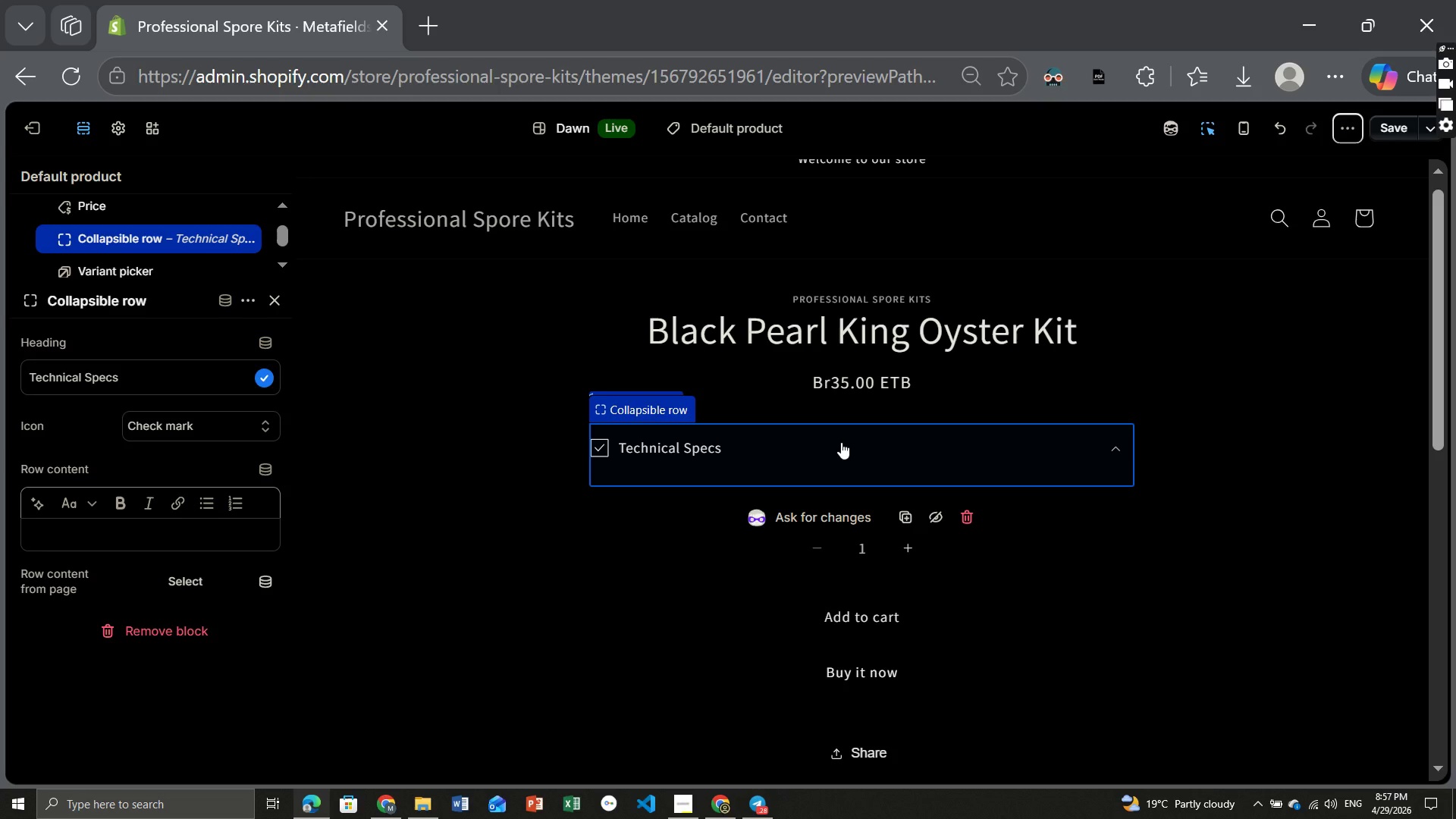 
left_click([841, 442])
 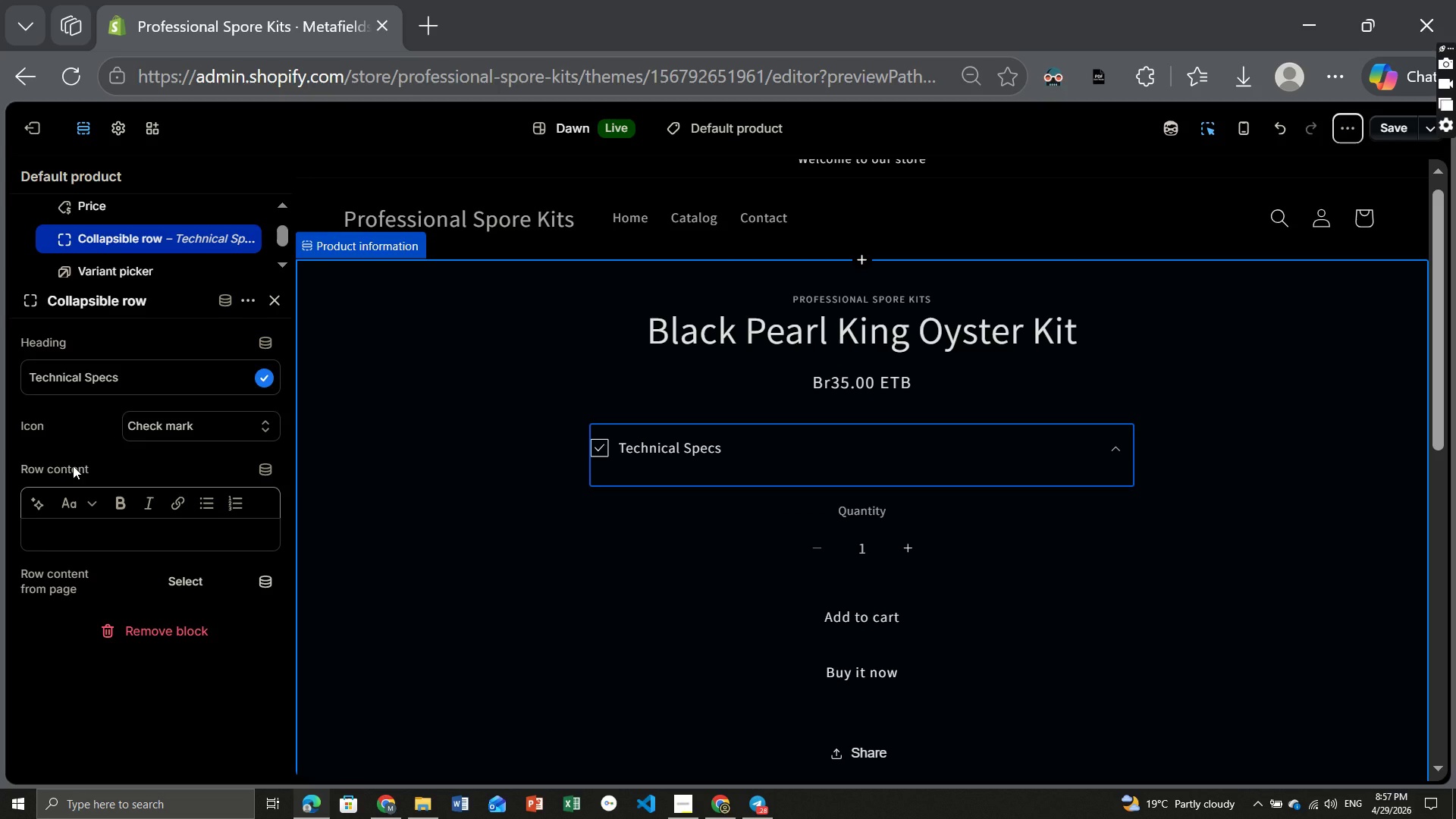 
left_click([73, 466])
 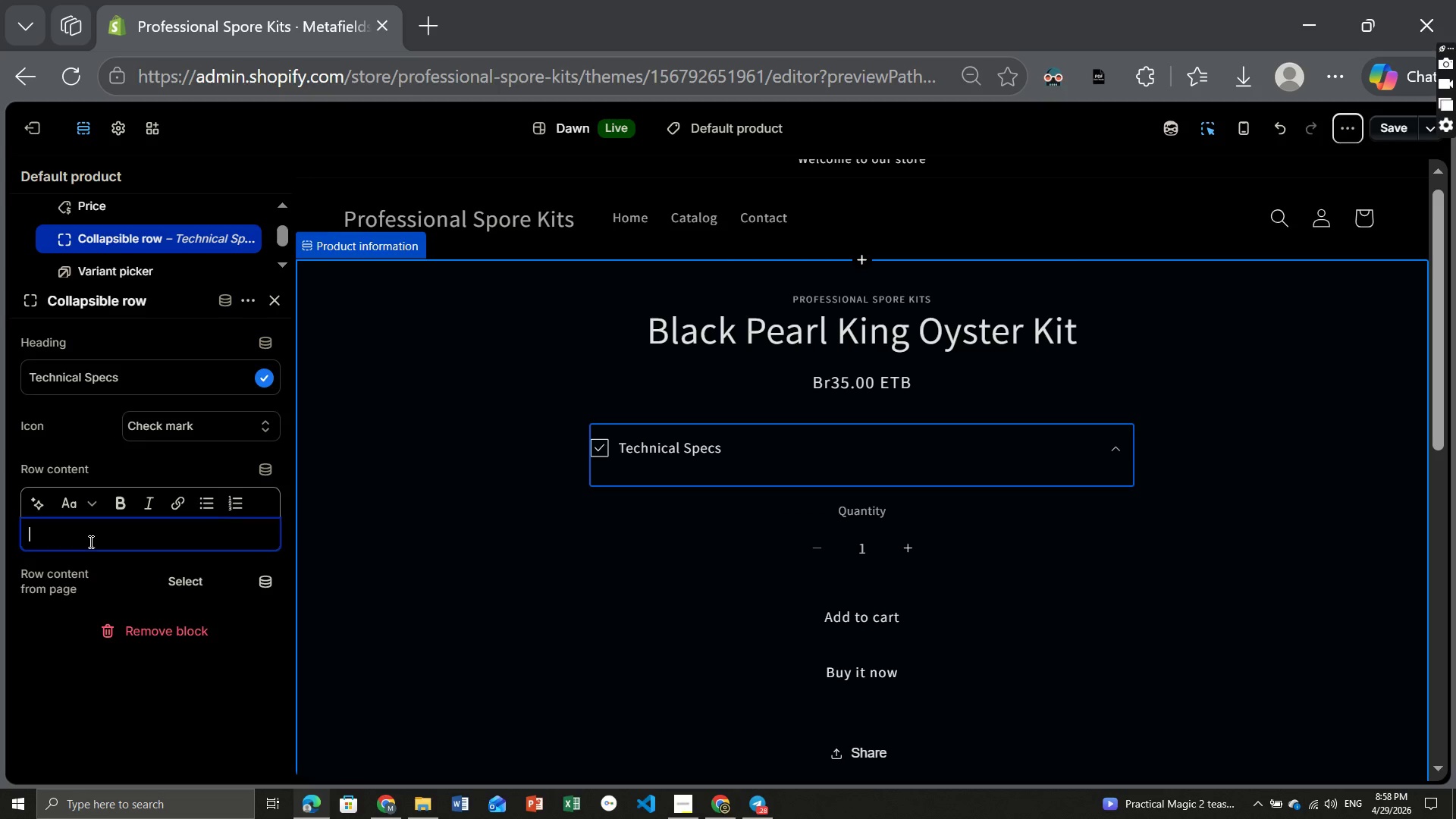 
left_click([89, 541])
 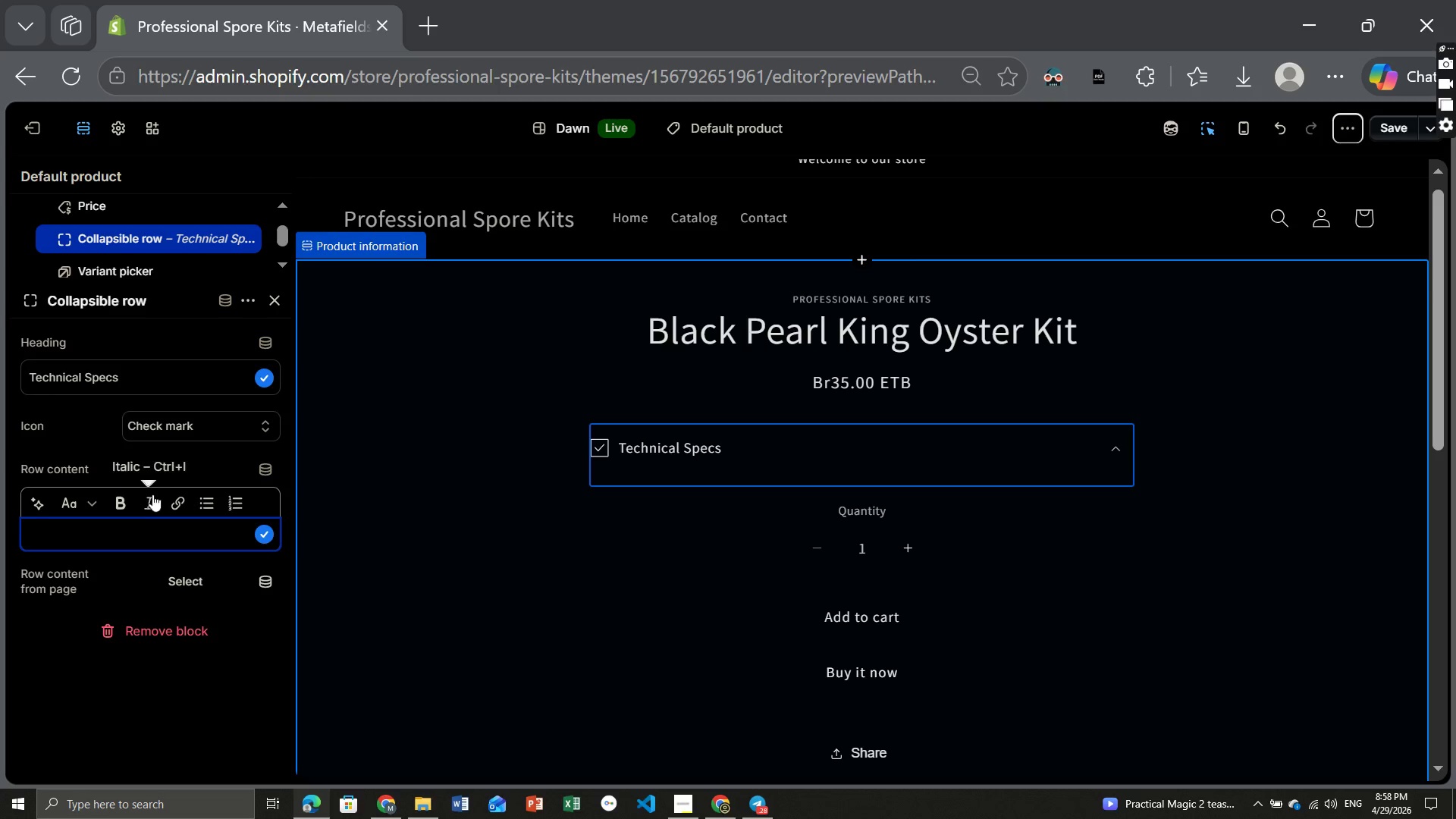 
wait(7.14)
 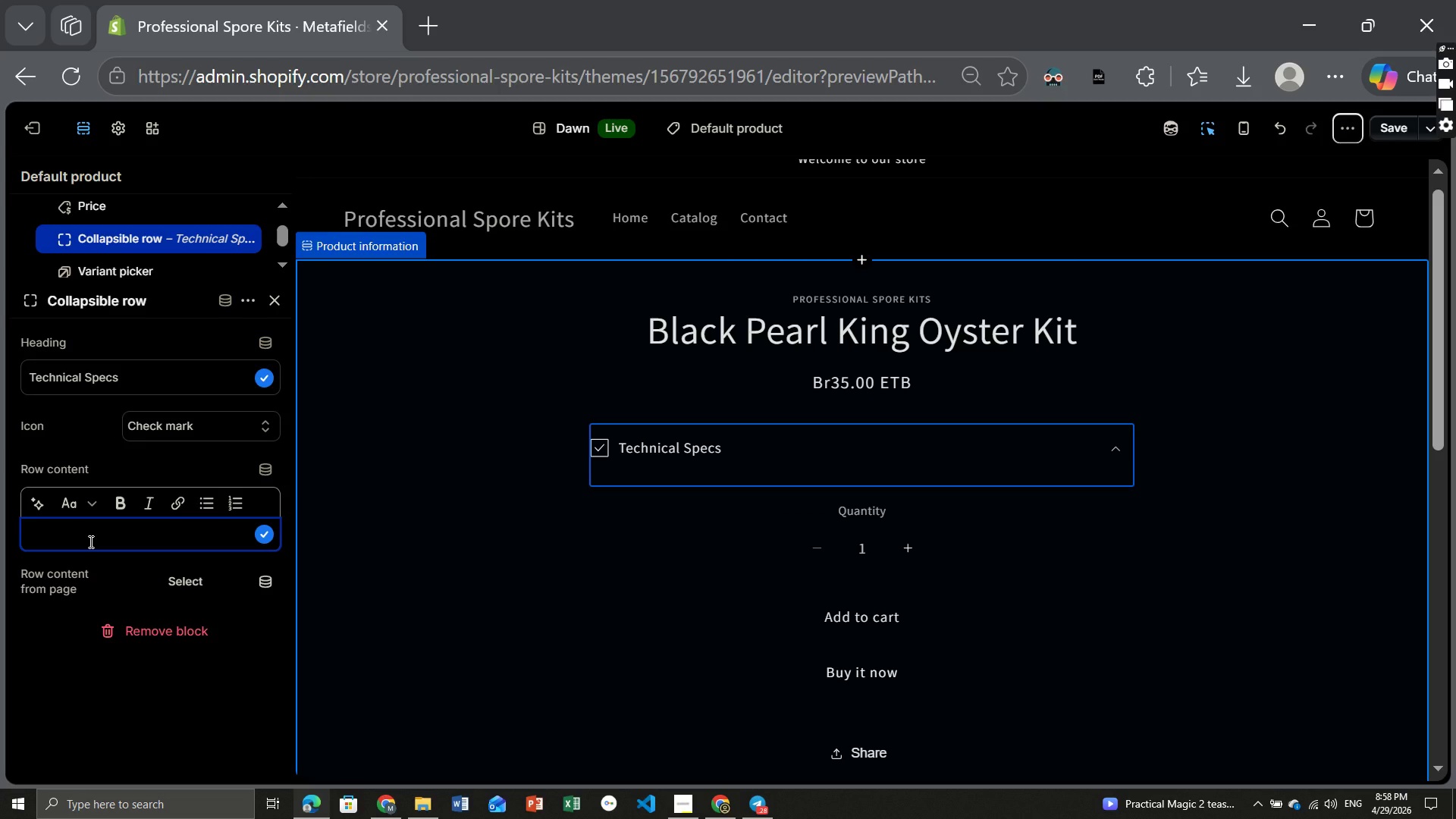 
mouse_move([34, 511])
 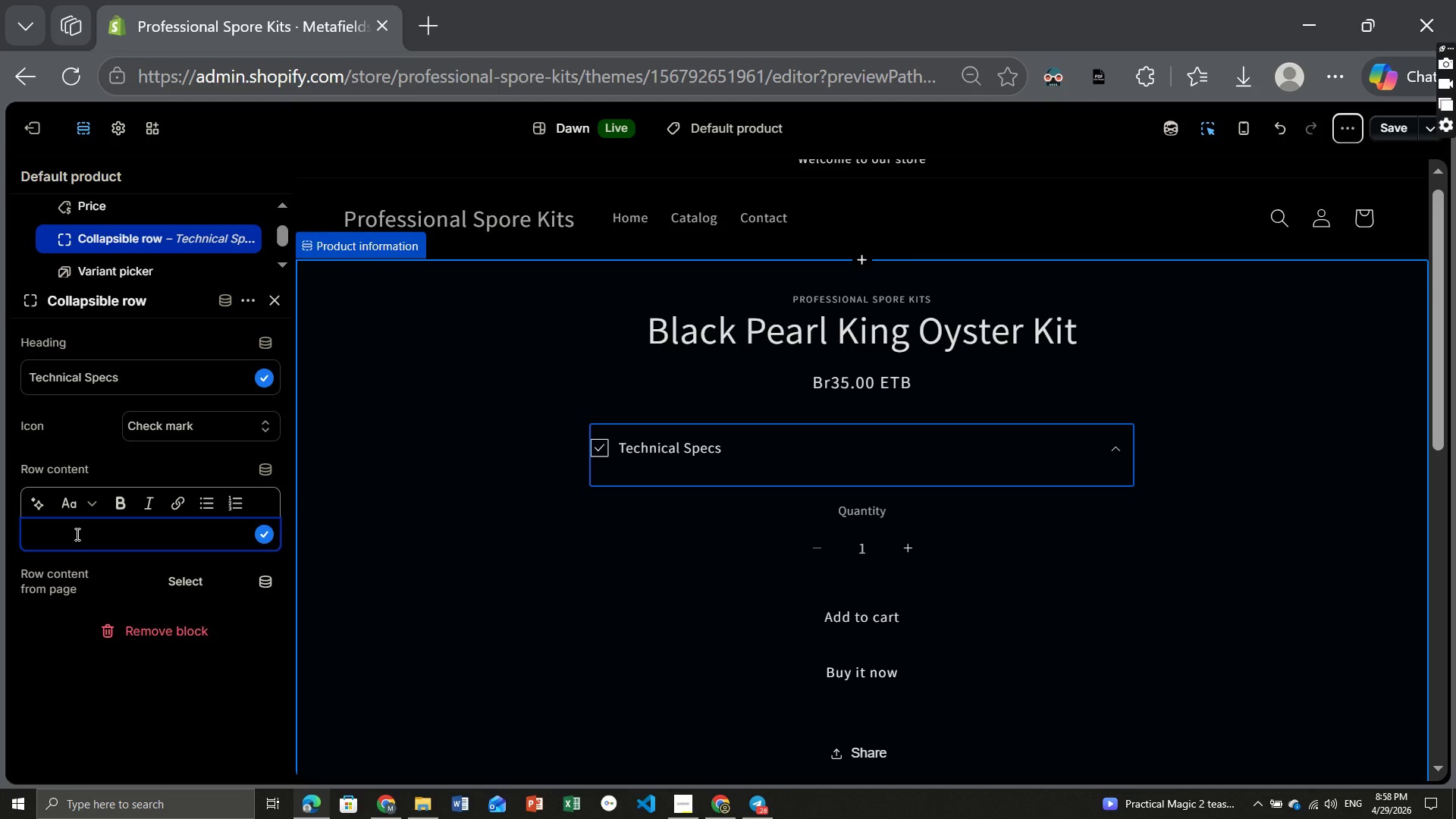 
key(Control+B)
 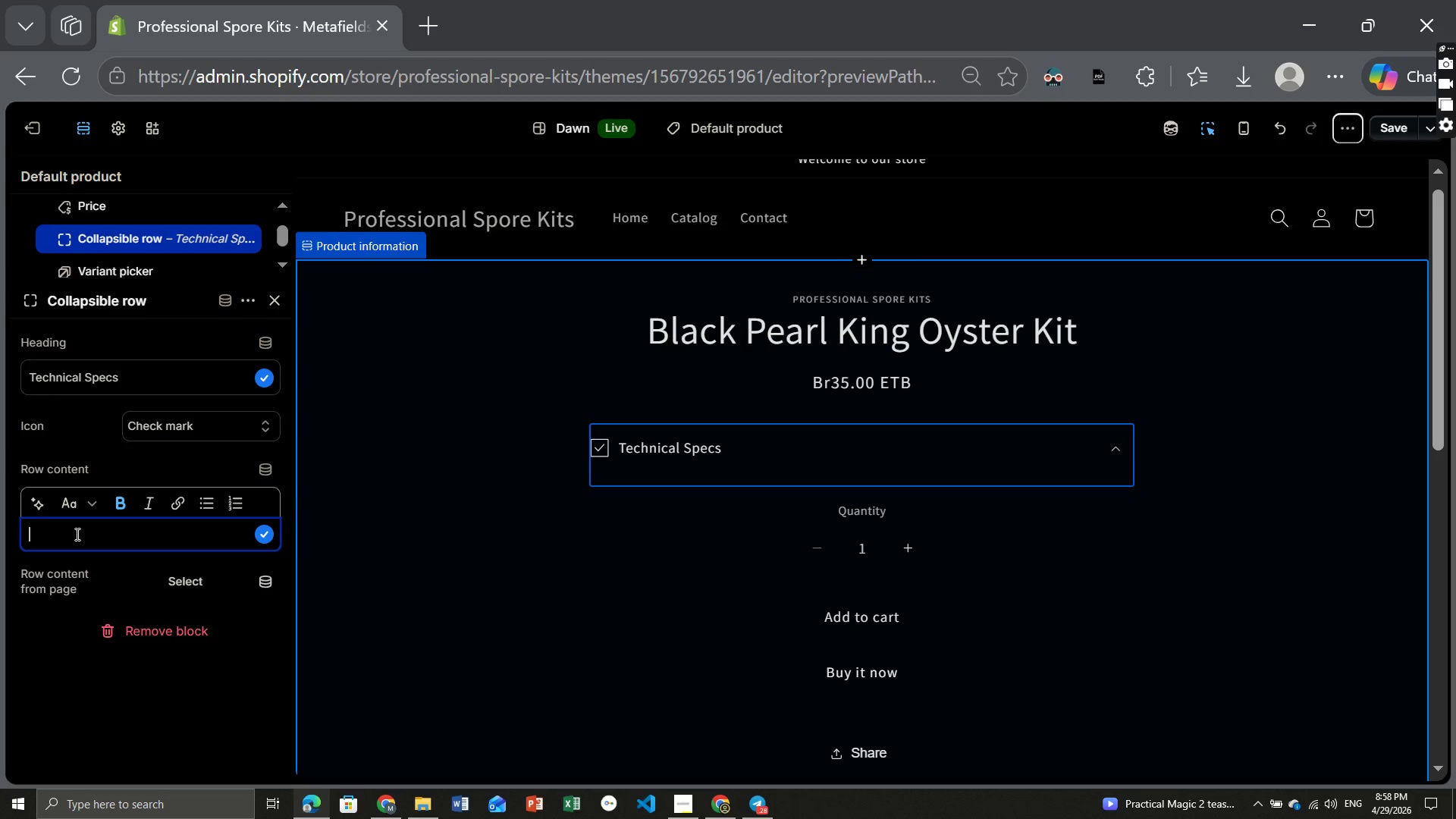 
type(Growth Difficulty: )
 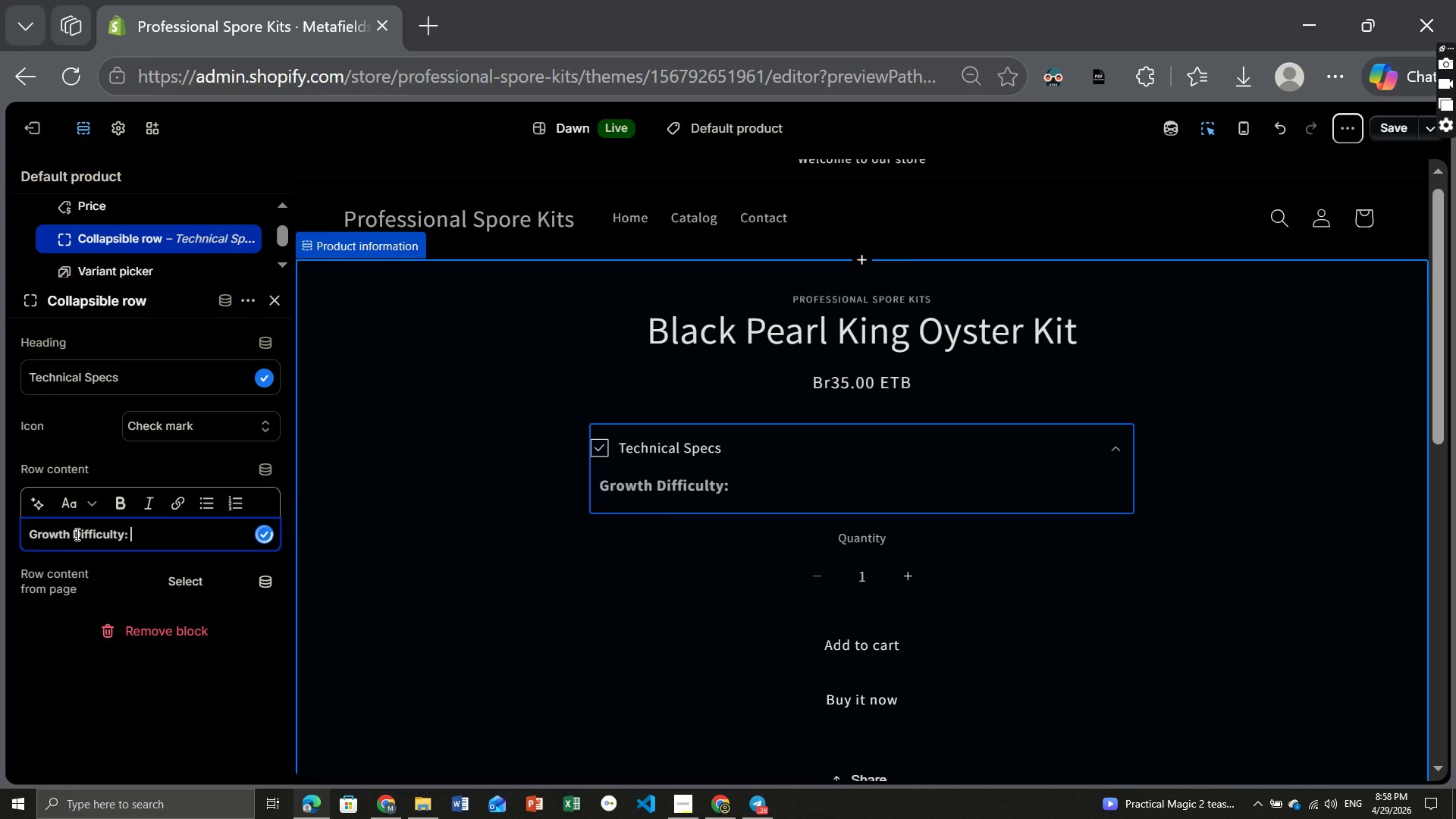 
key(Control+B)
 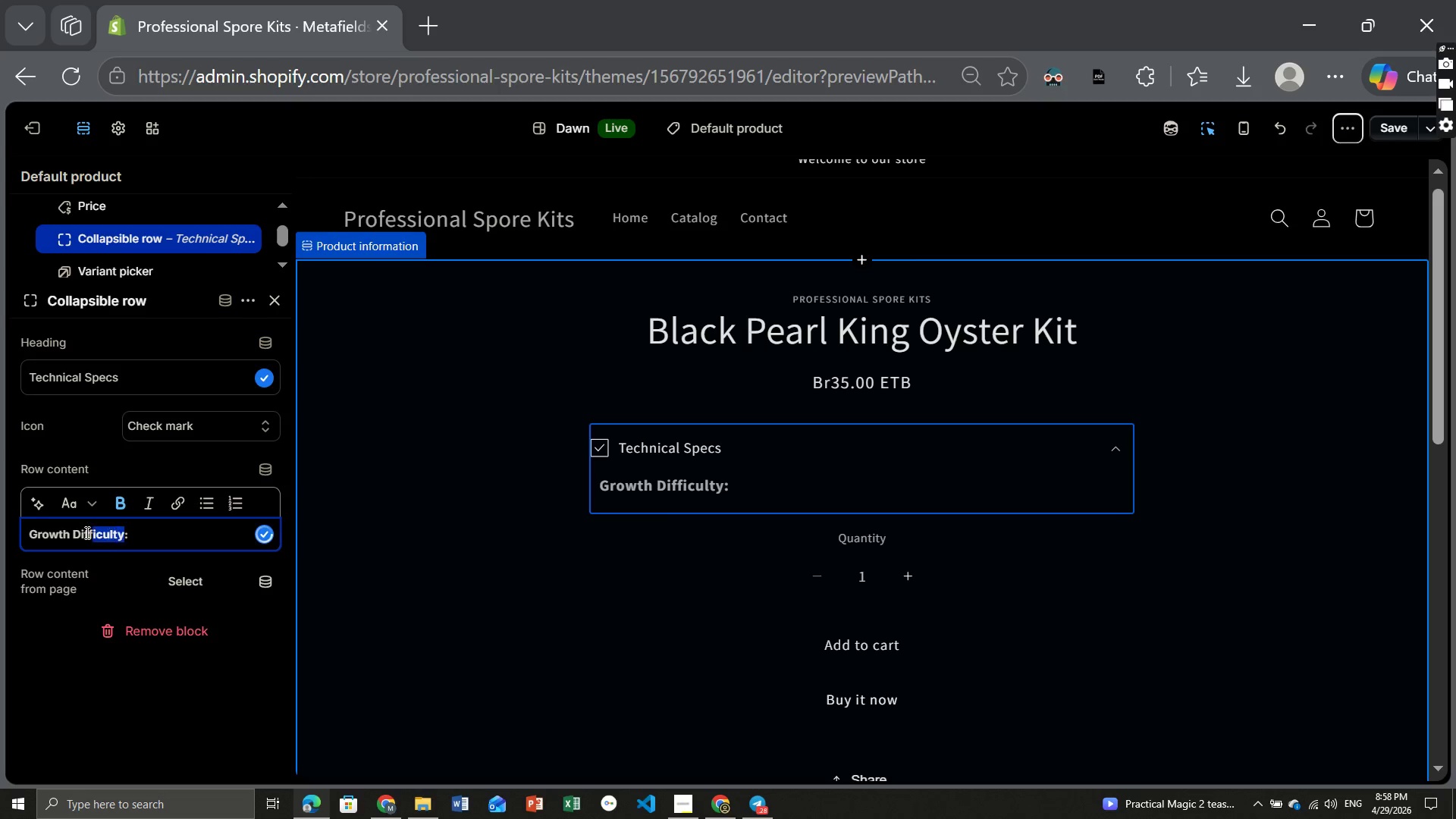 
left_click_drag(start_coordinate=[124, 538], to_coordinate=[25, 532])
 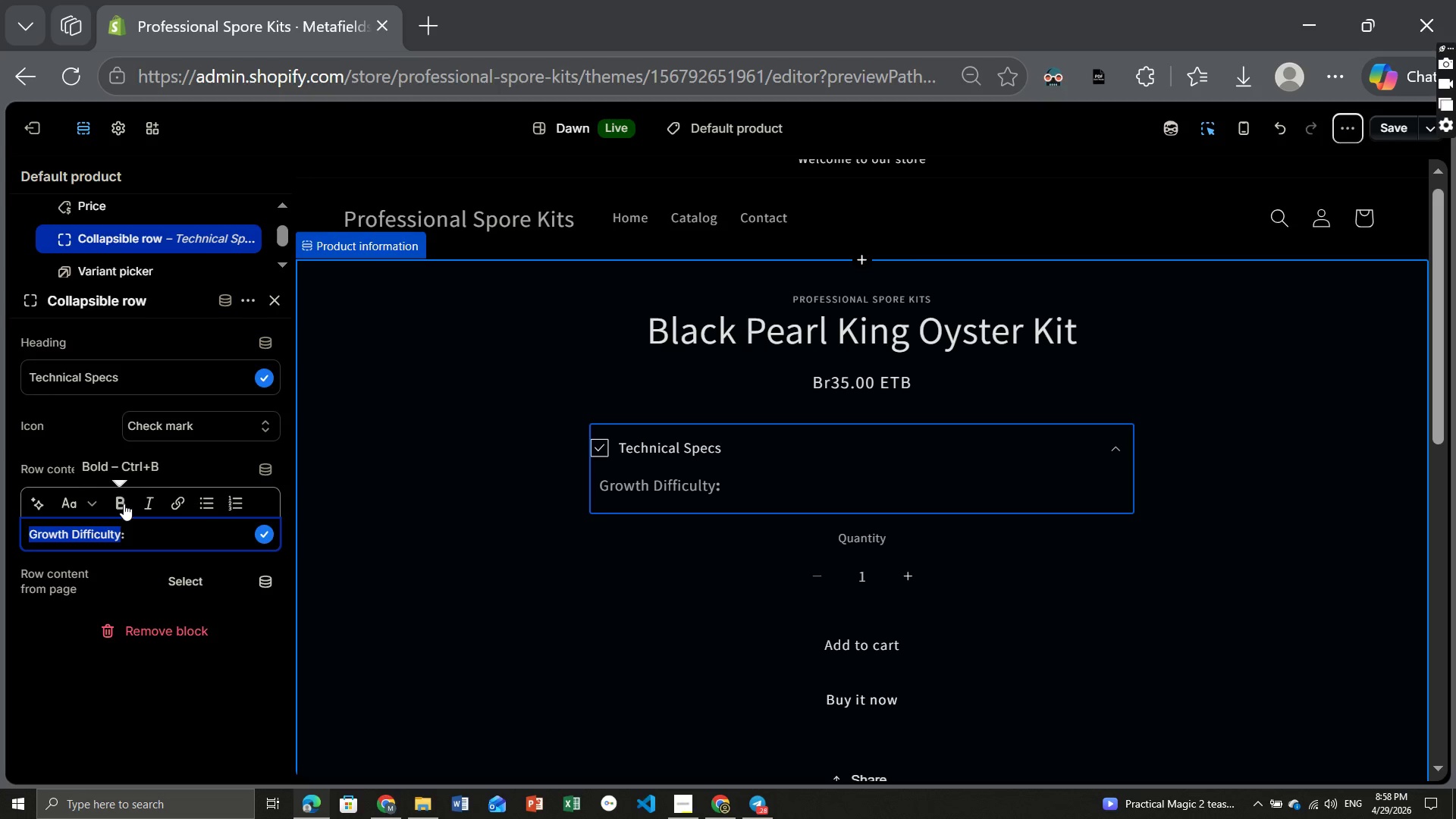 
left_click([124, 504])
 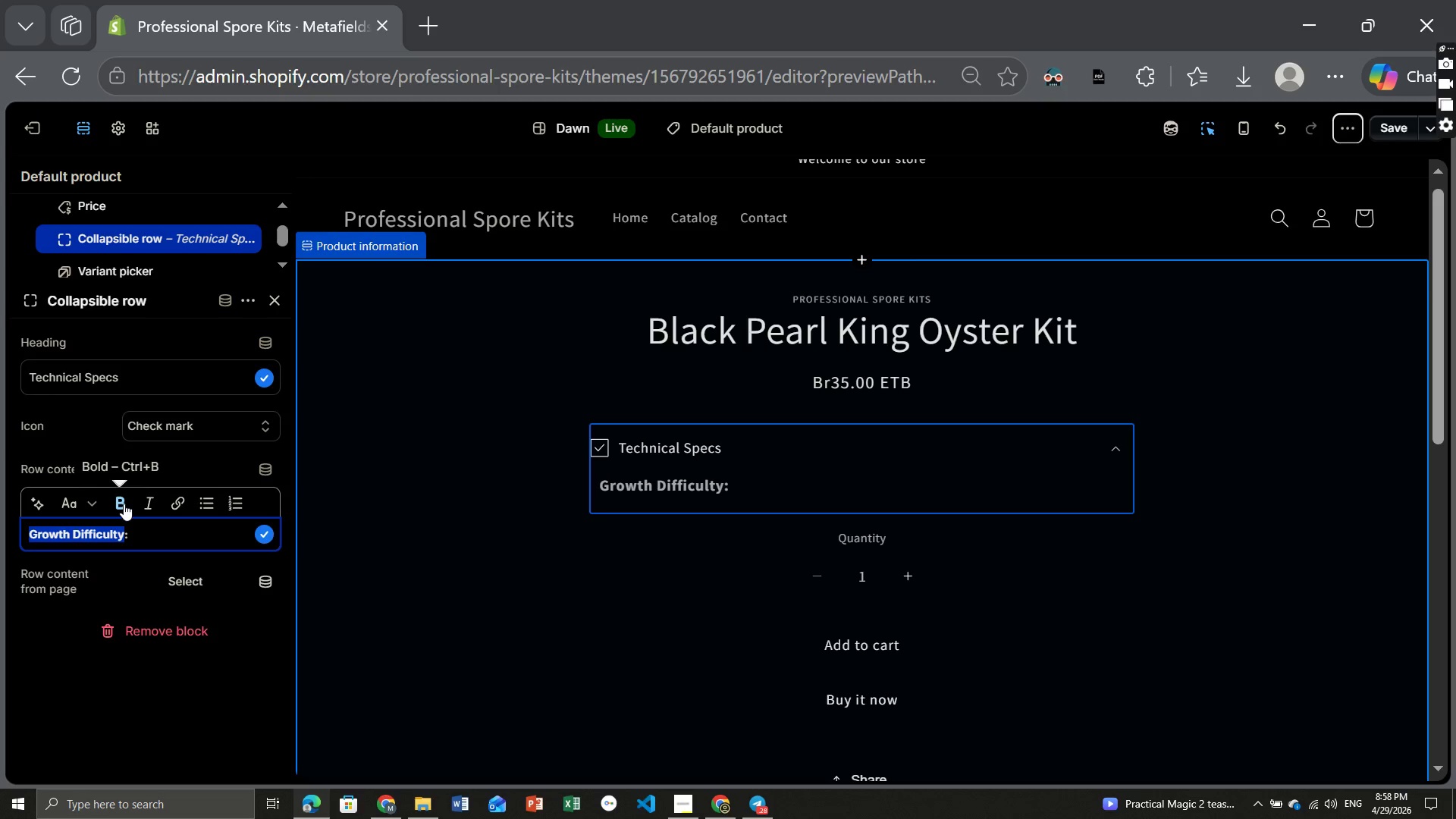 
left_click([124, 504])
 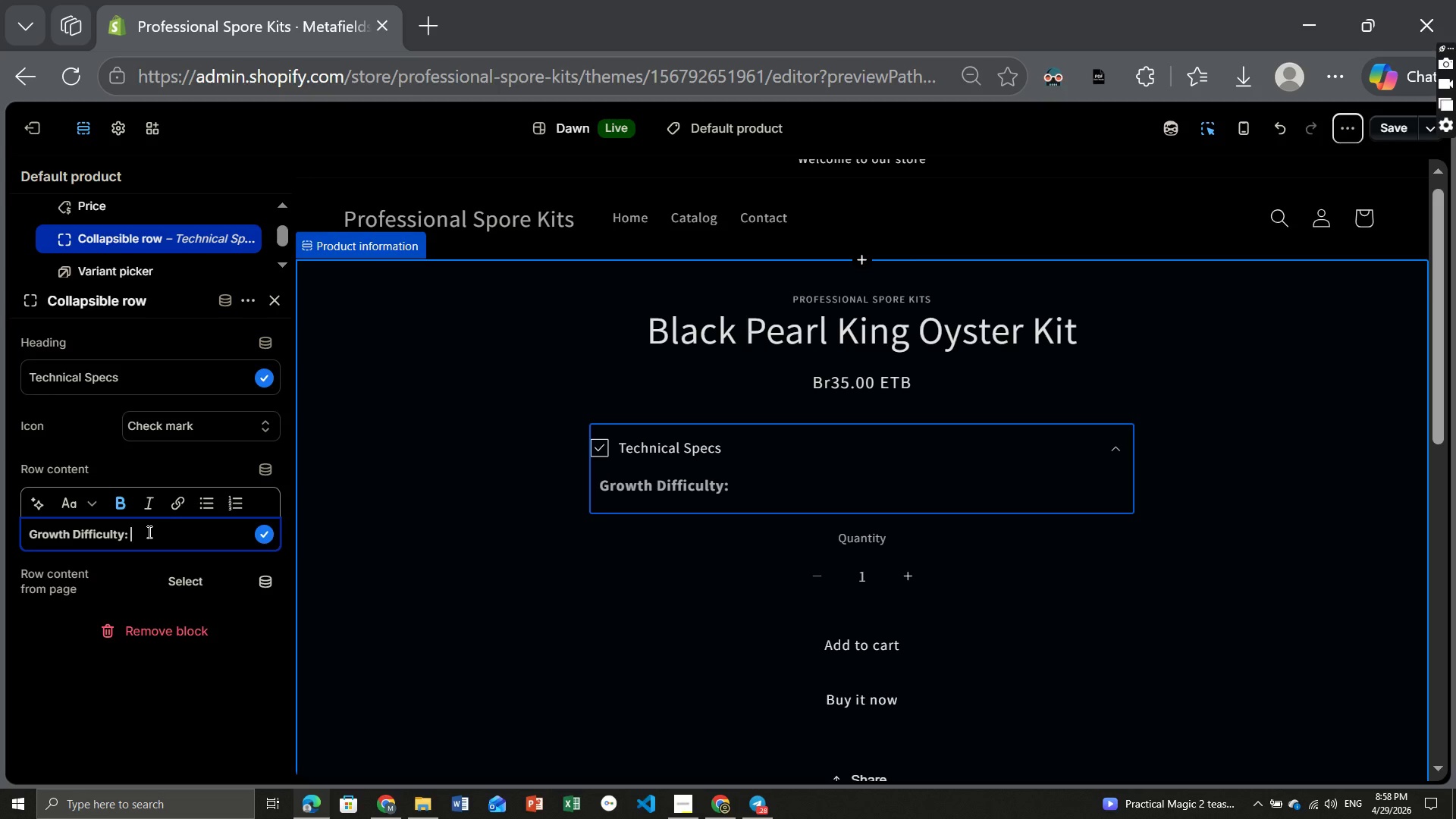 
left_click([148, 532])
 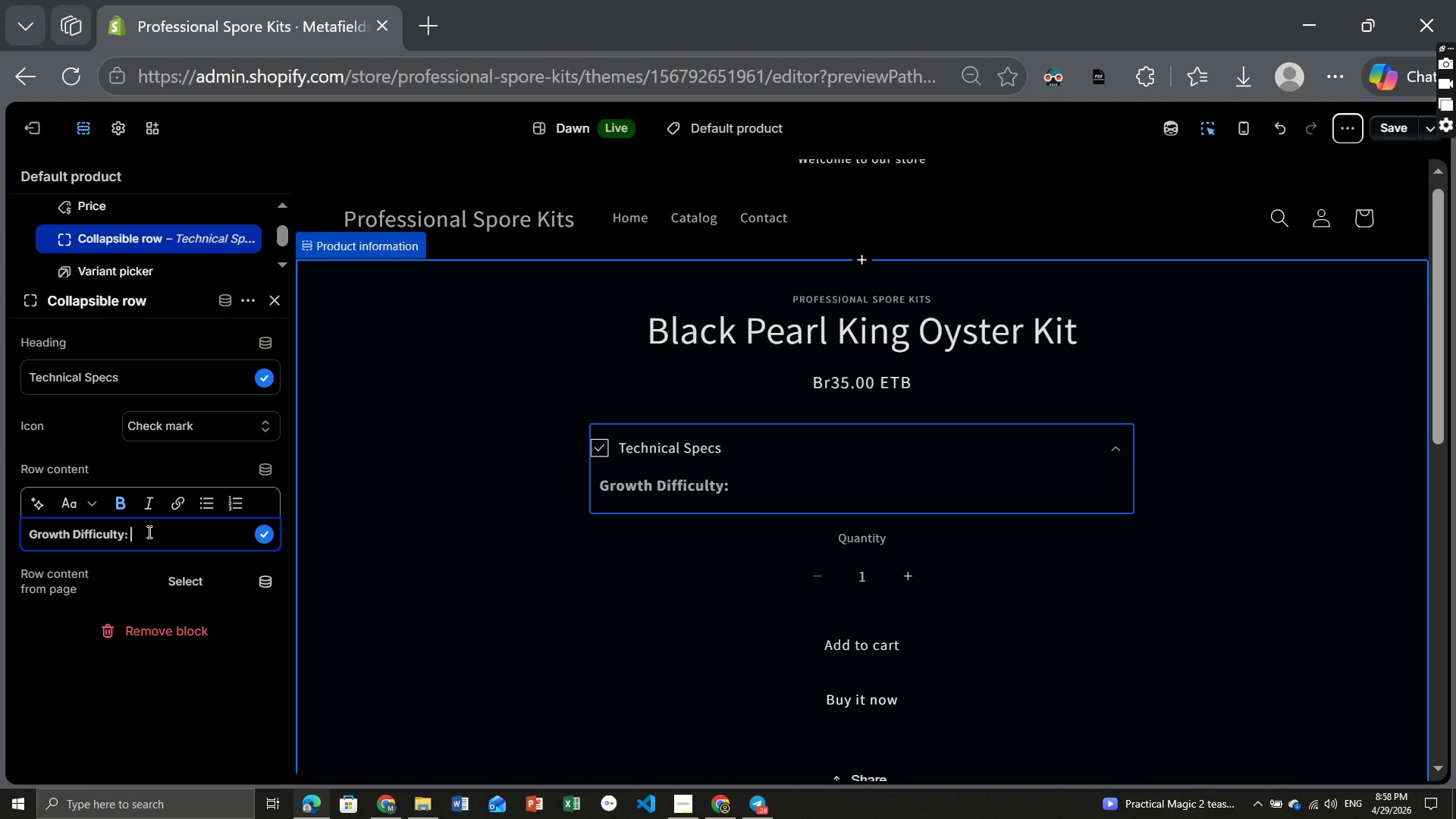 
wait(18.06)
 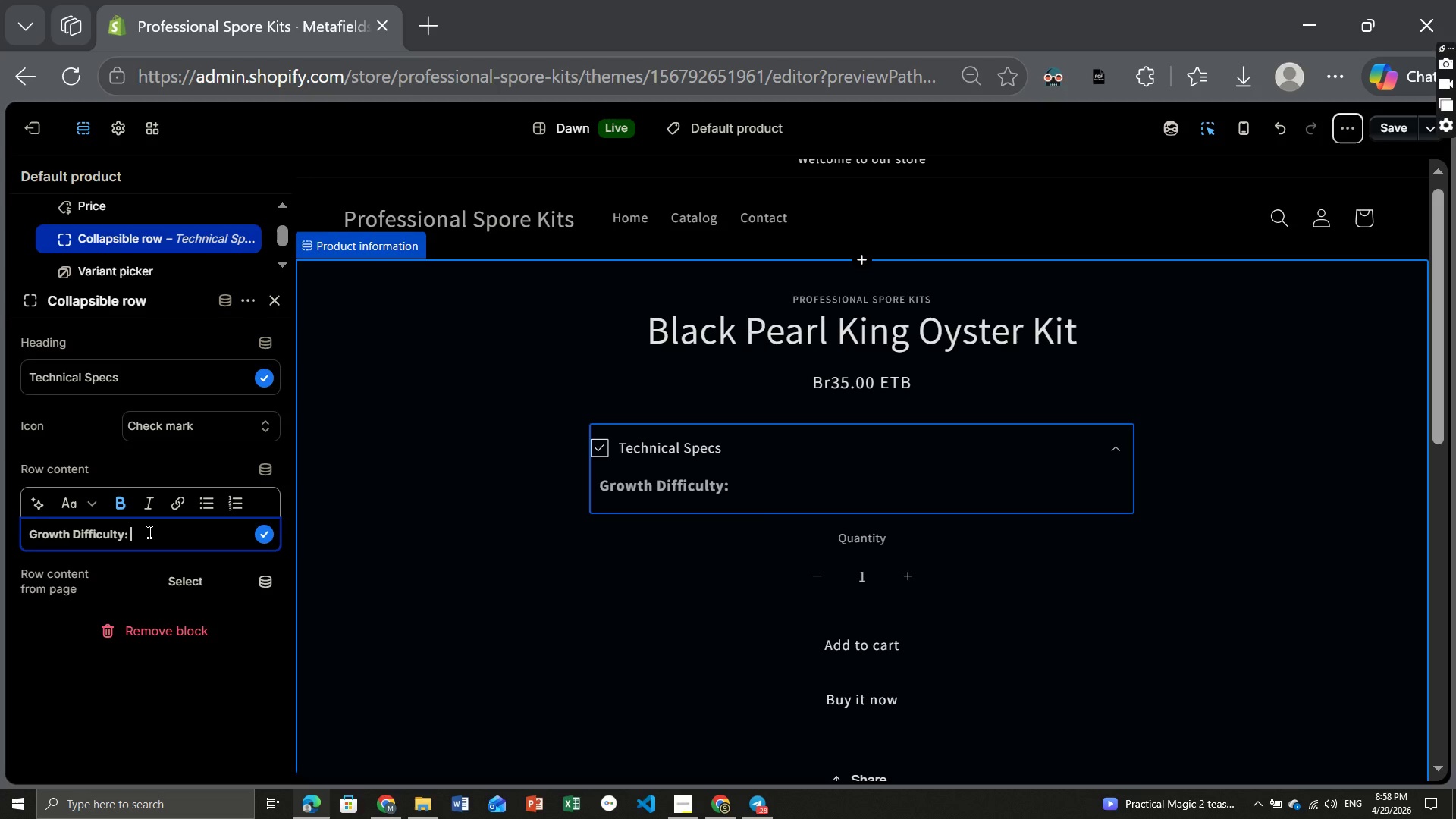 
left_click([262, 579])
 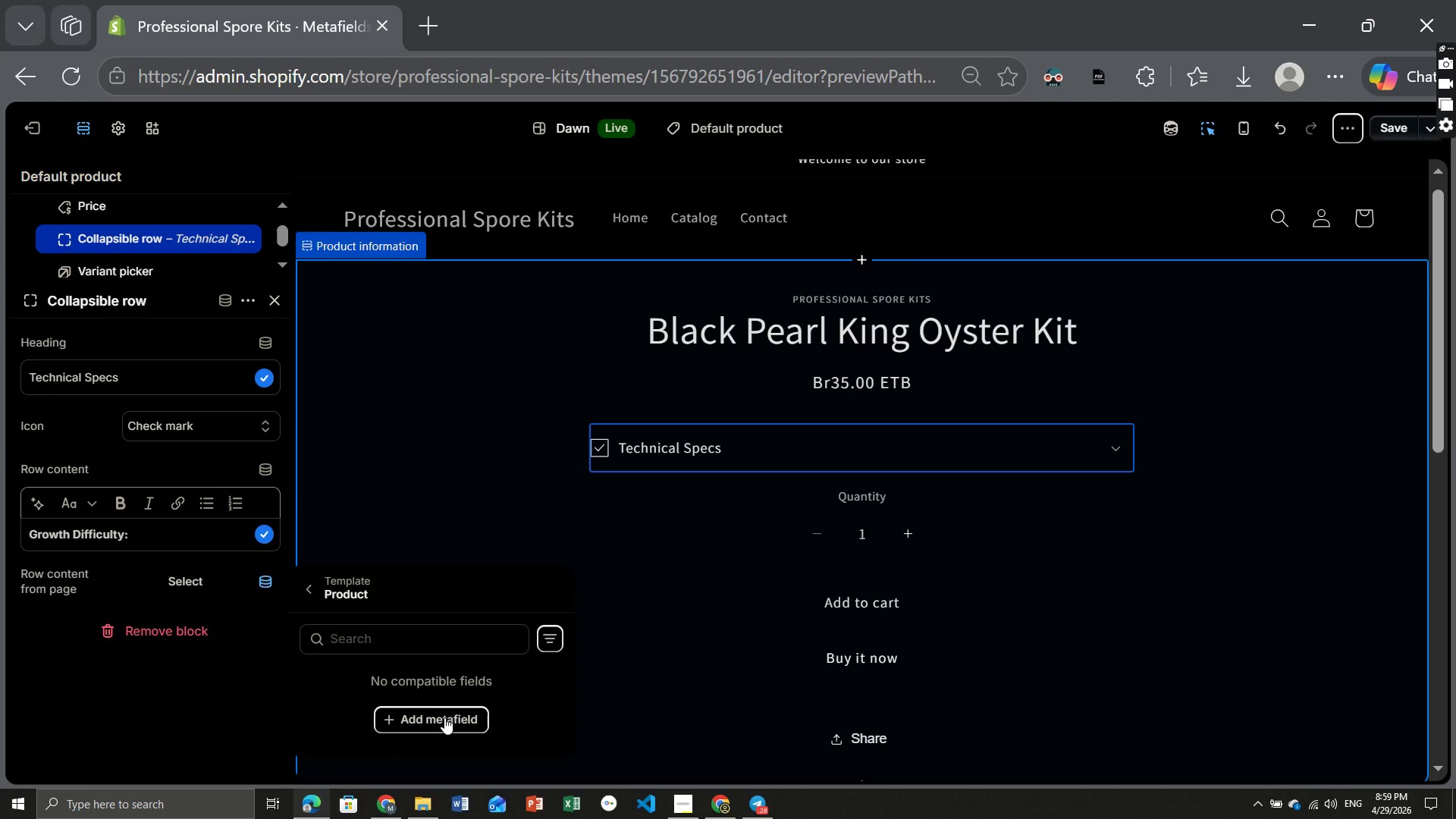 
left_click([444, 720])
 